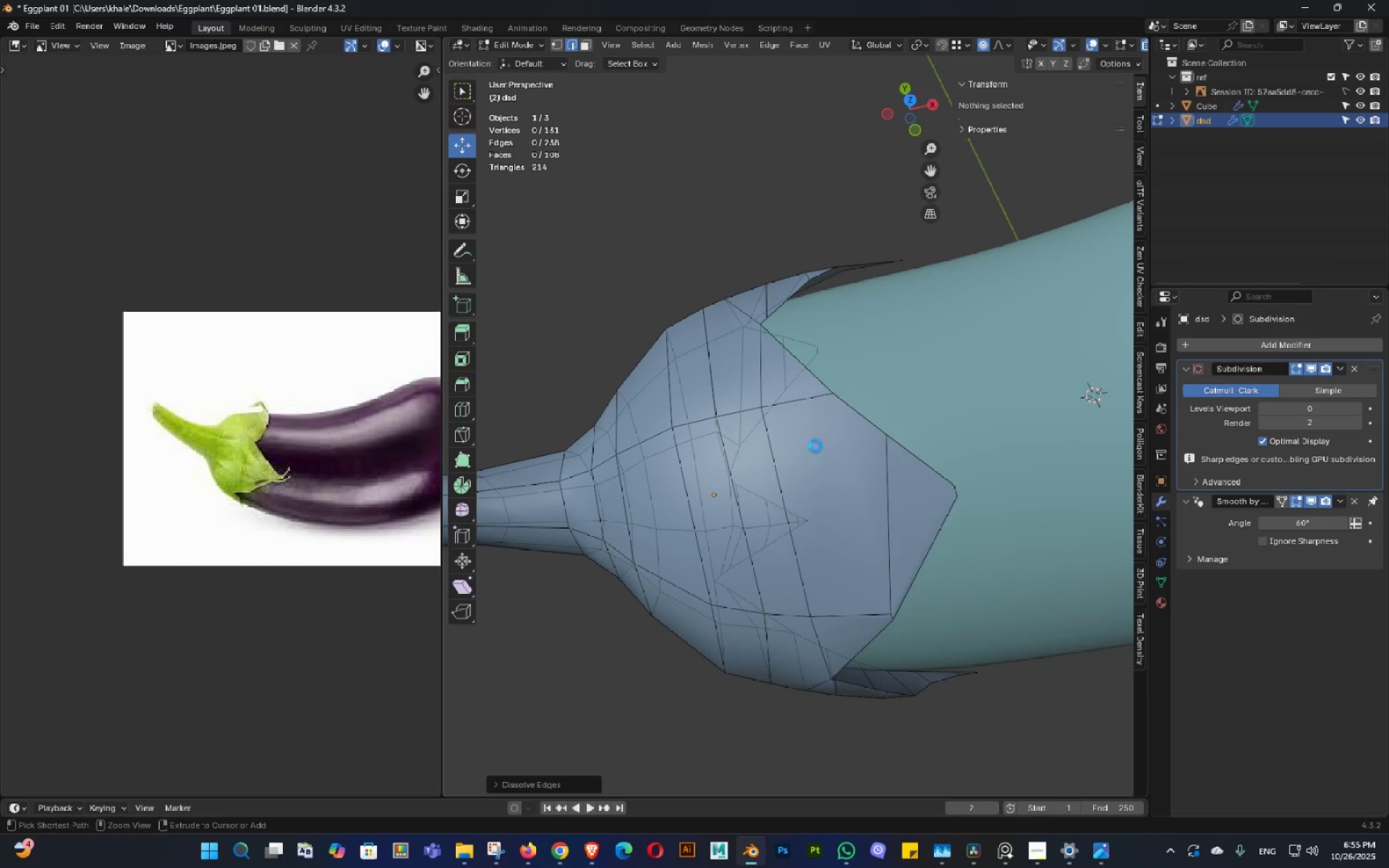 
key(Control+S)
 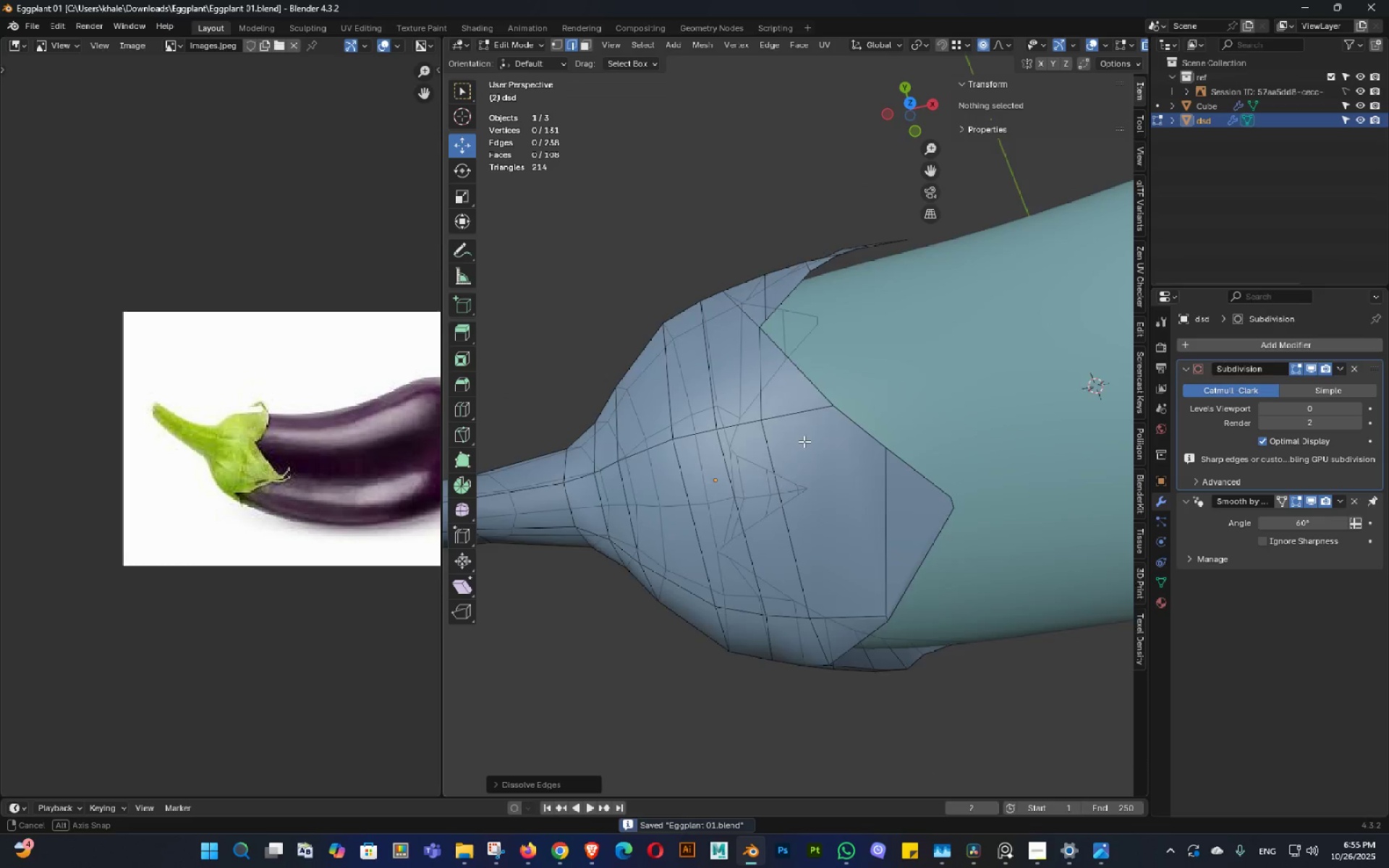 
triple_click([803, 446])
 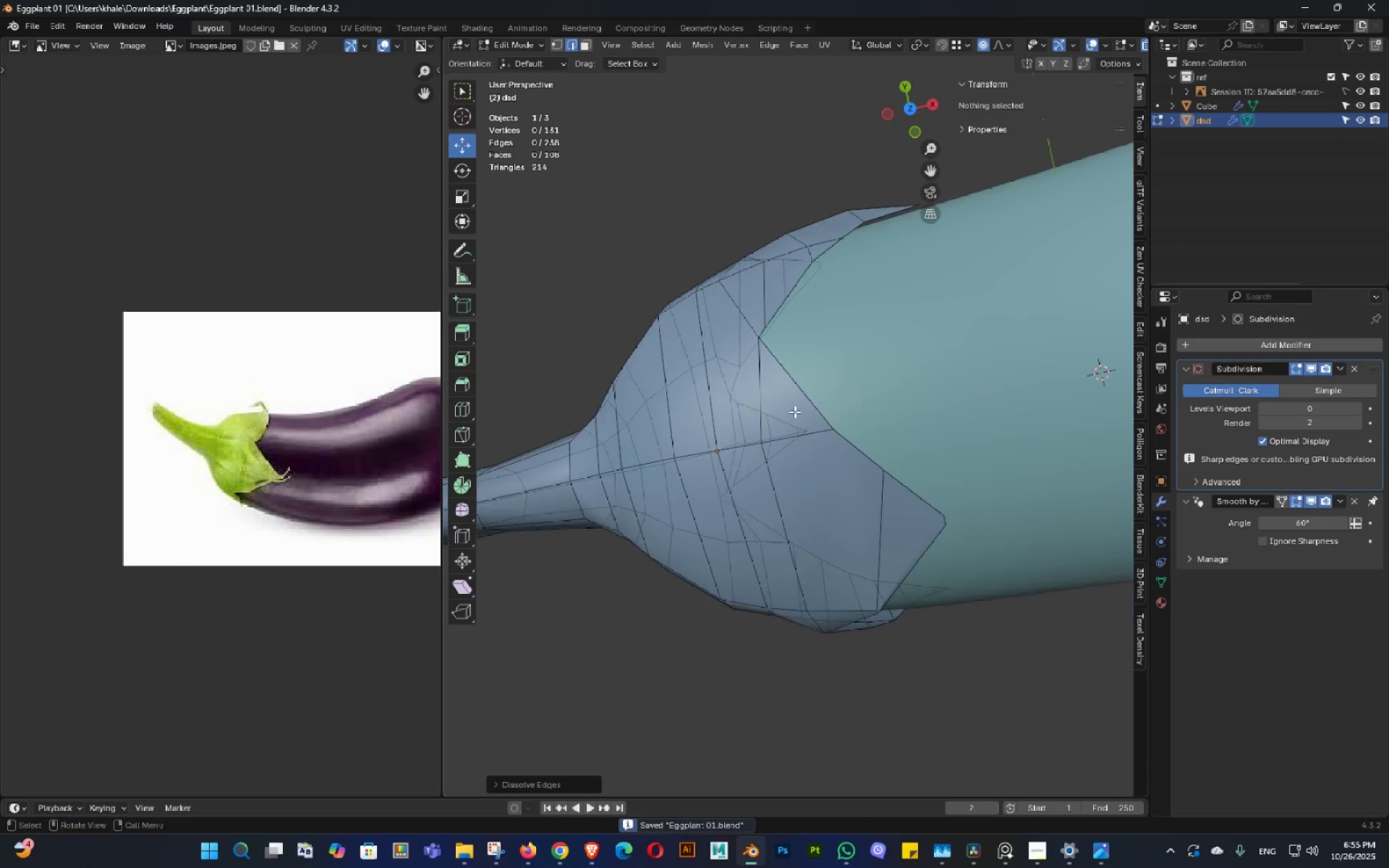 
key(Shift+ShiftLeft)
 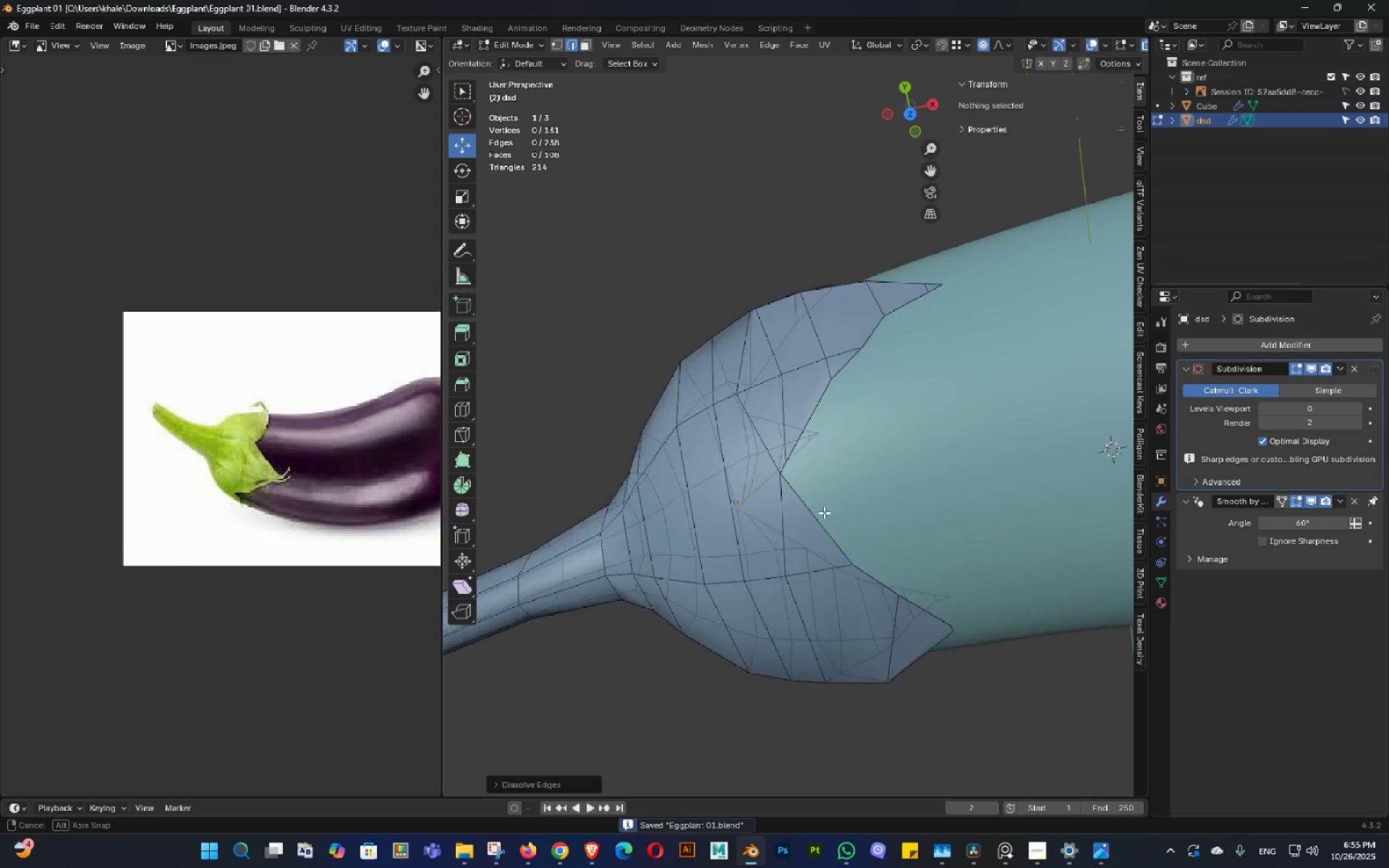 
triple_click([828, 538])
 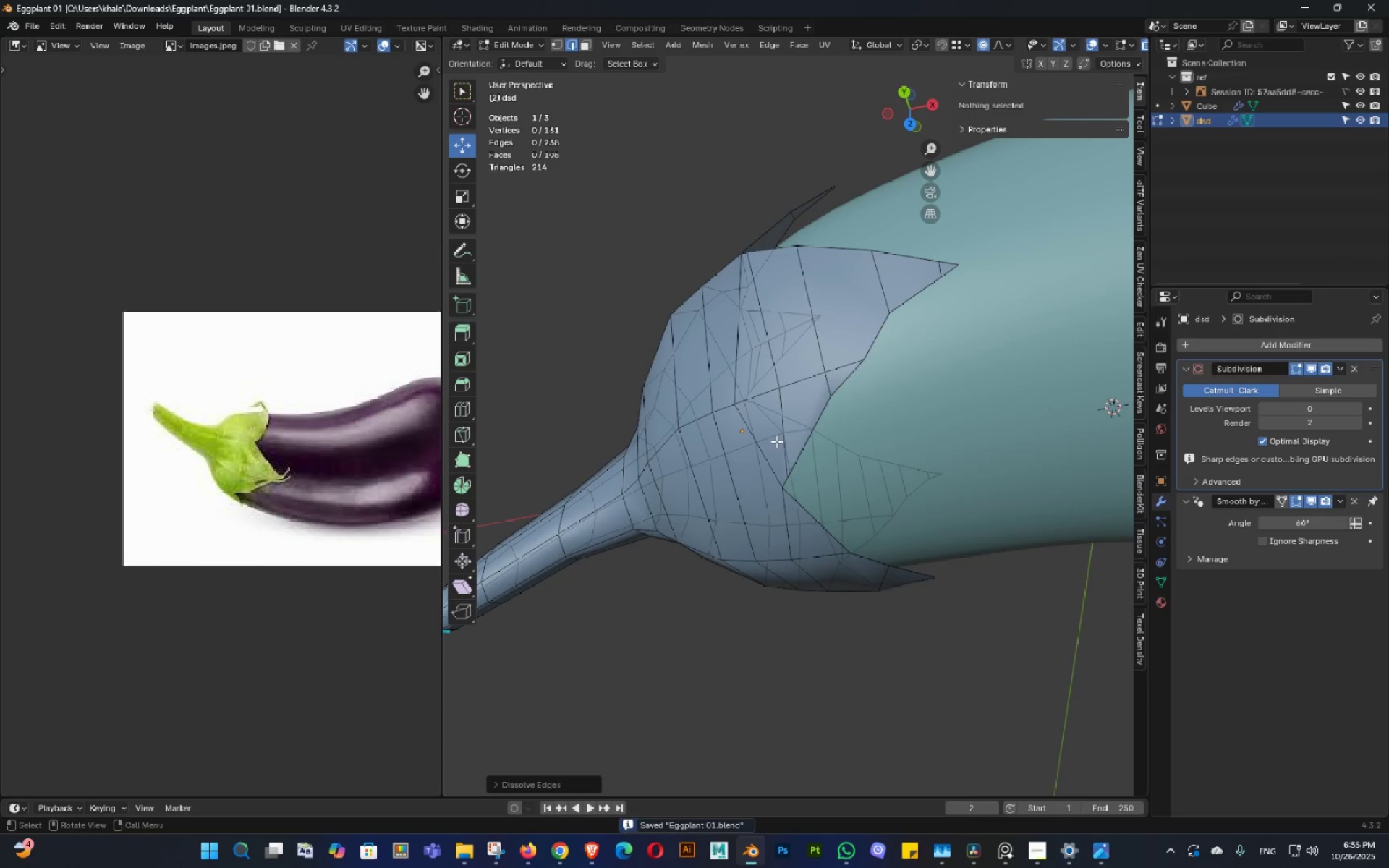 
hold_key(key=AltLeft, duration=0.31)
left_click([783, 425])
 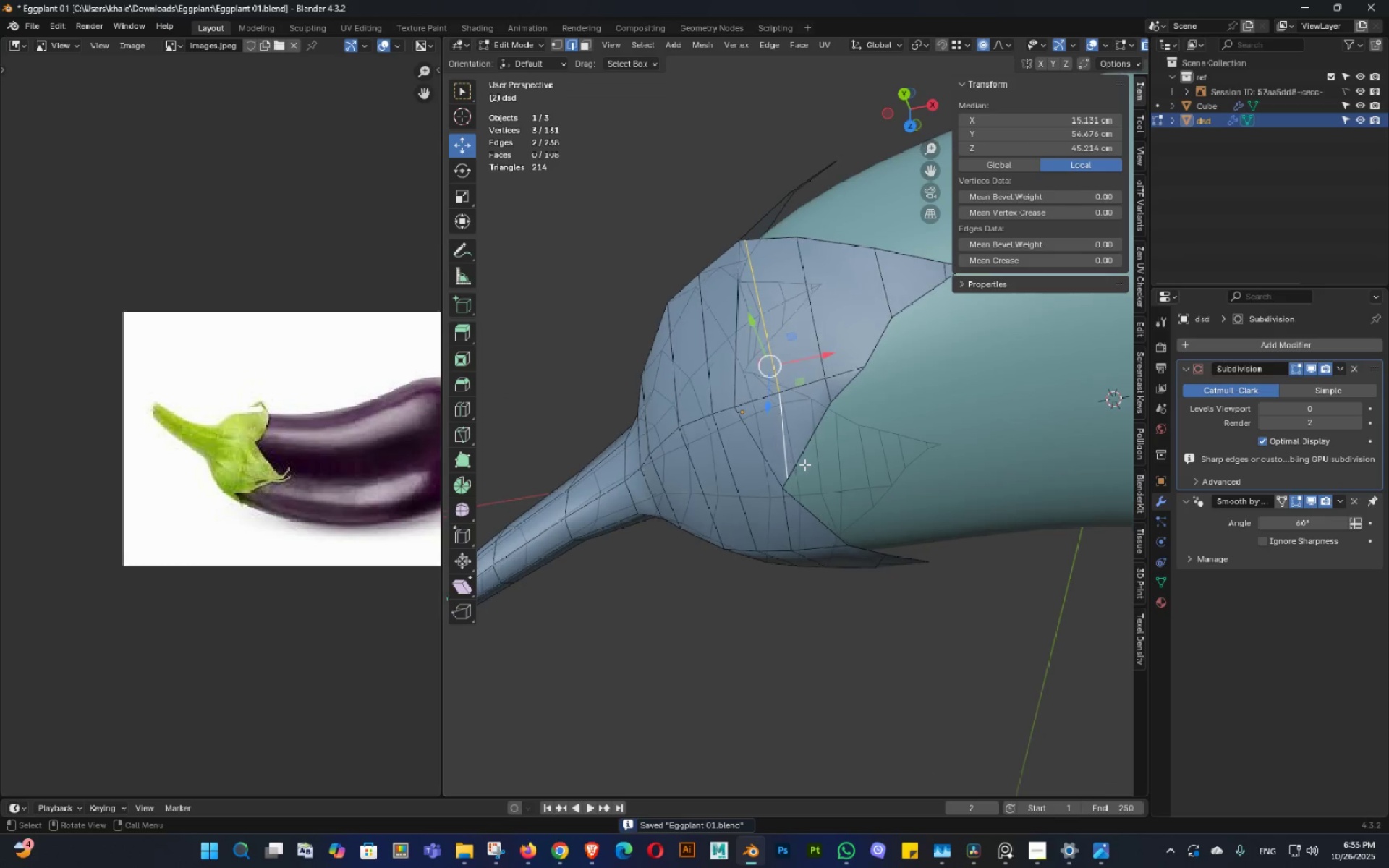 
key(X)
 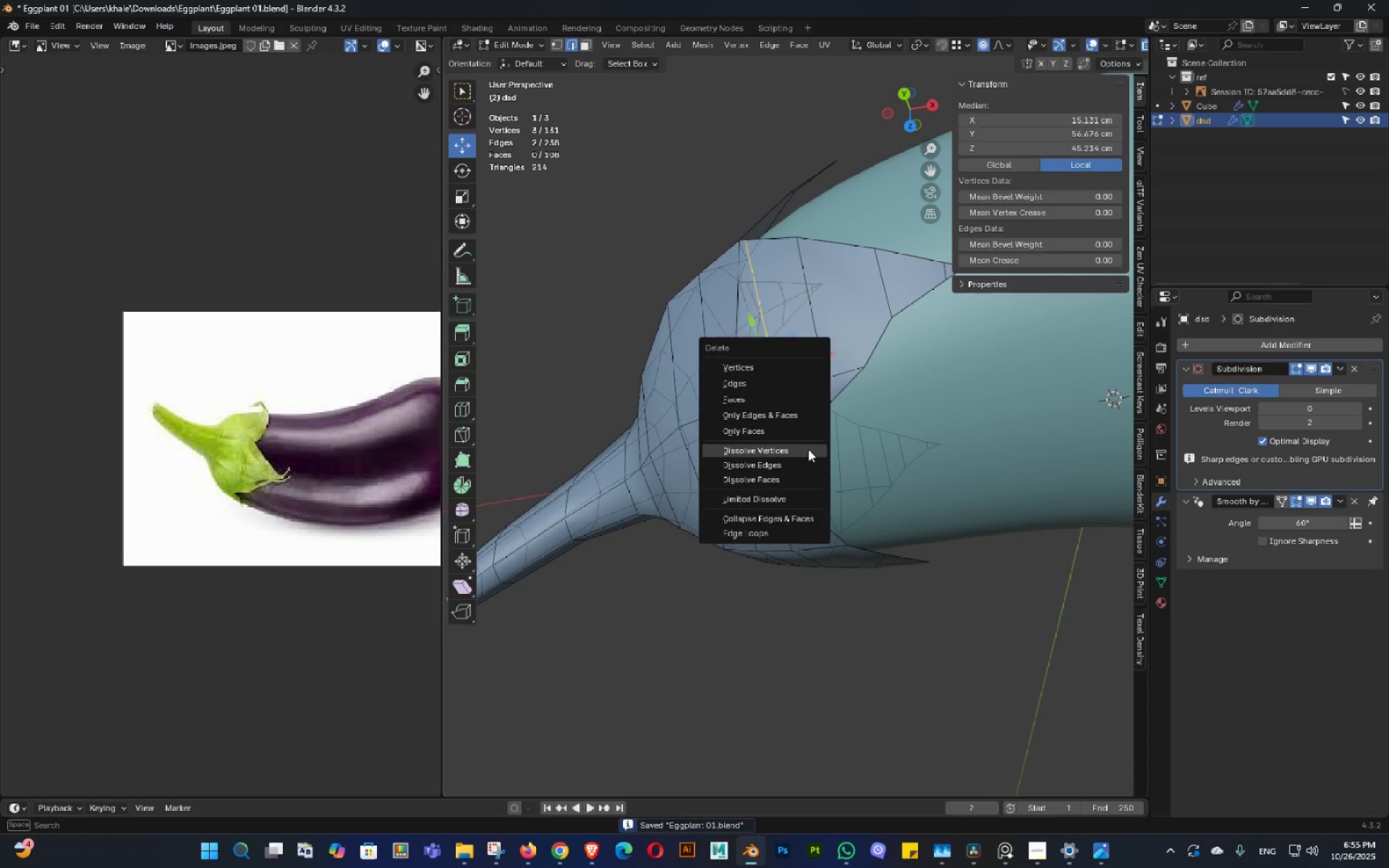 
left_click([808, 449])
 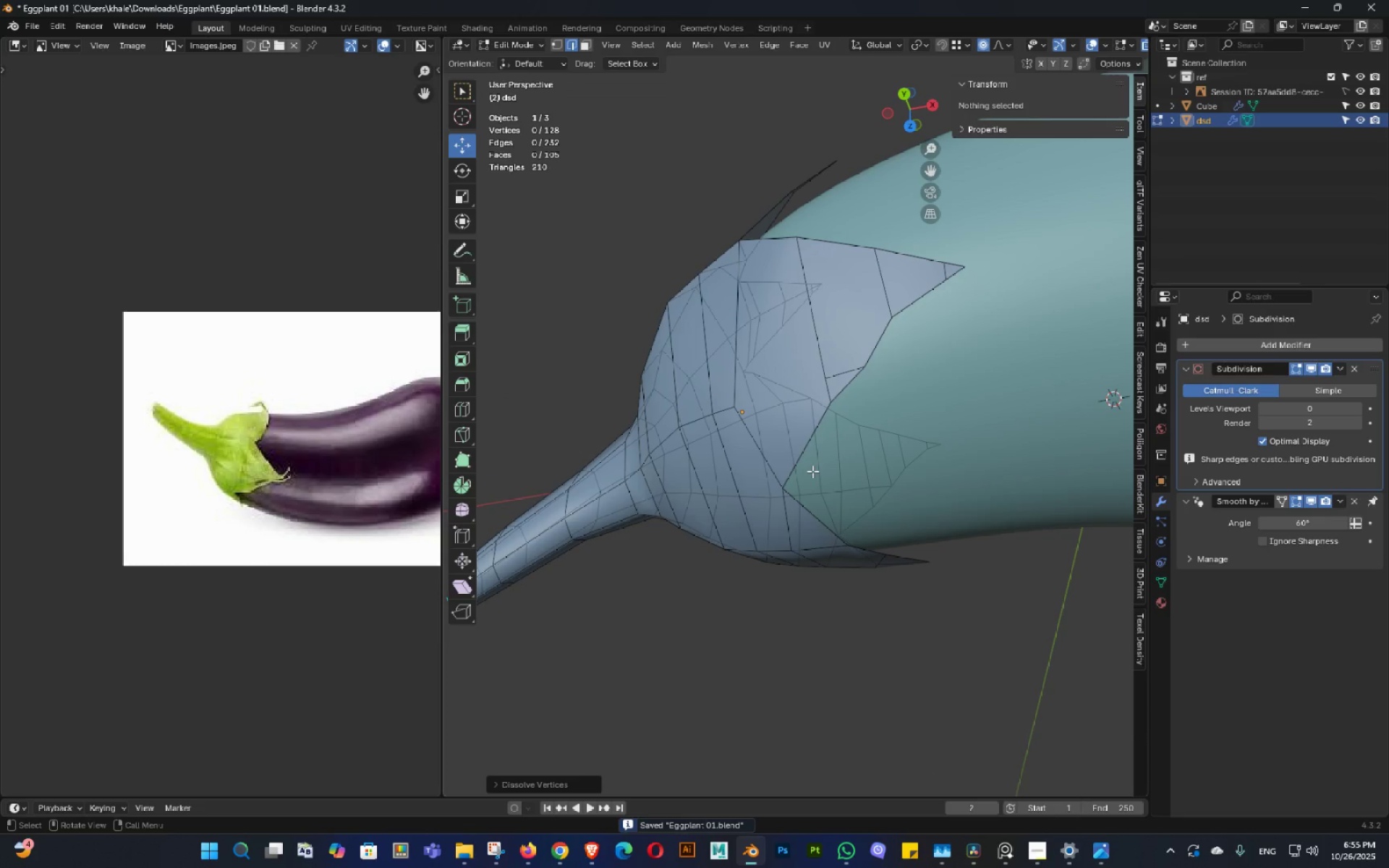 
key(Control+ControlLeft)
 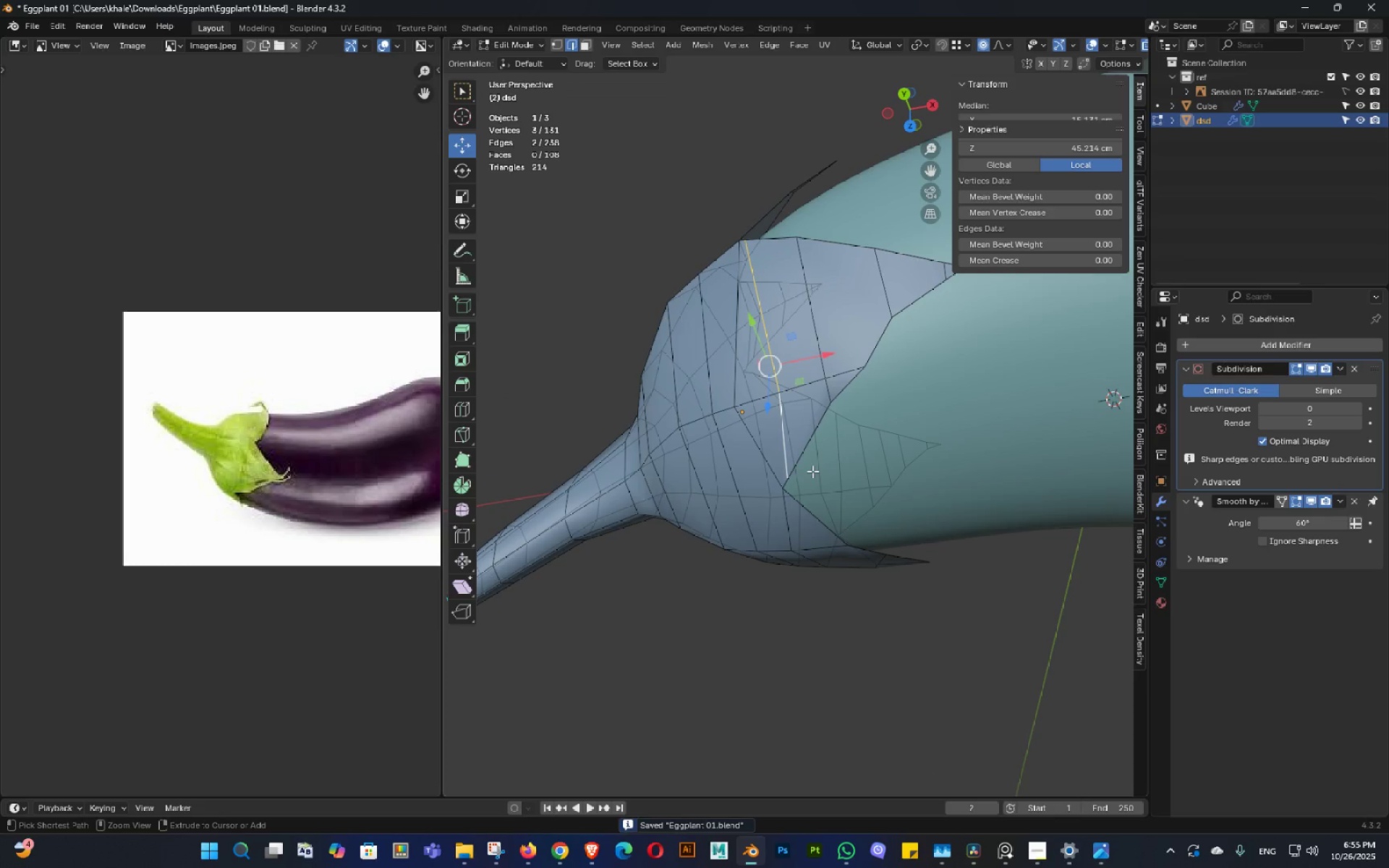 
key(Control+Z)
 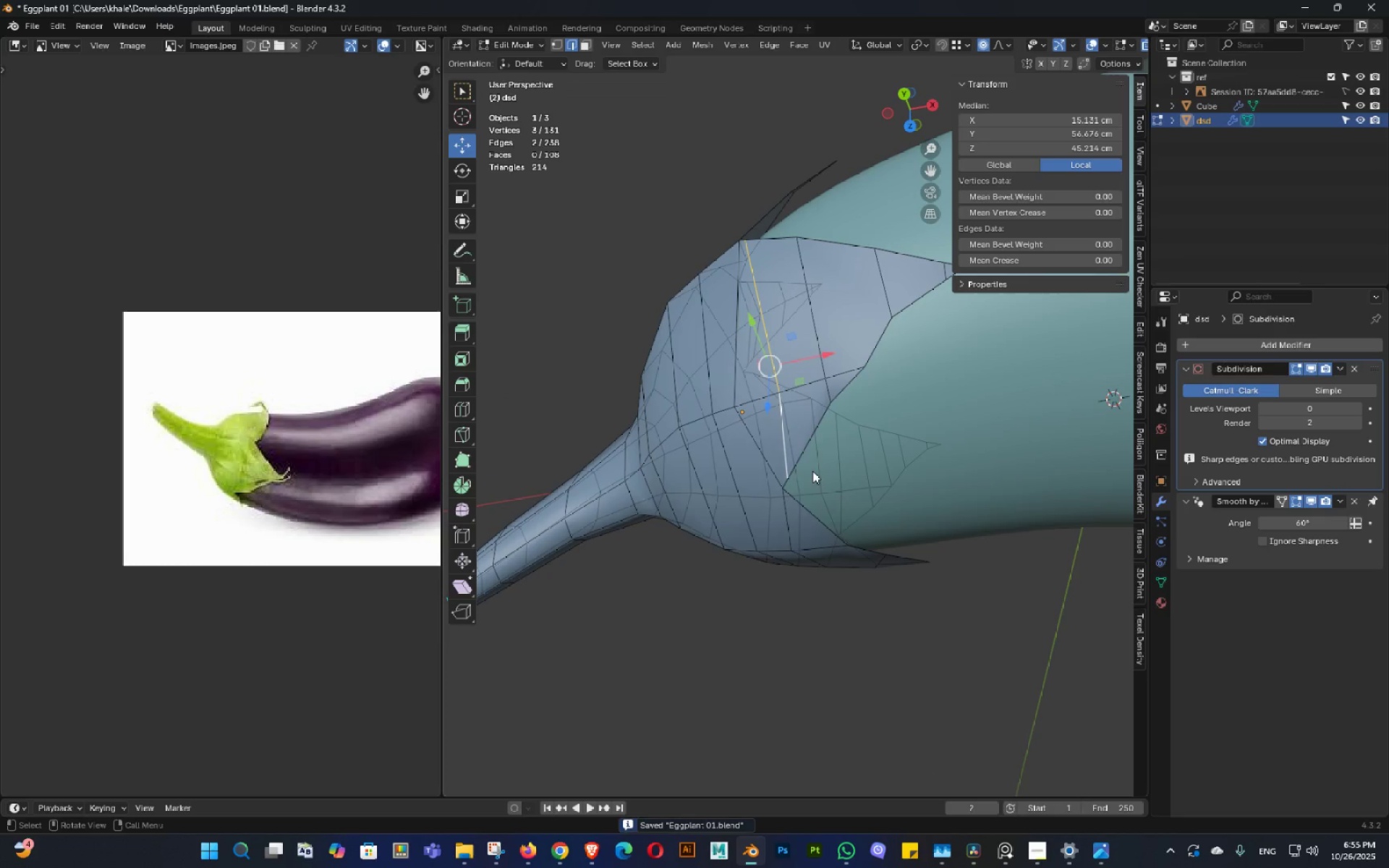 
key(X)
 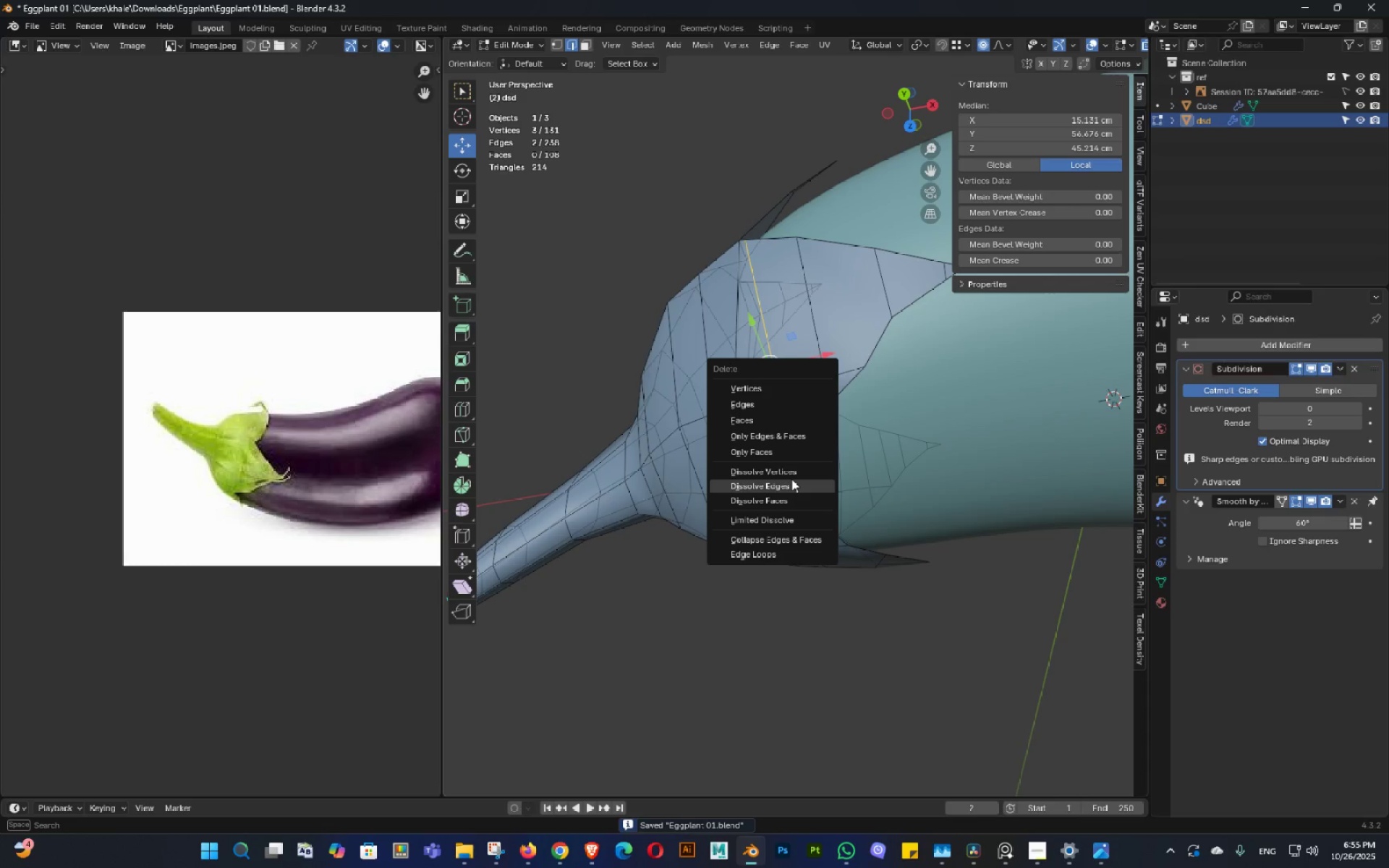 
left_click([791, 479])
 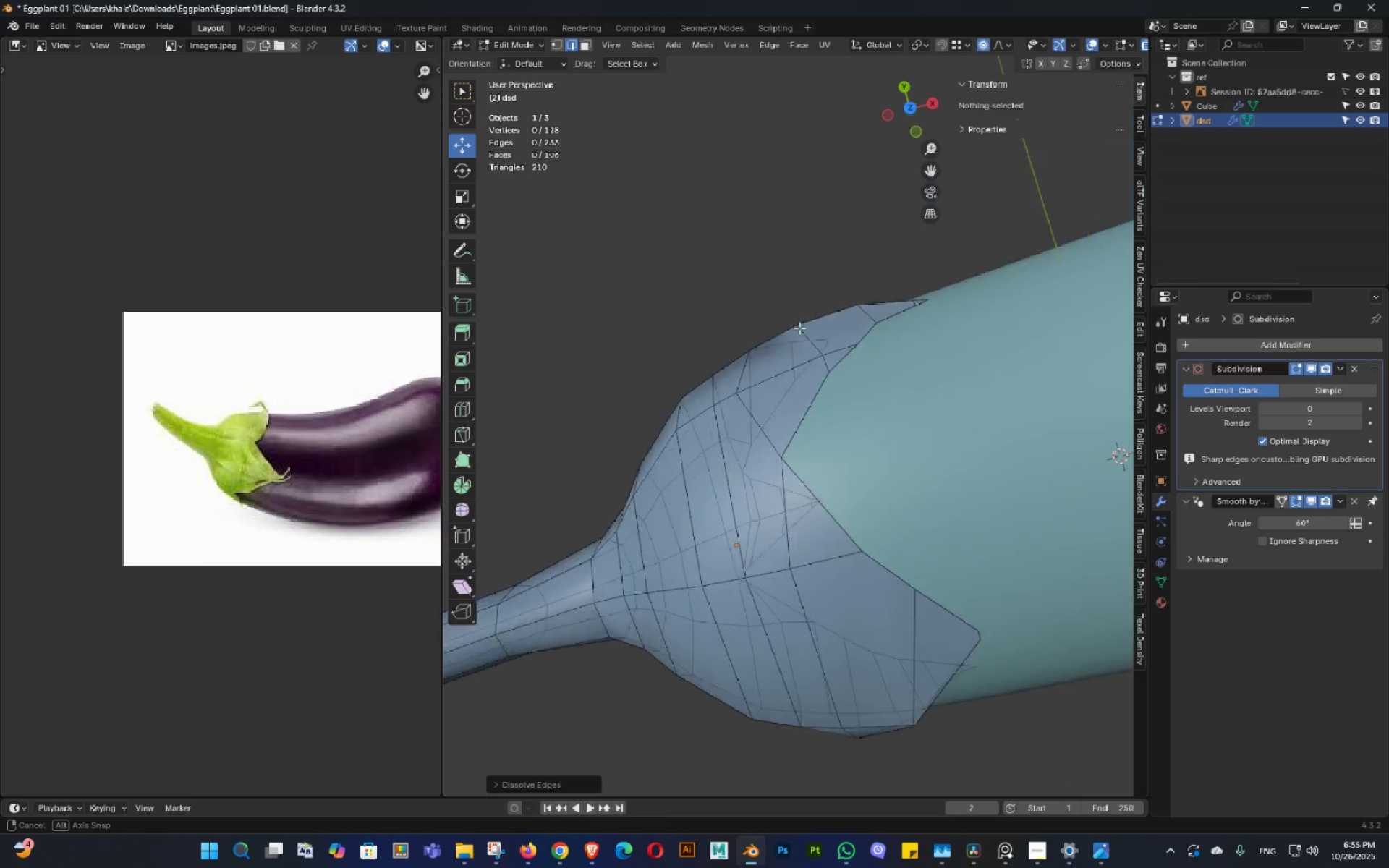 
double_click([793, 277])
 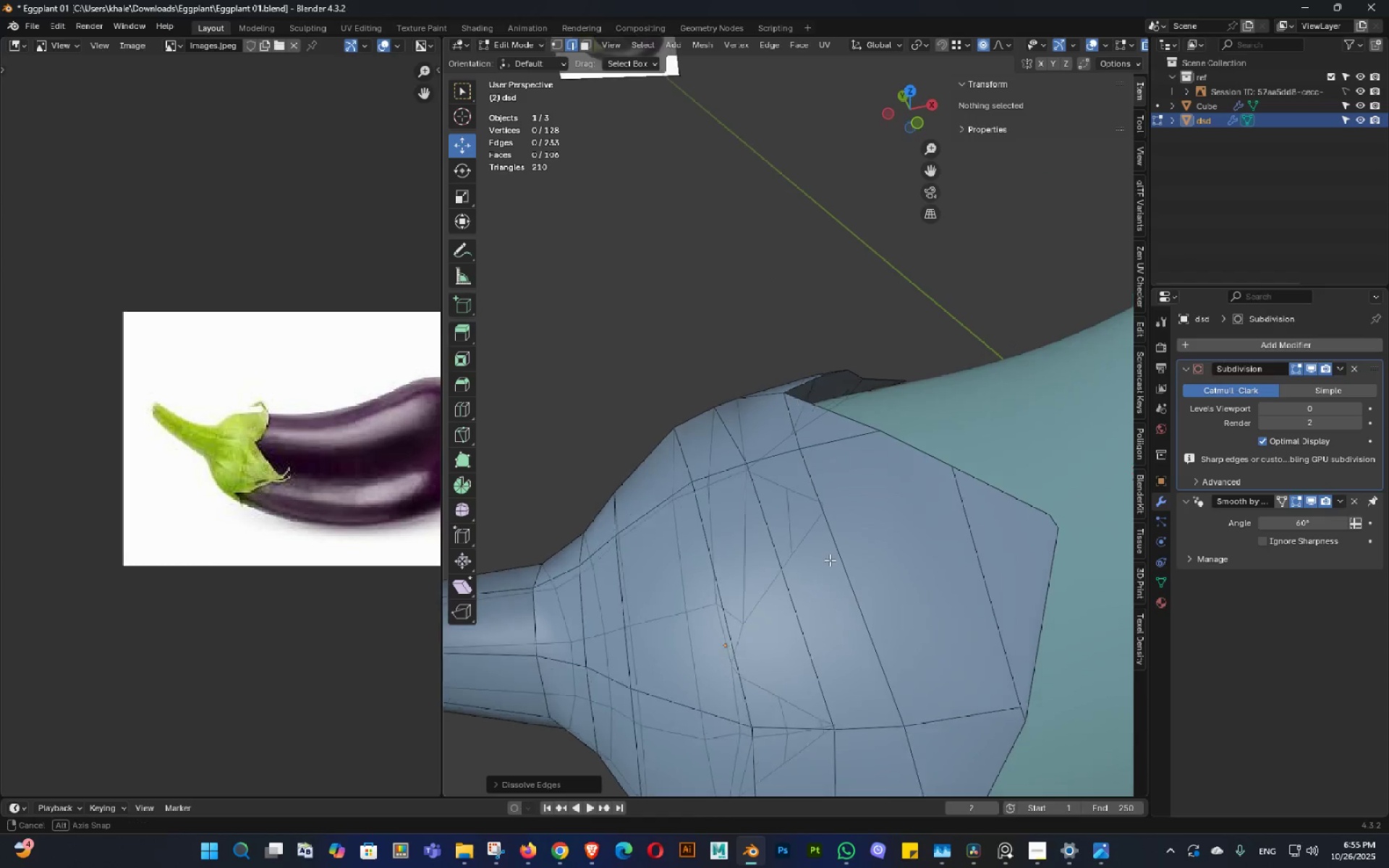 
triple_click([816, 540])
 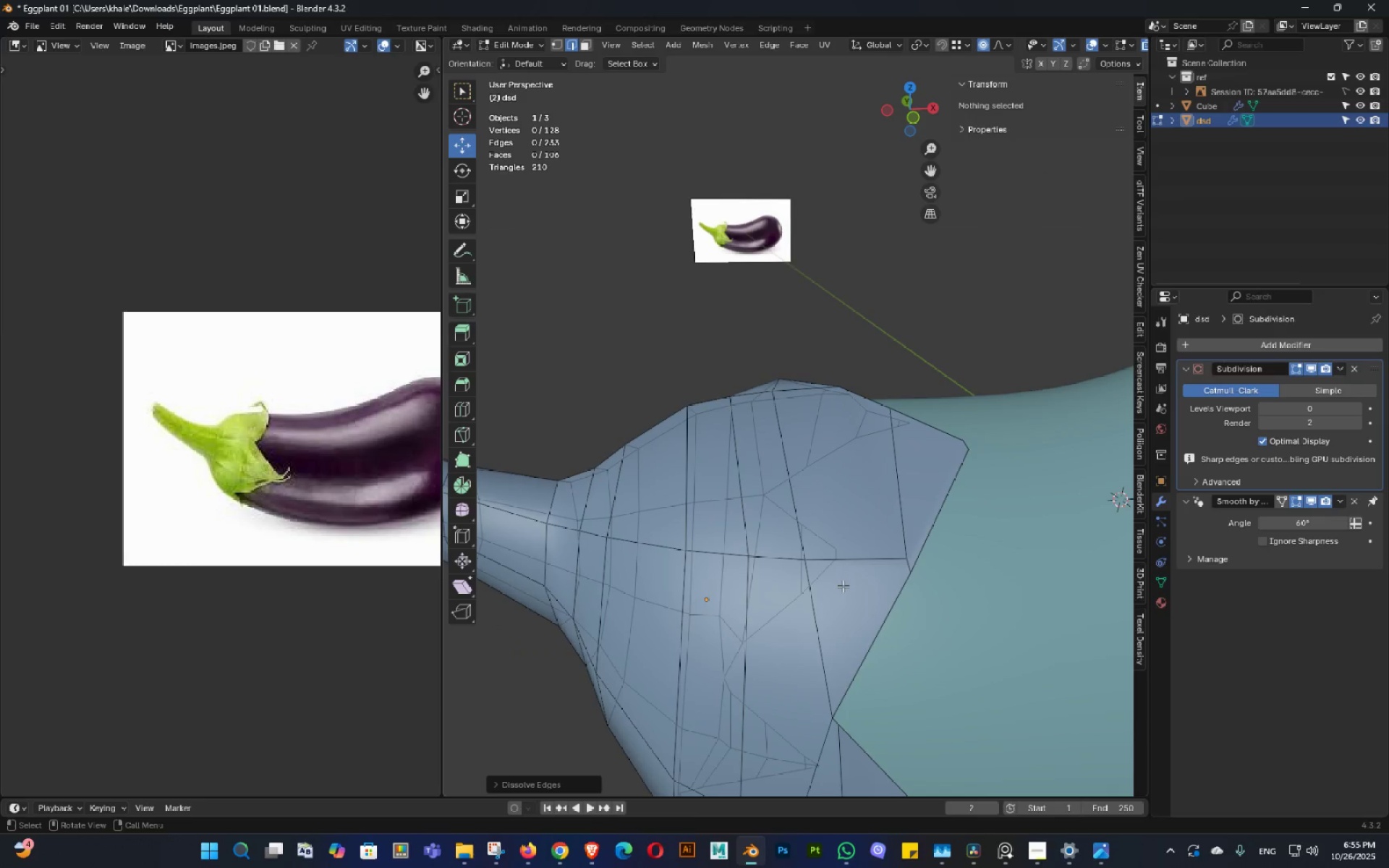 
scroll: coordinate [843, 581], scroll_direction: down, amount: 1.0
 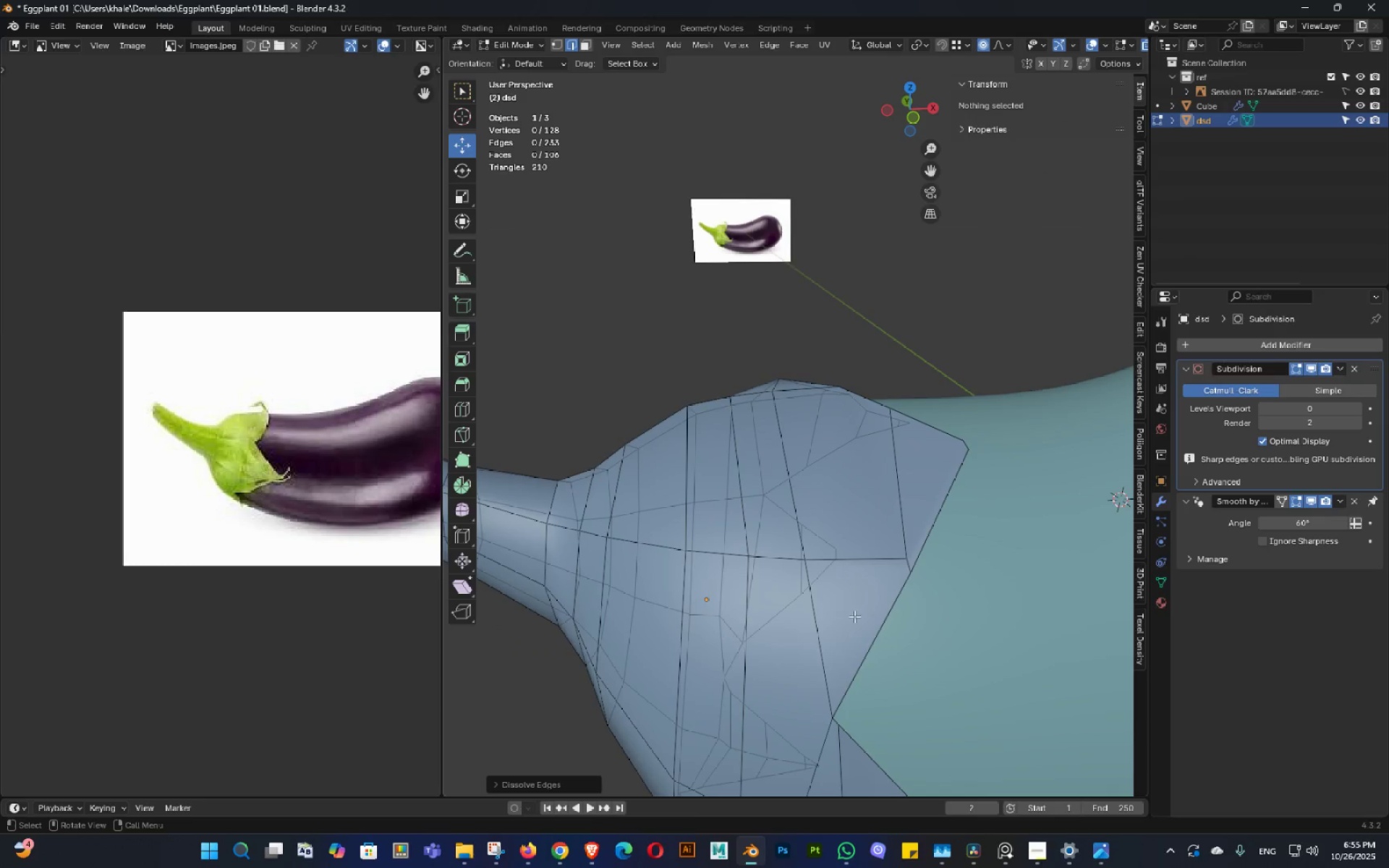 
key(Shift+ShiftLeft)
 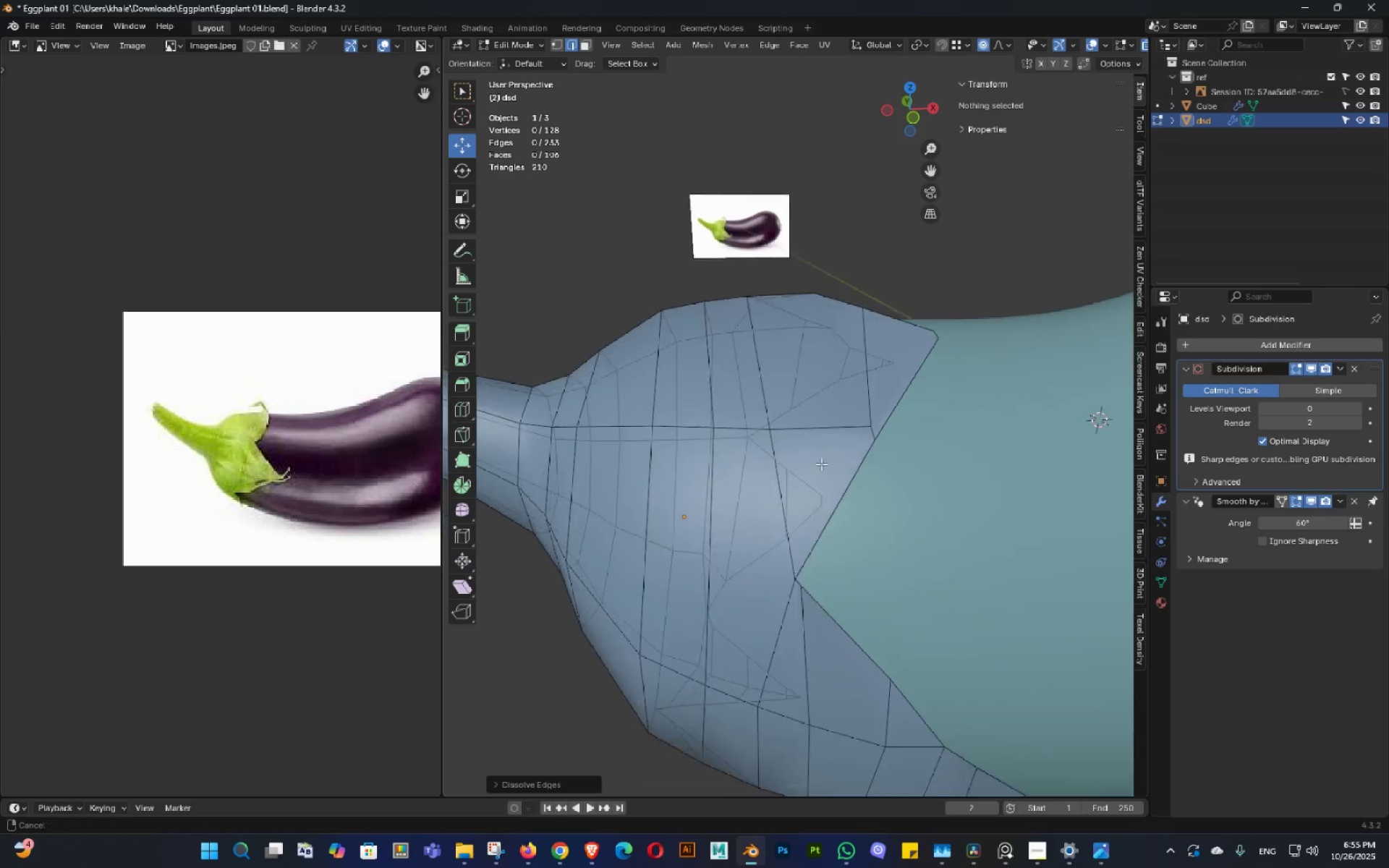 
double_click([817, 448])
 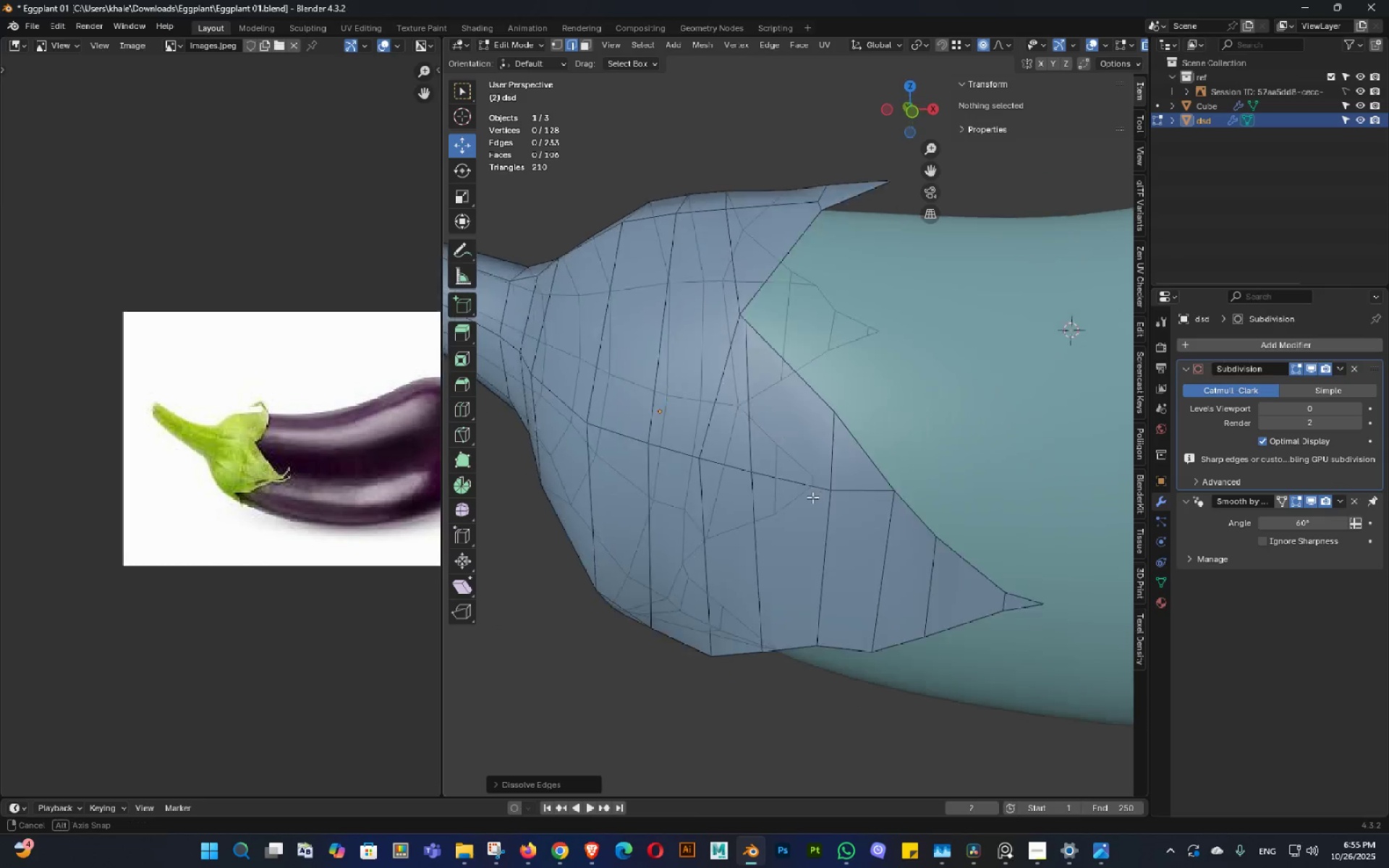 
triple_click([812, 492])
 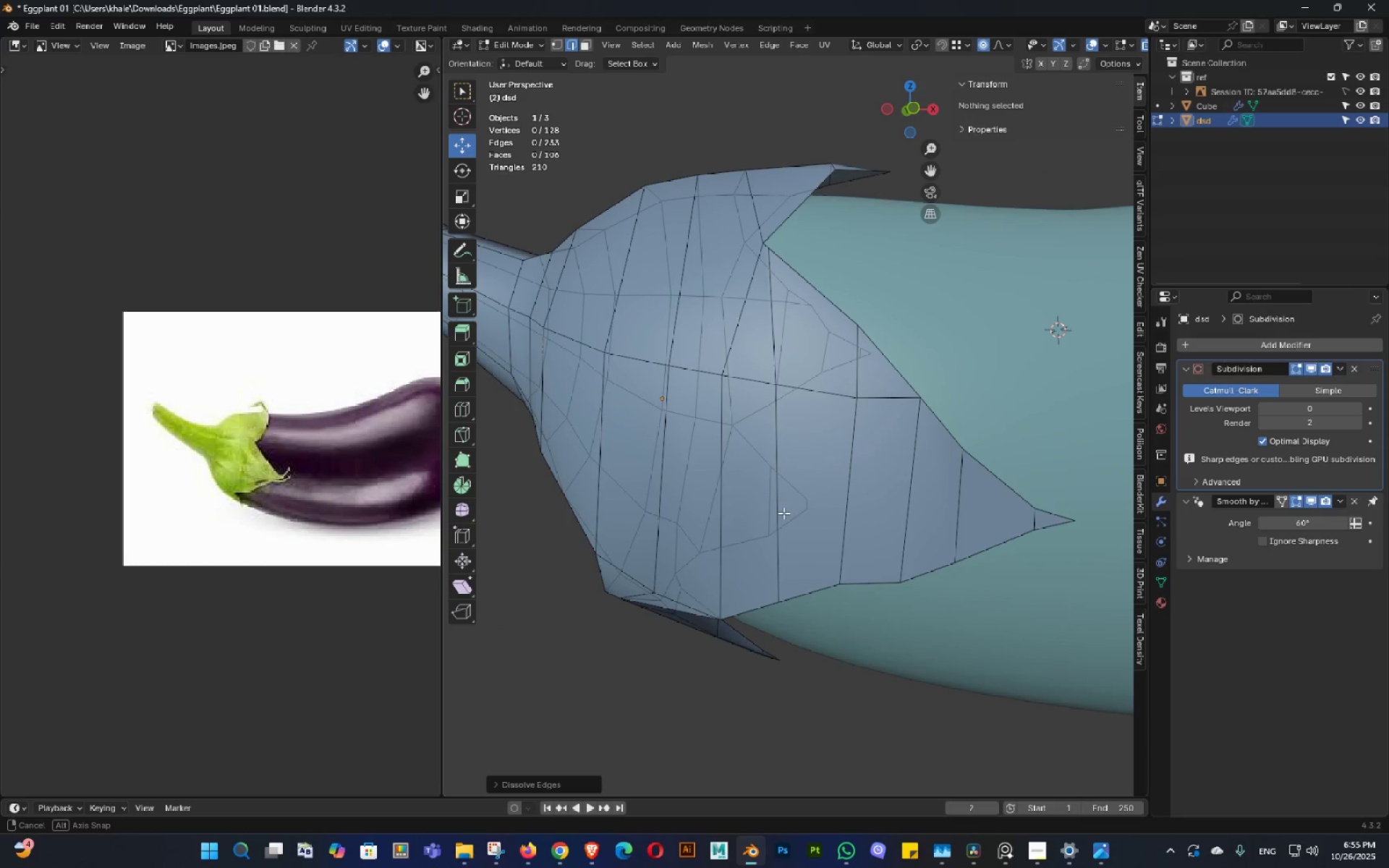 
triple_click([783, 513])
 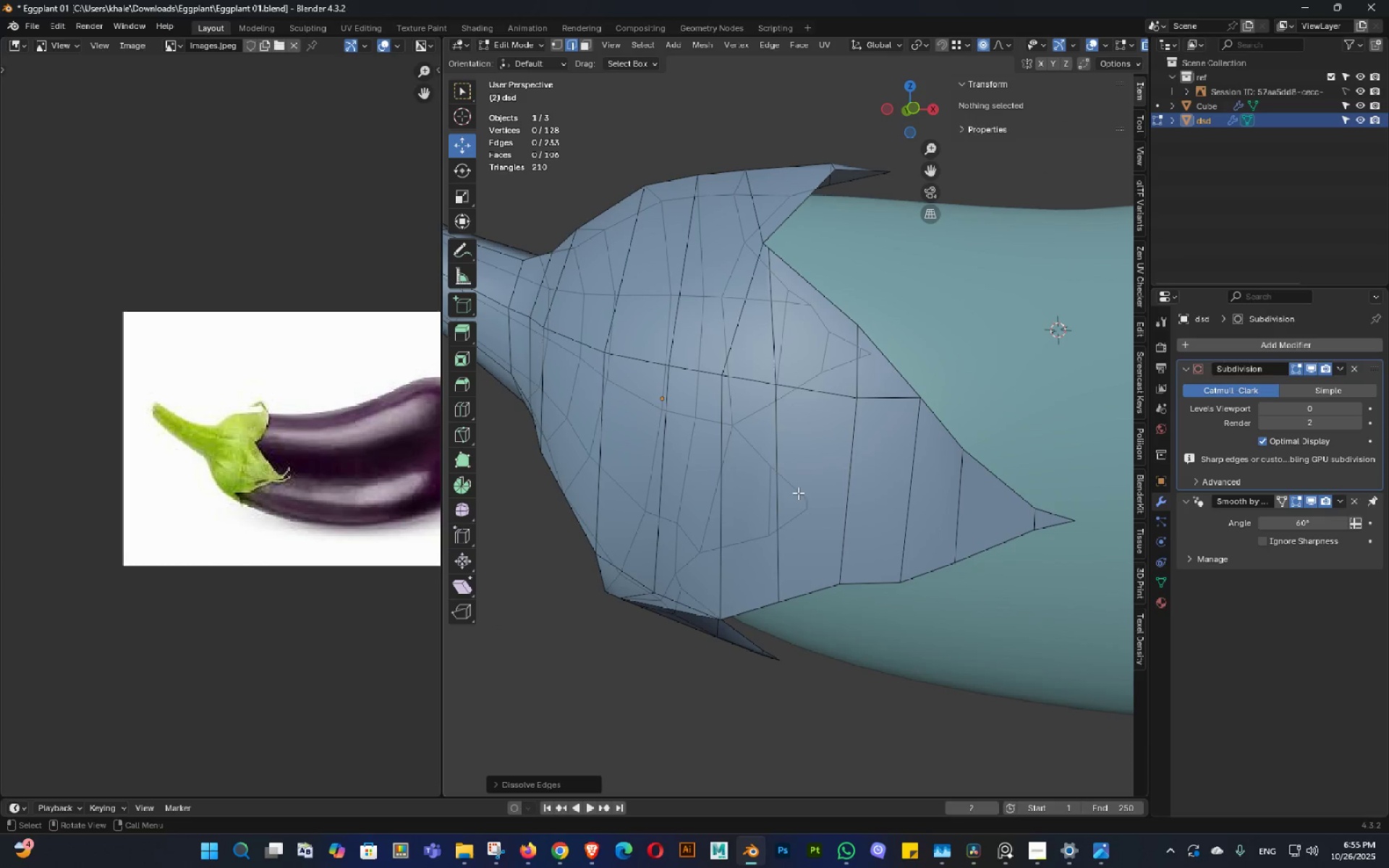 
hold_key(key=AltLeft, duration=0.35)
 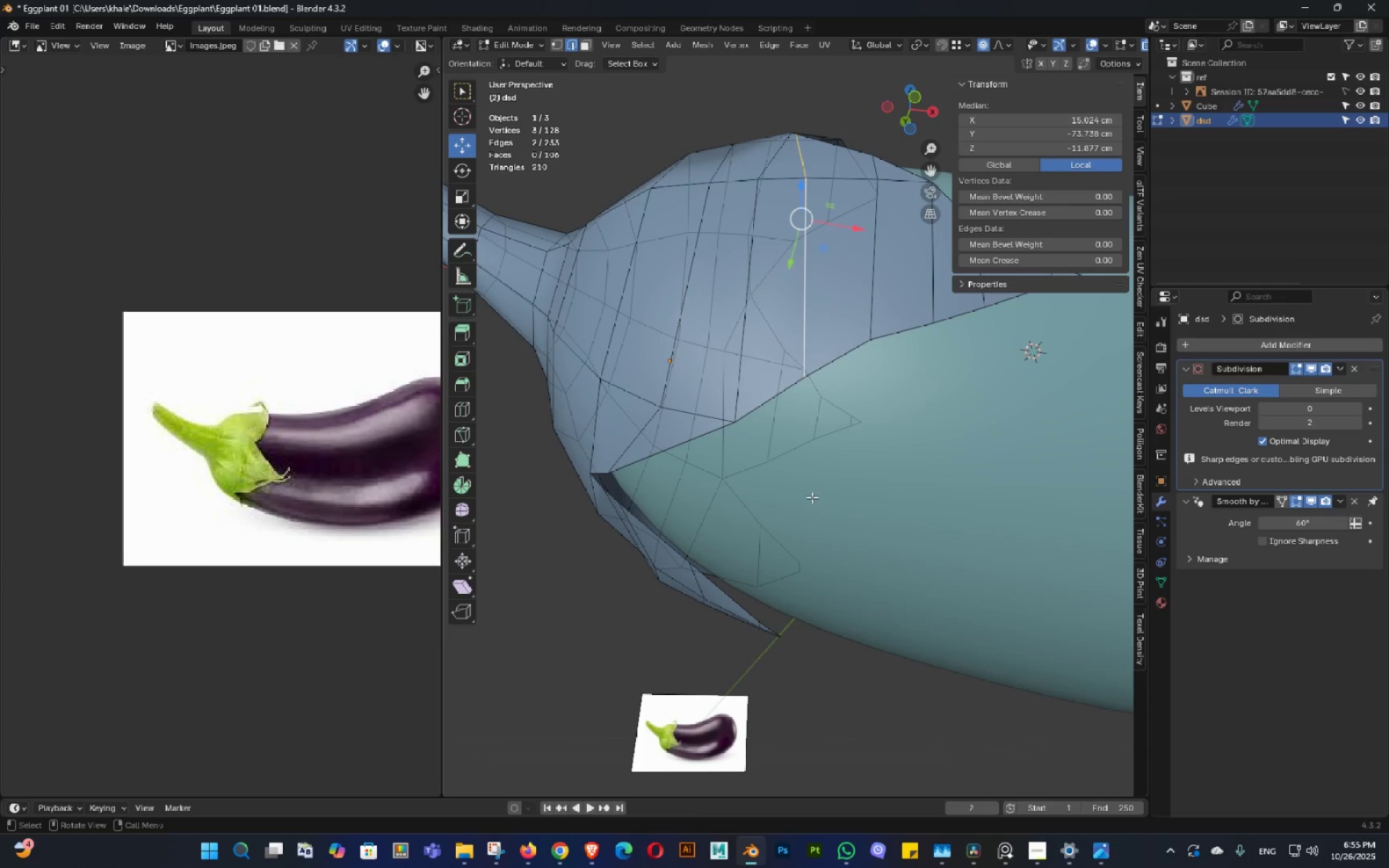 
key(X)
 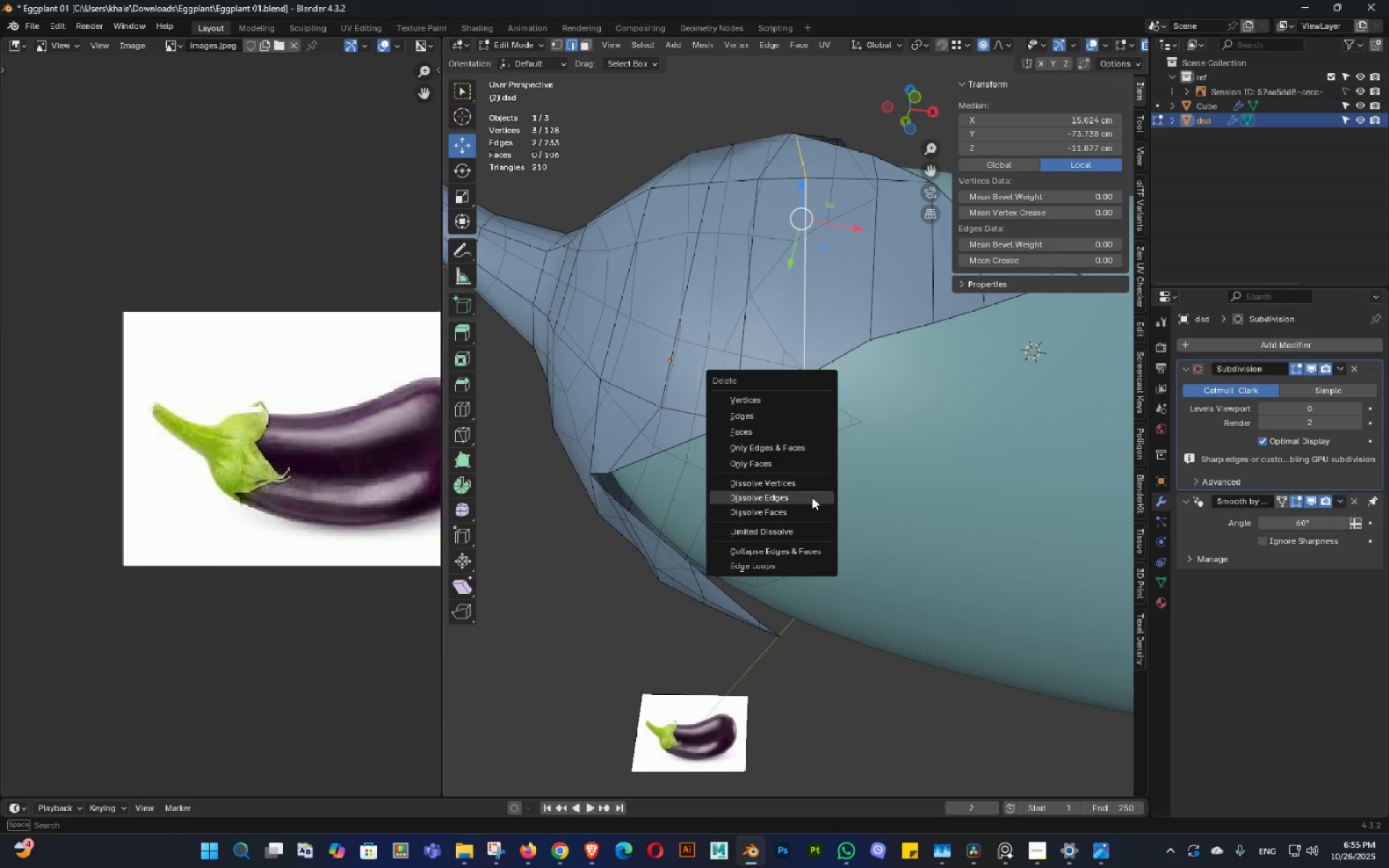 
left_click([812, 497])
 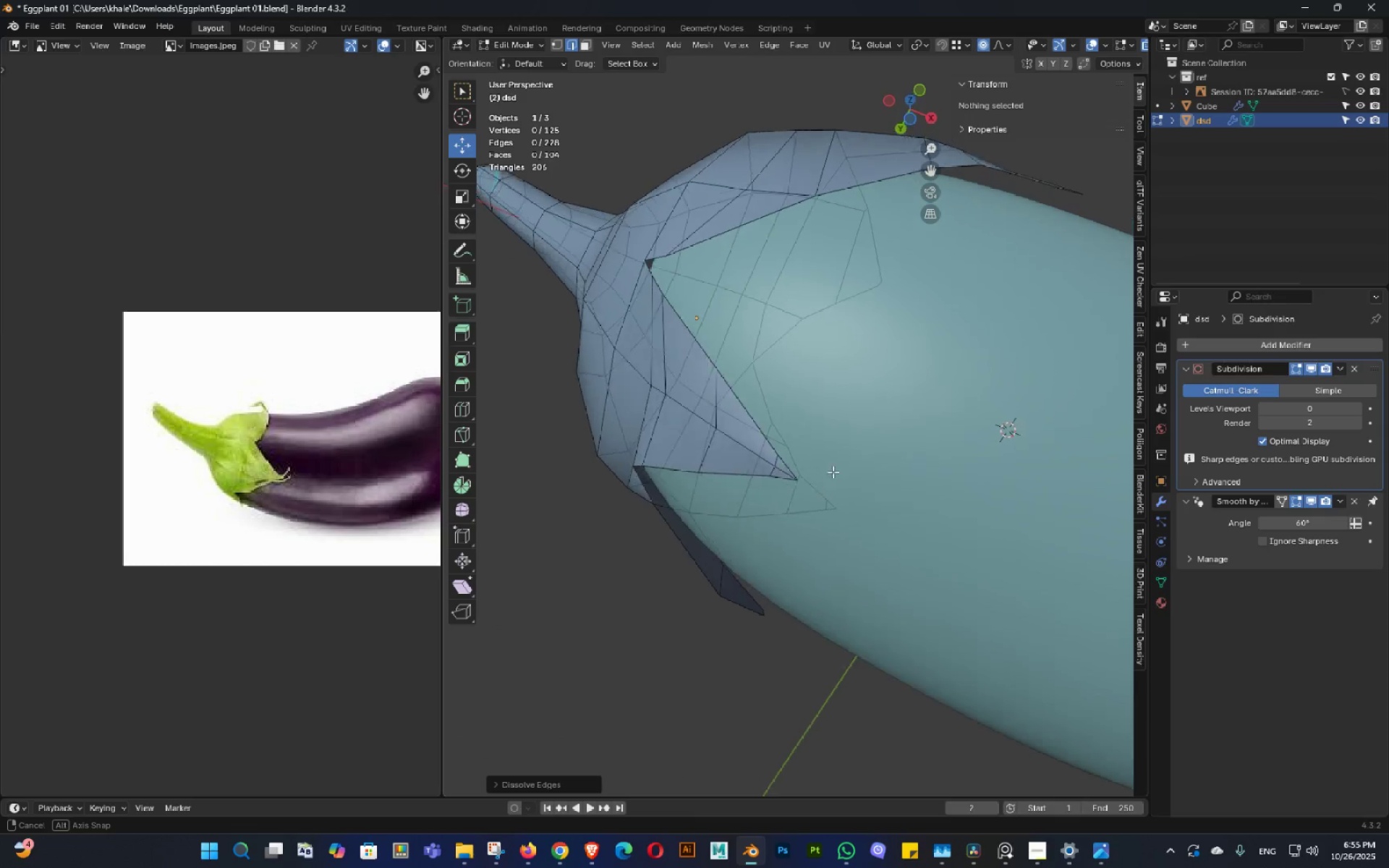 
double_click([840, 462])
 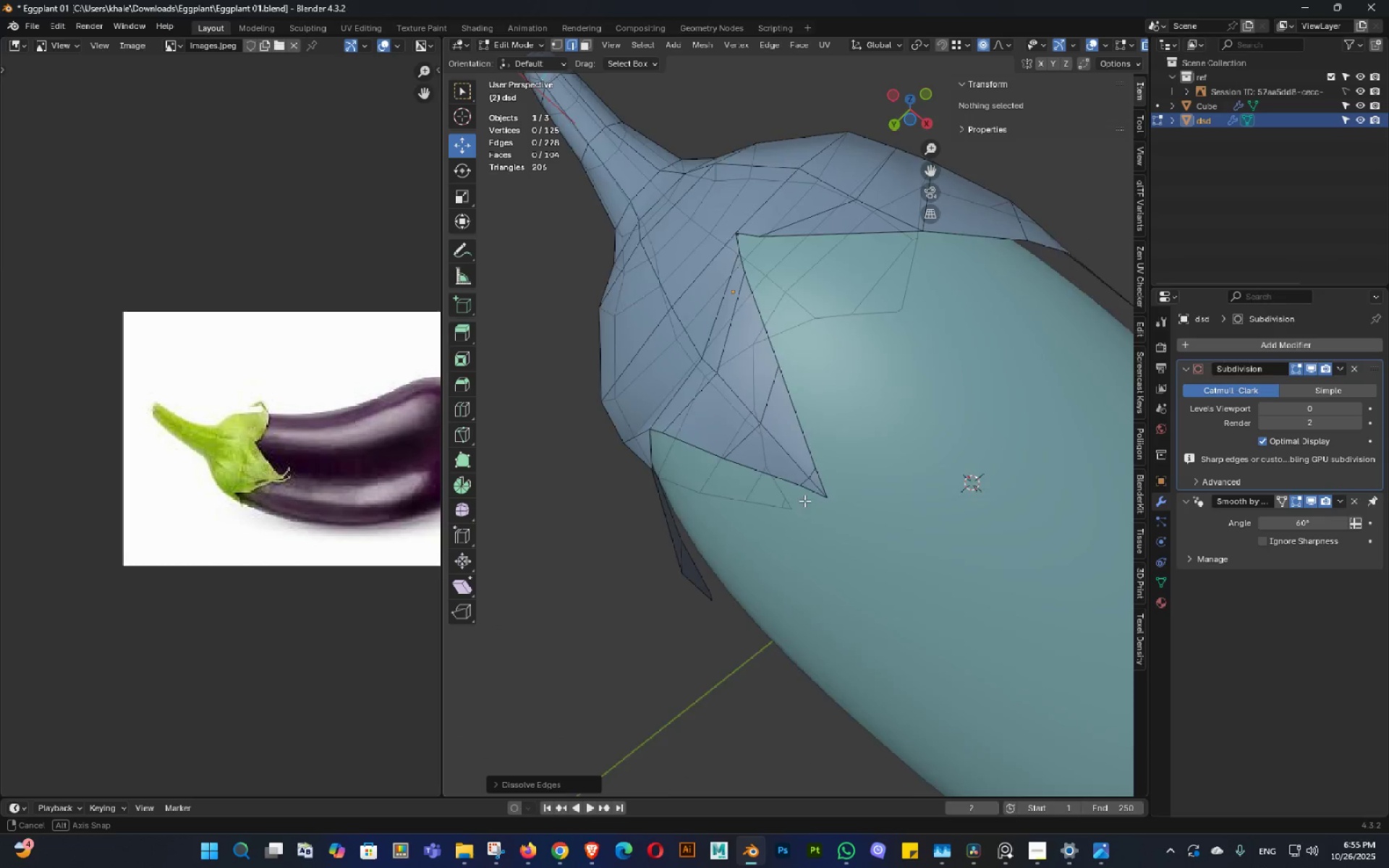 
triple_click([808, 502])
 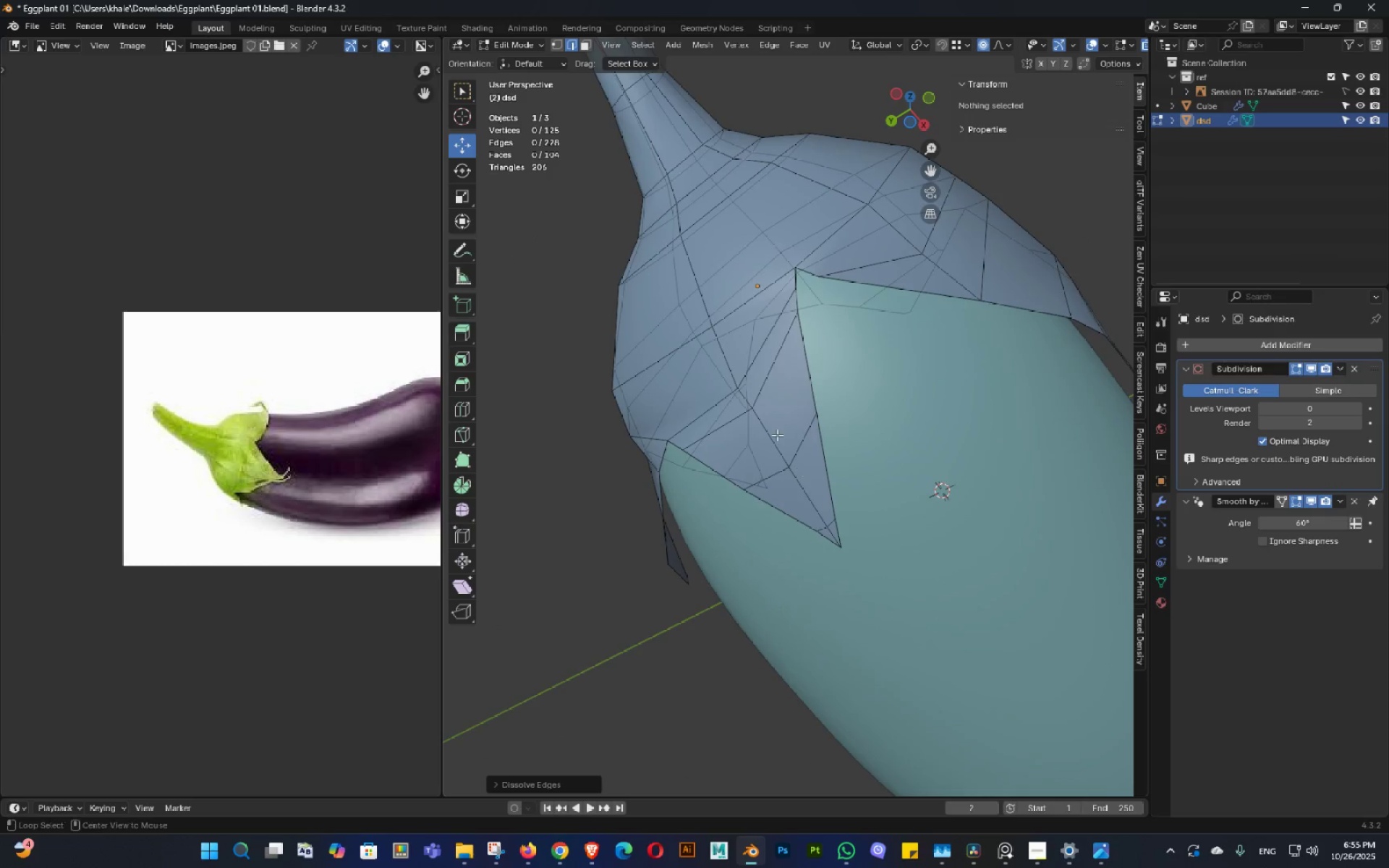 
hold_key(key=AltLeft, duration=0.42)
left_click([773, 396])
 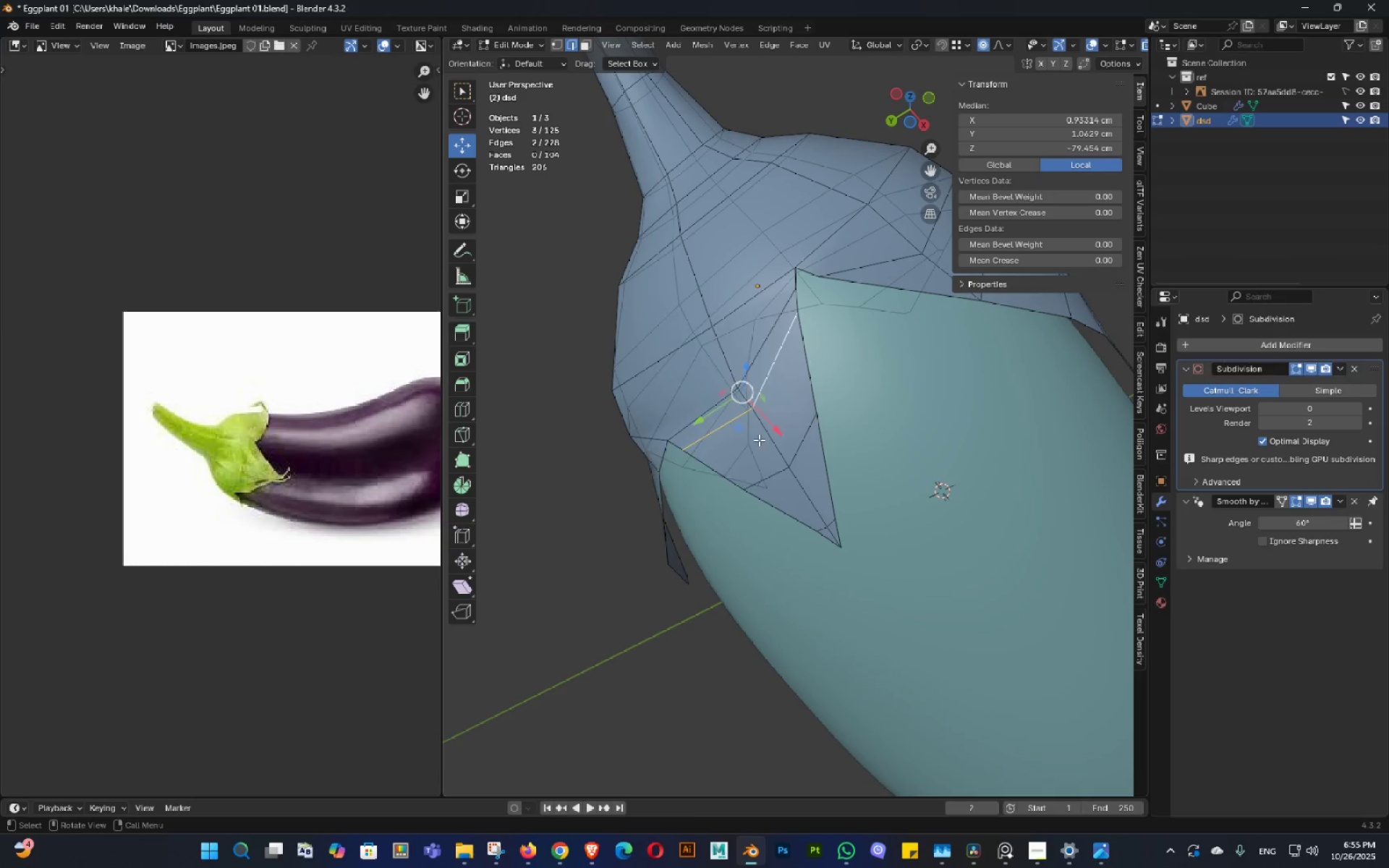 
key(X)
 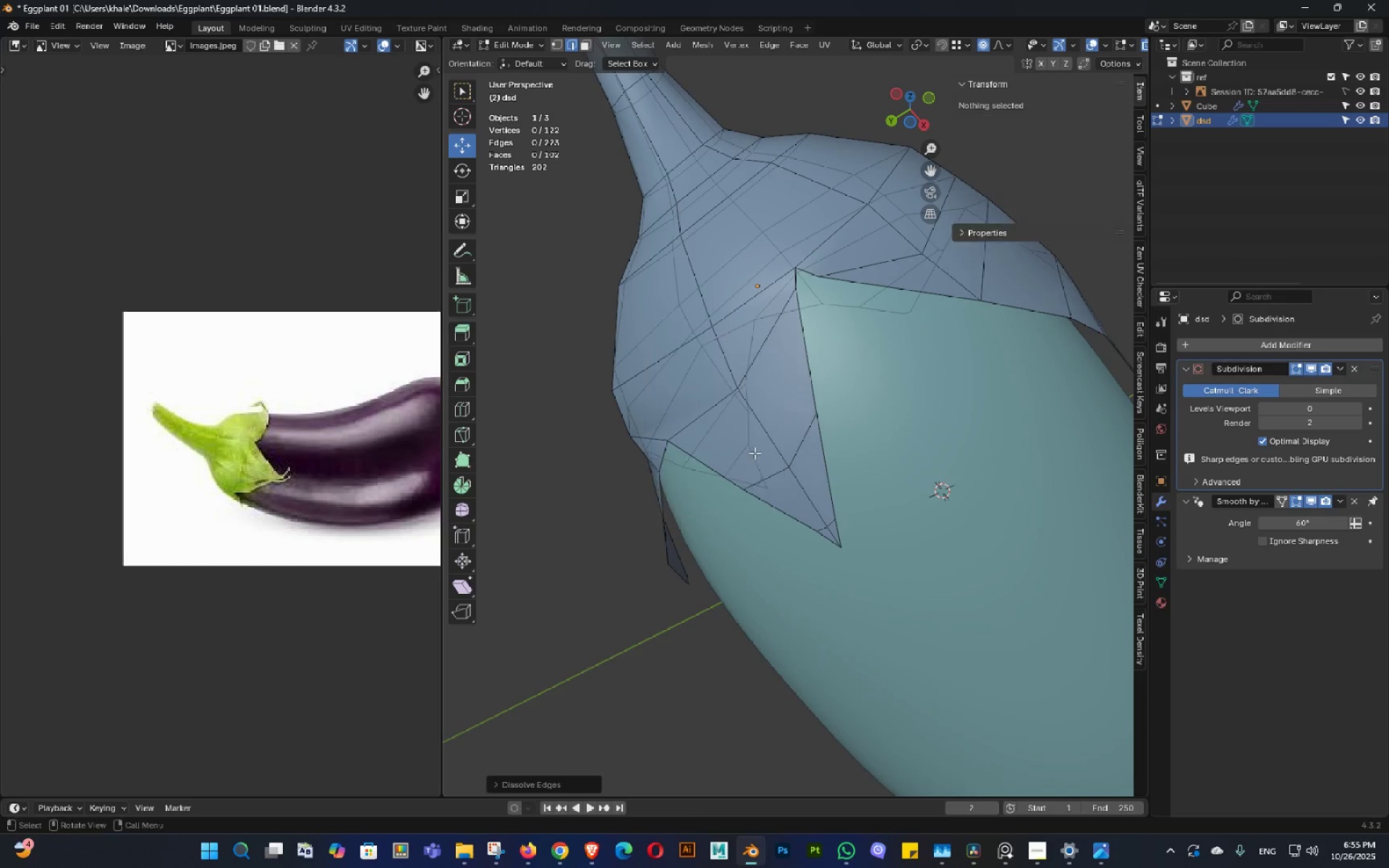 
left_click([759, 440])
 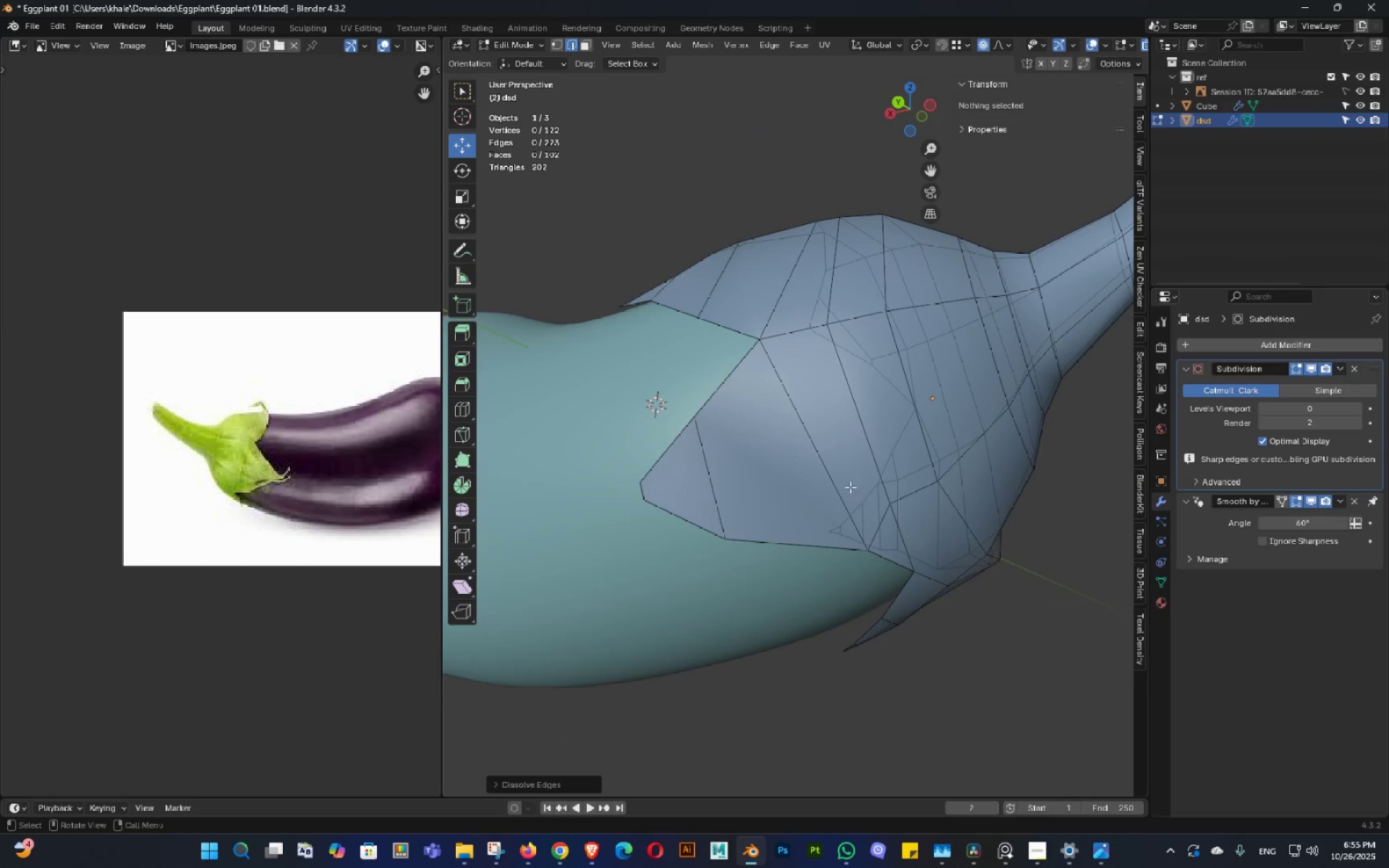 
key(Tab)
 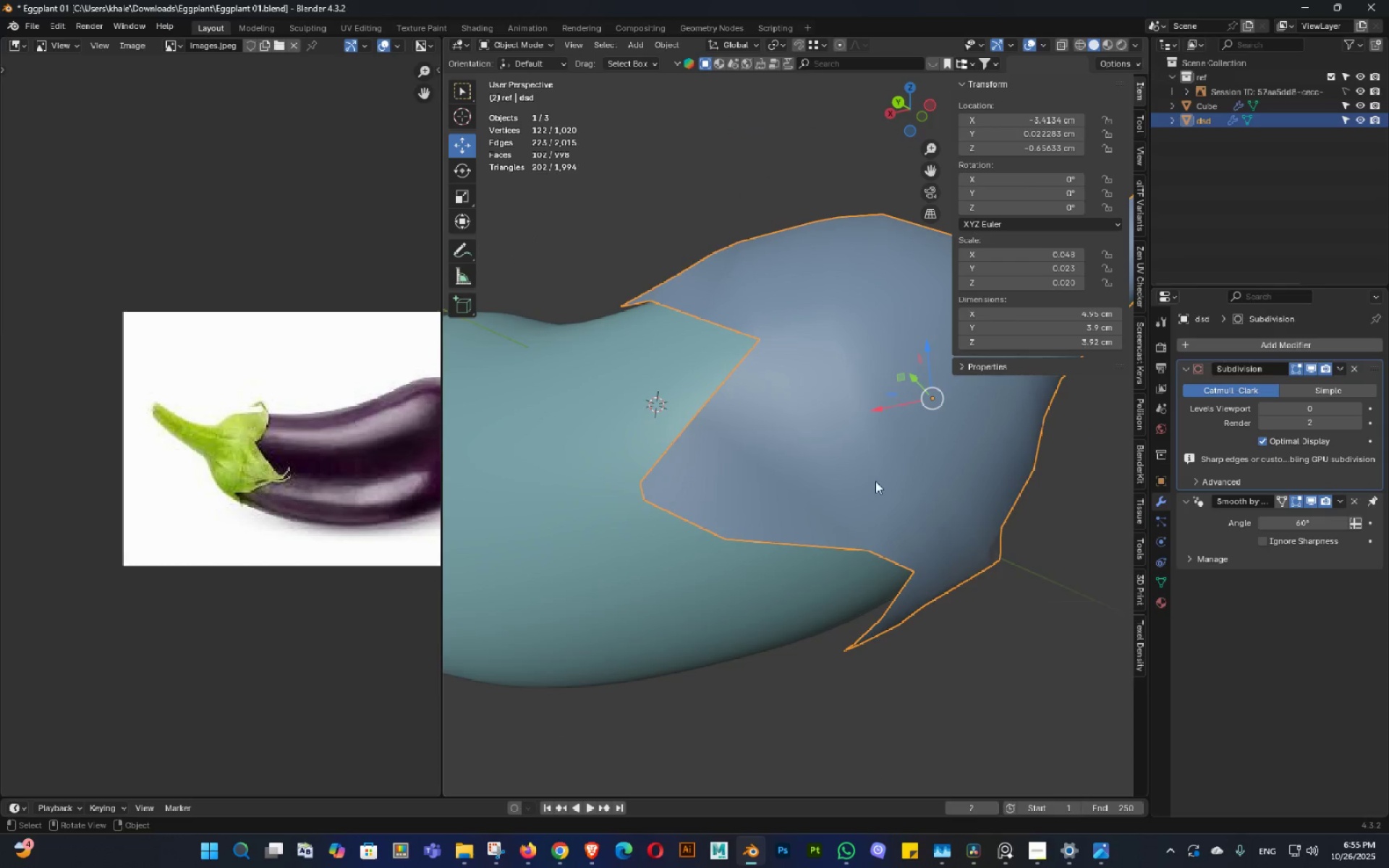 
key(3)
 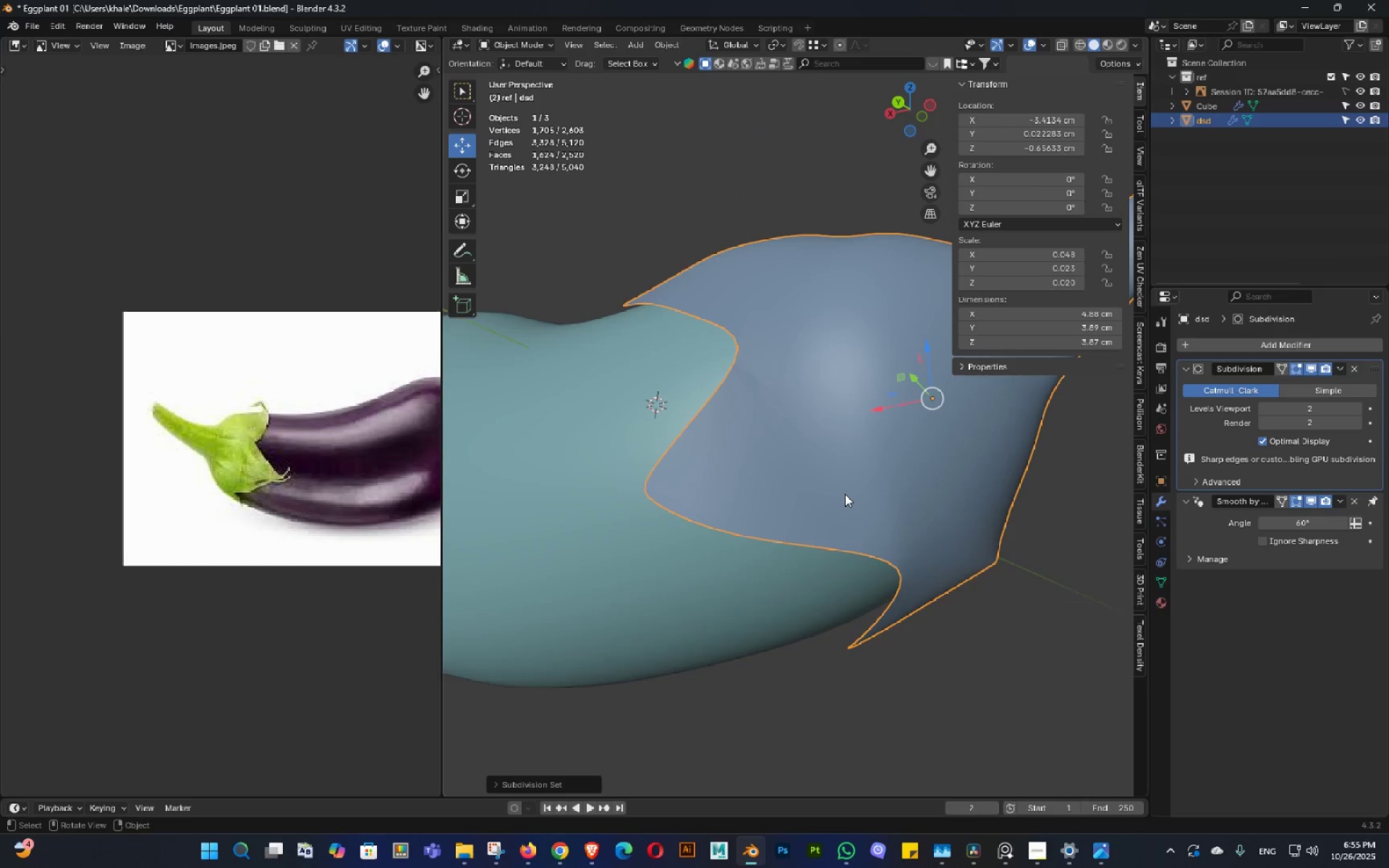 
scroll: coordinate [846, 493], scroll_direction: down, amount: 3.0
 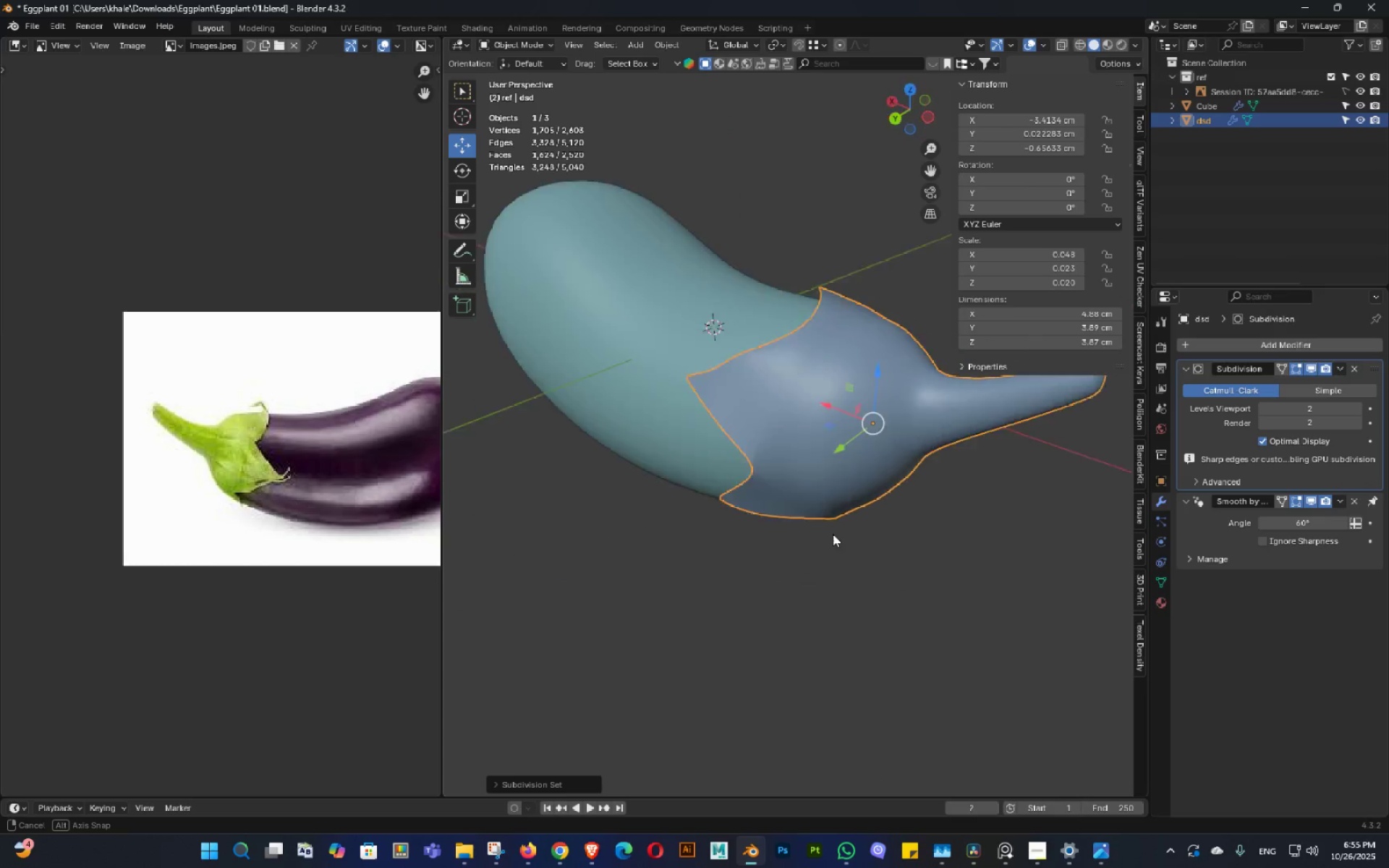 
key(Control+ControlLeft)
 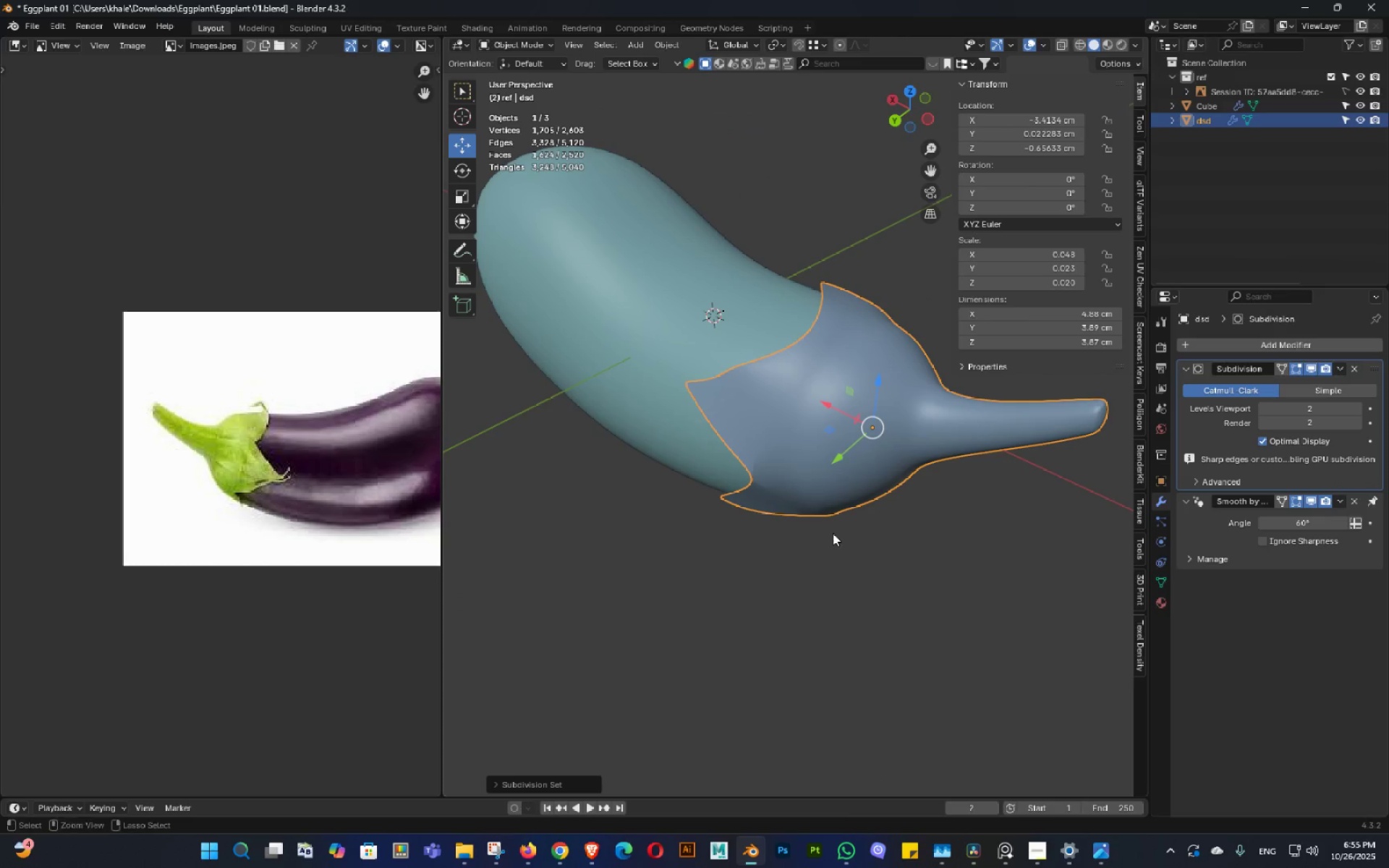 
key(Control+S)
 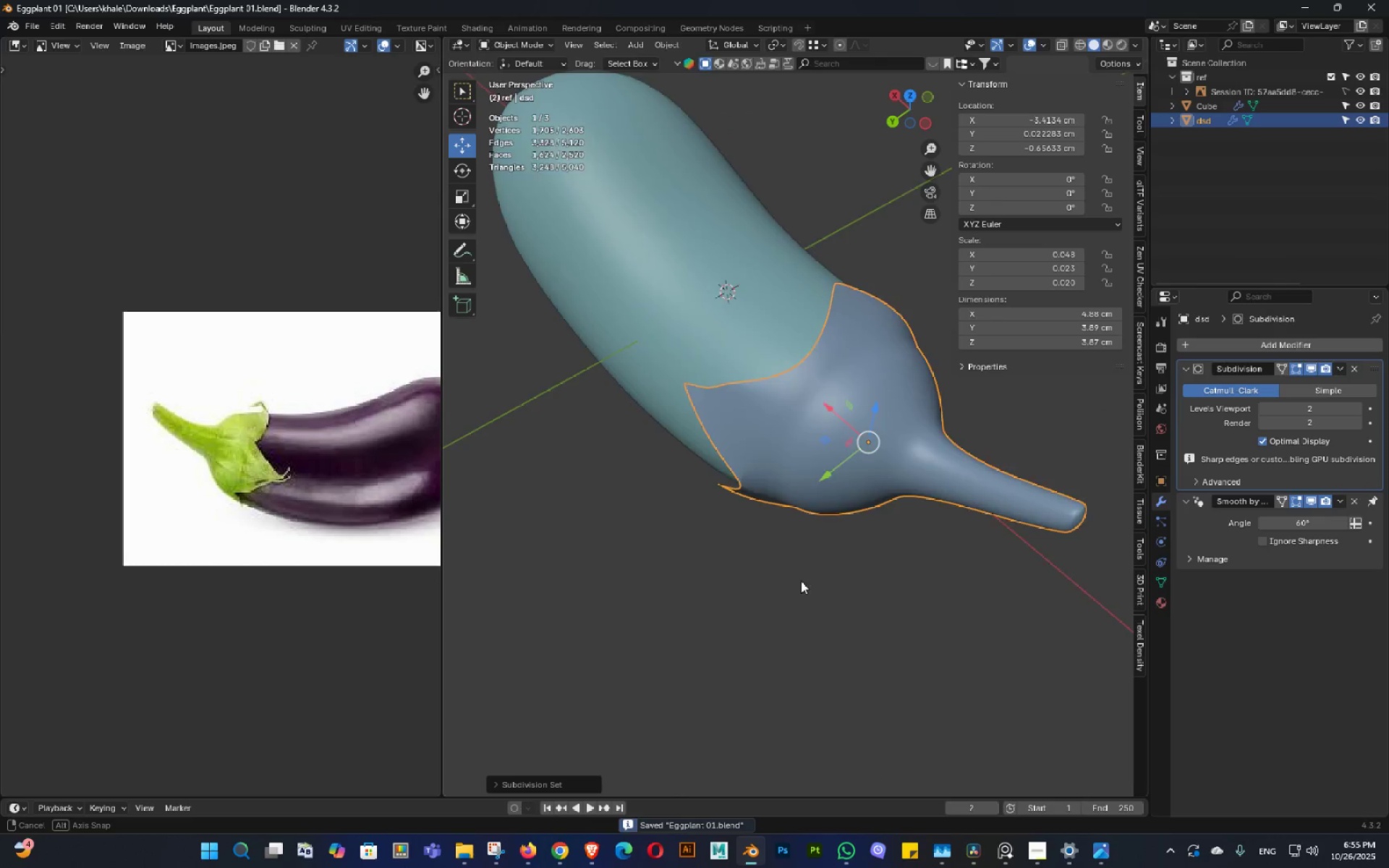 
key(Control+ControlLeft)
 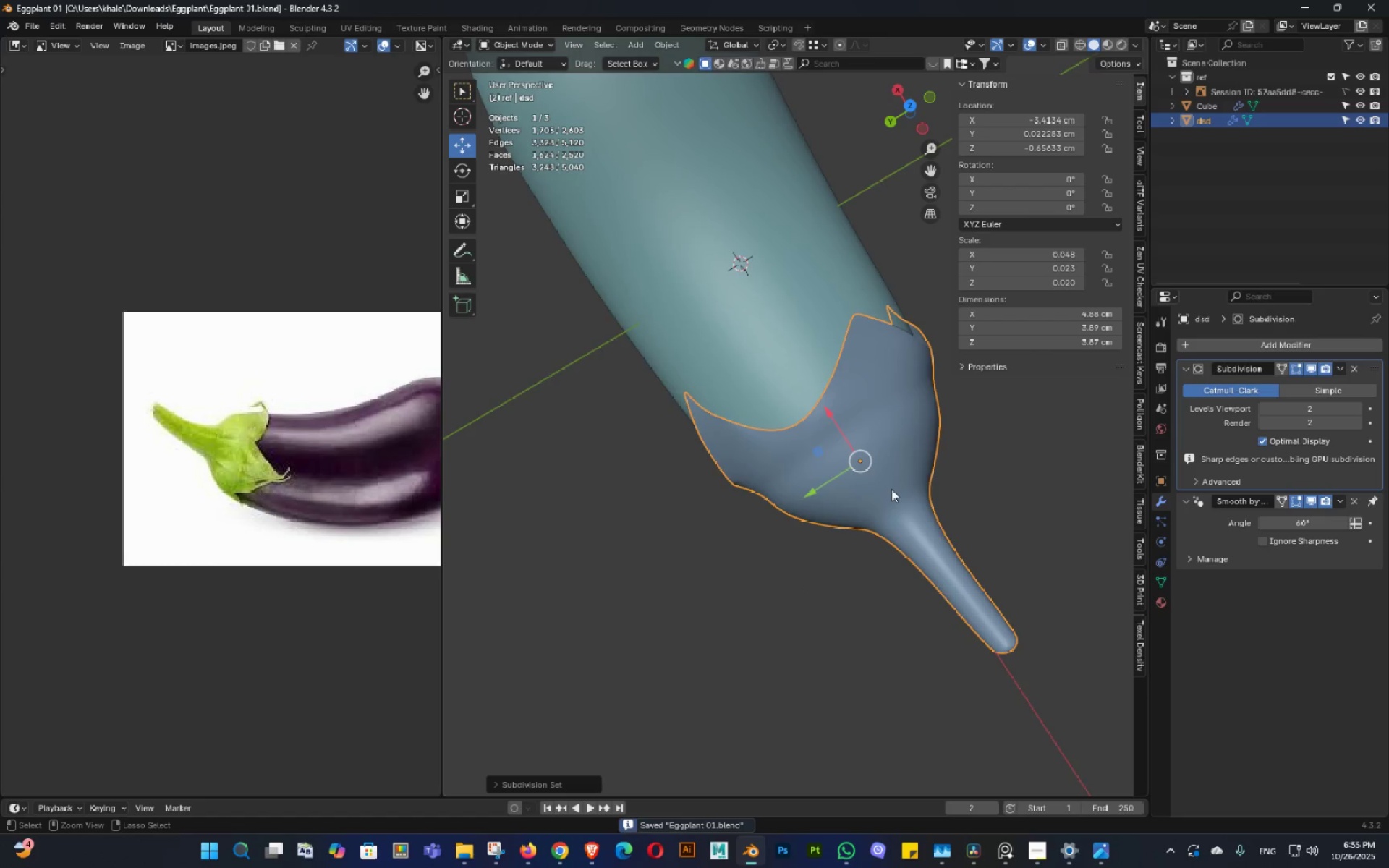 
key(Control+S)
 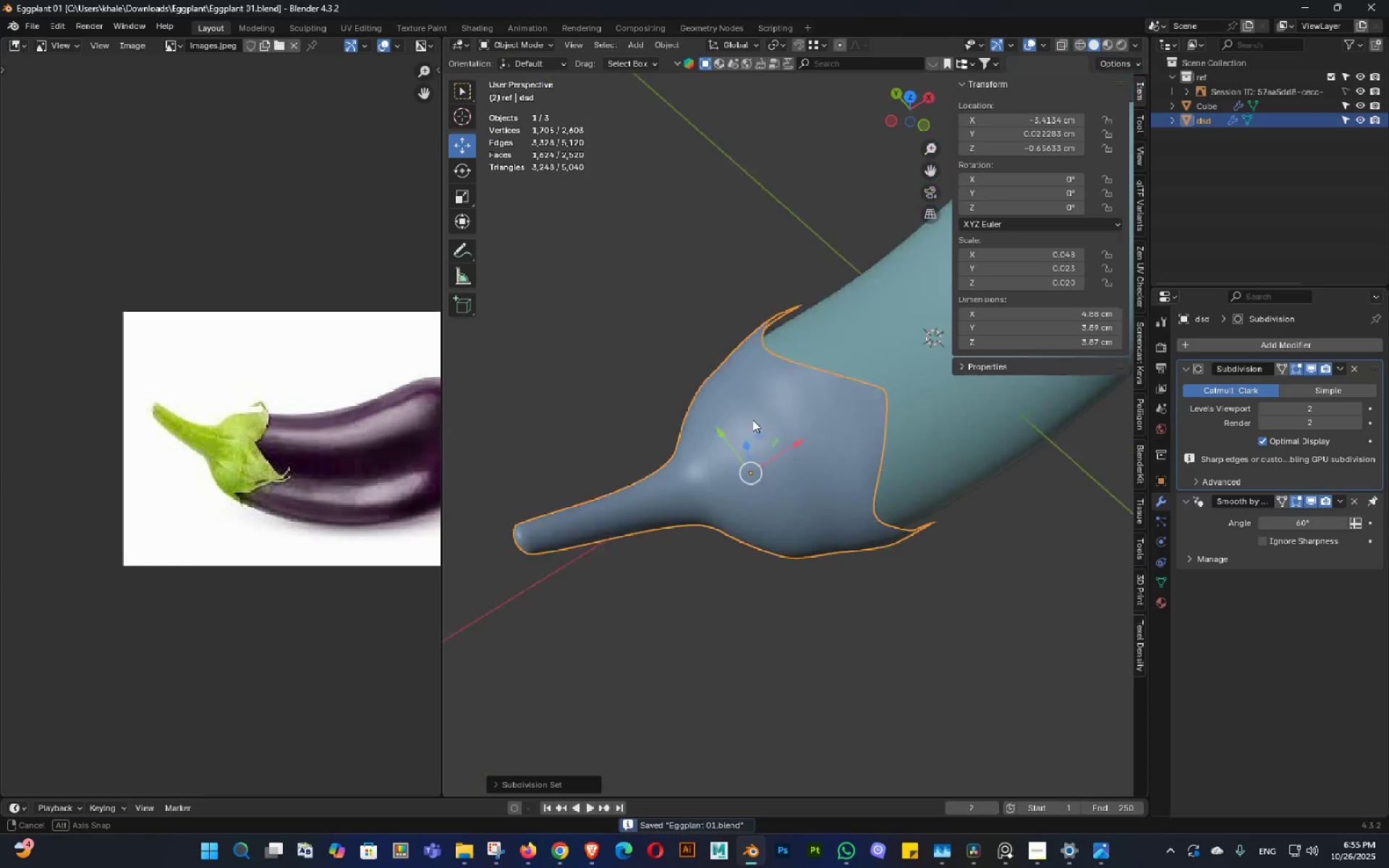 
key(Control+ControlLeft)
 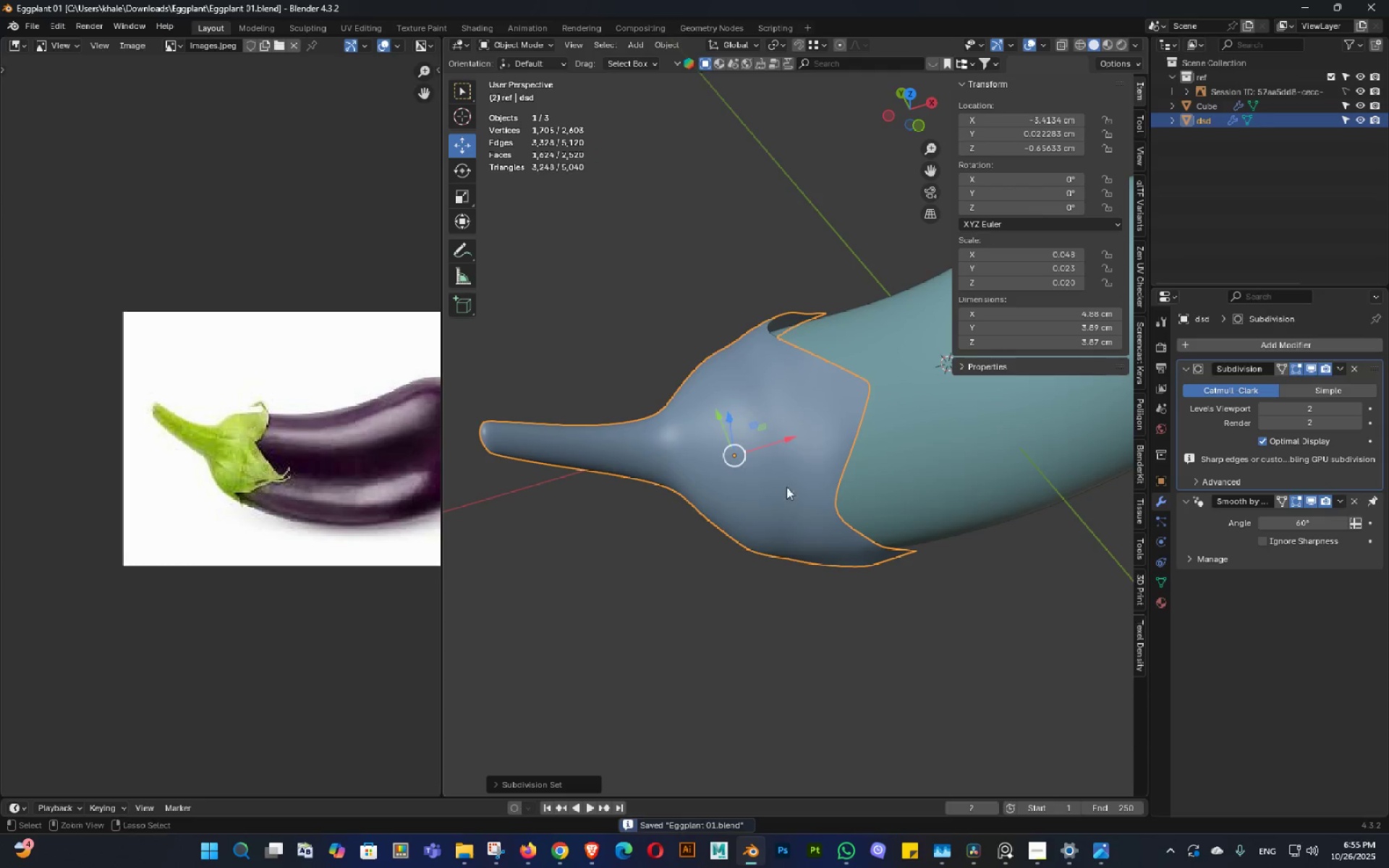 
key(Control+S)
 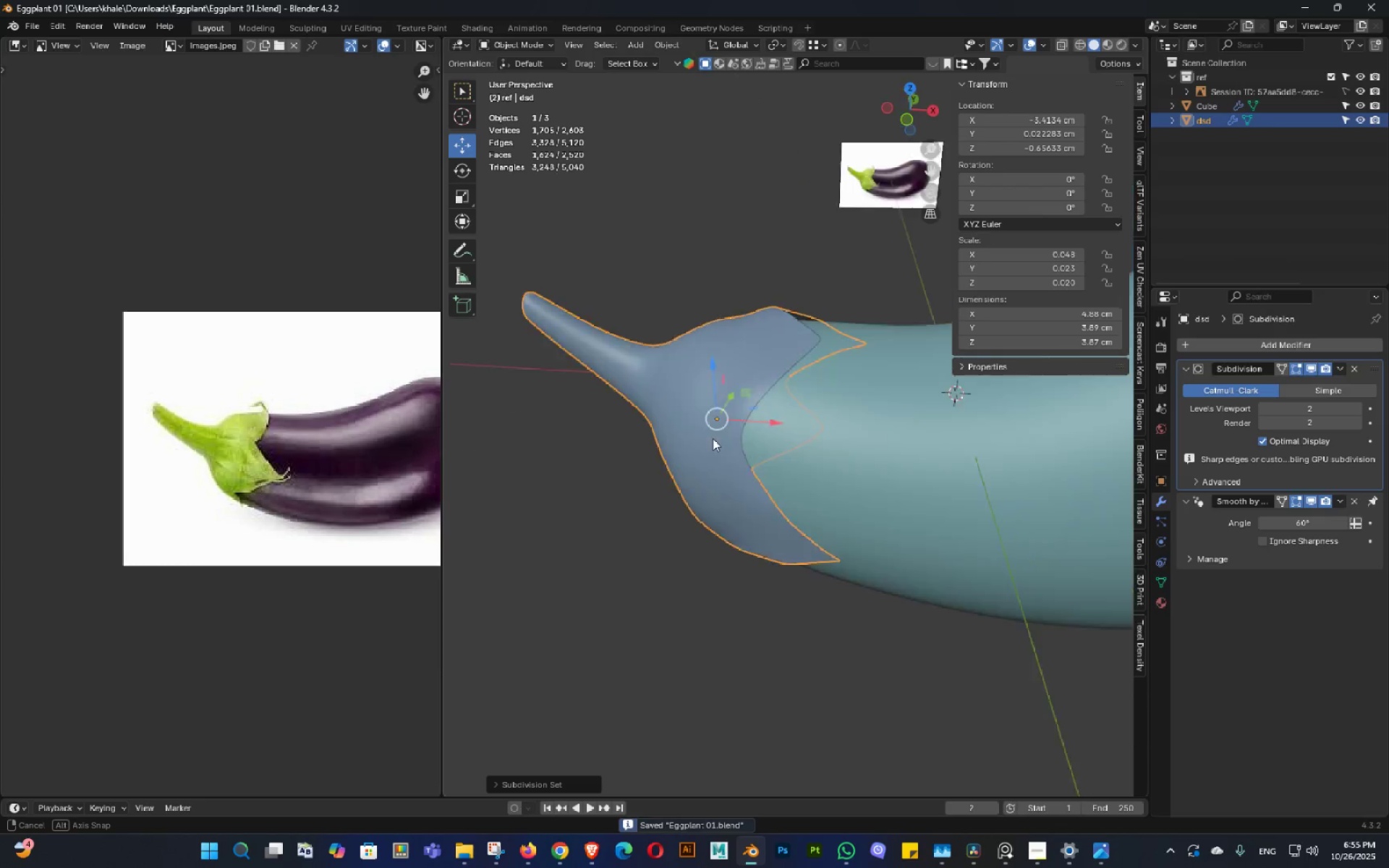 
key(Control+ControlLeft)
 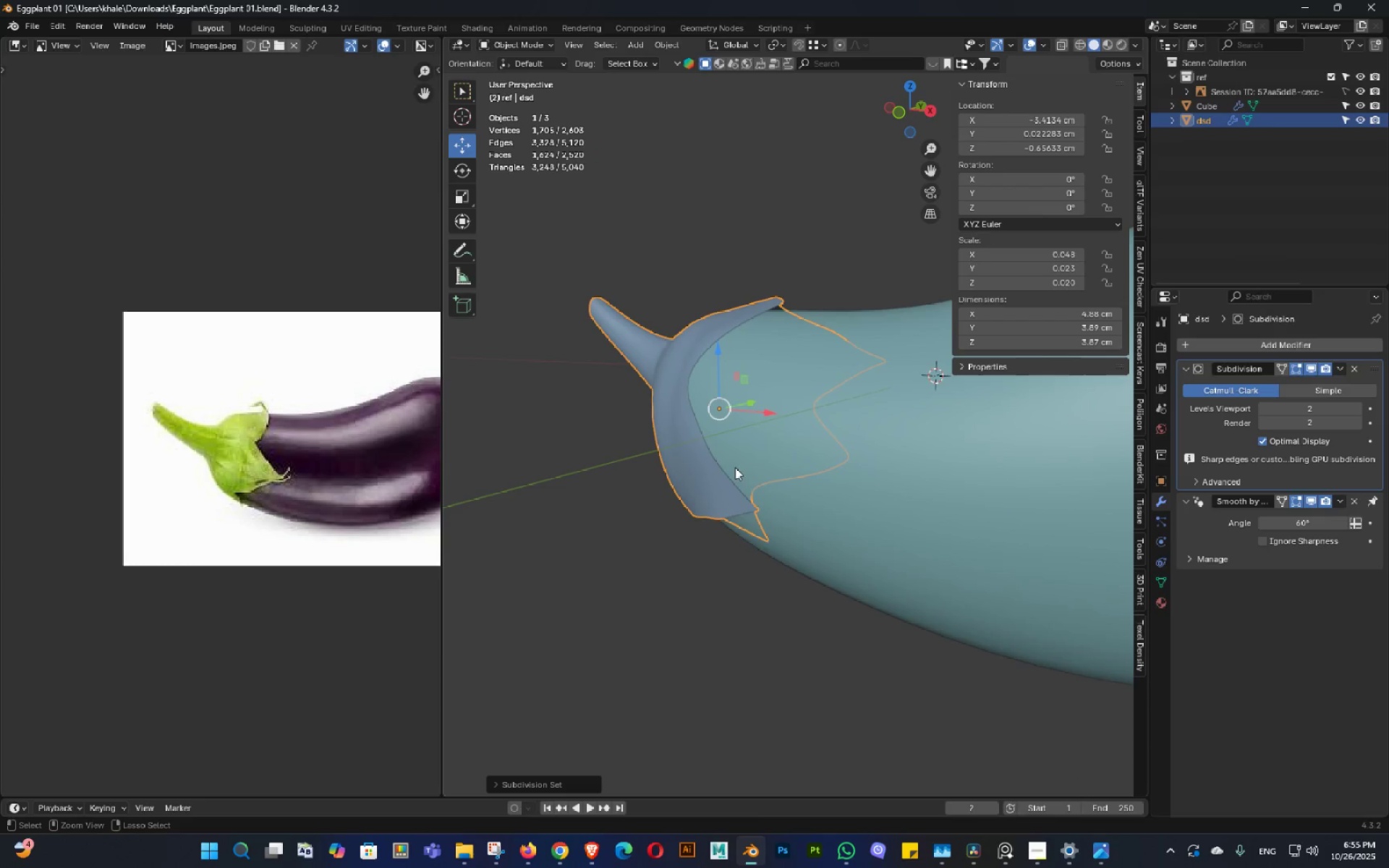 
key(Control+S)
 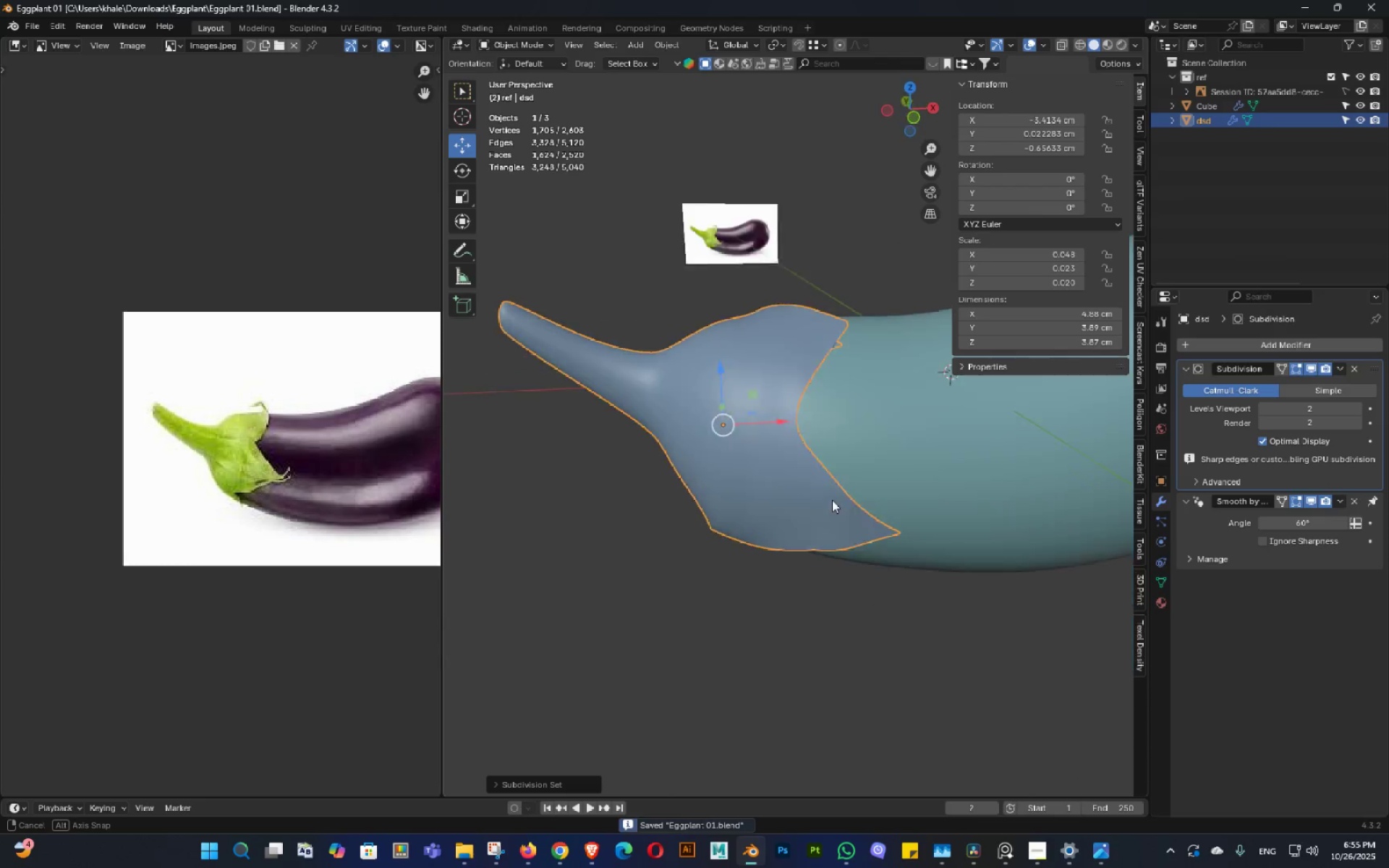 
double_click([841, 503])
 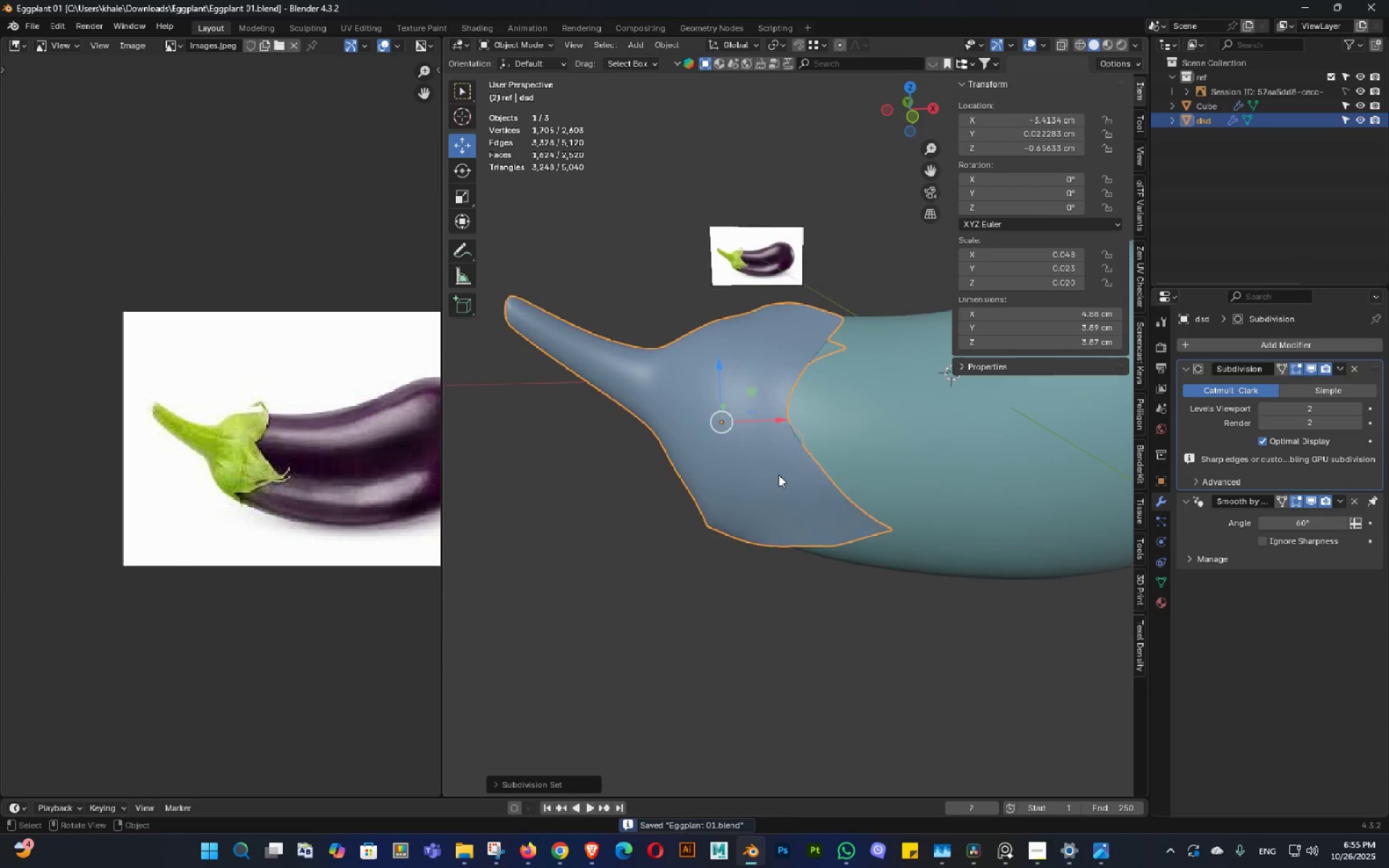 
key(Tab)
 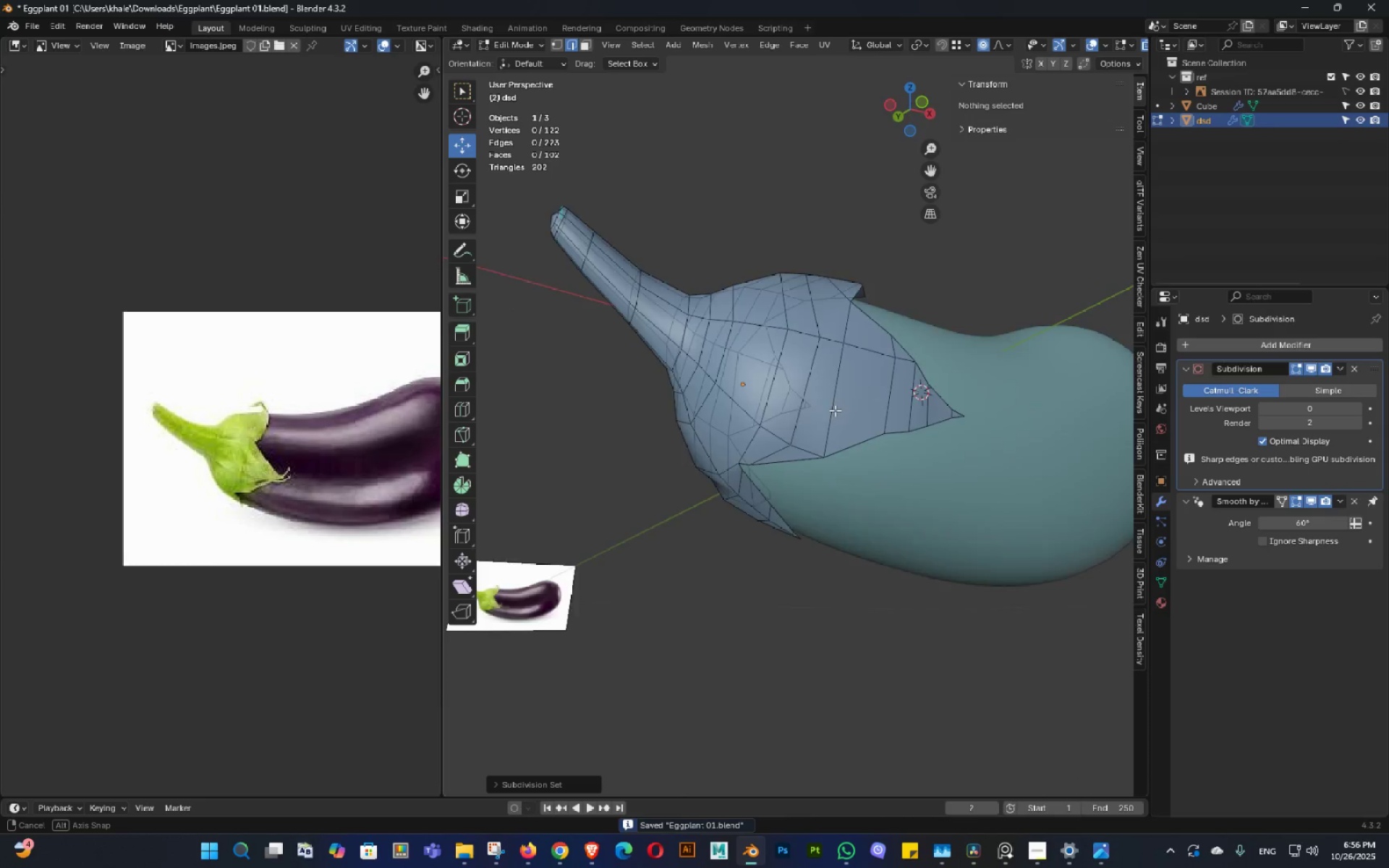 
hold_key(key=AltLeft, duration=0.67)
left_click([838, 368])
 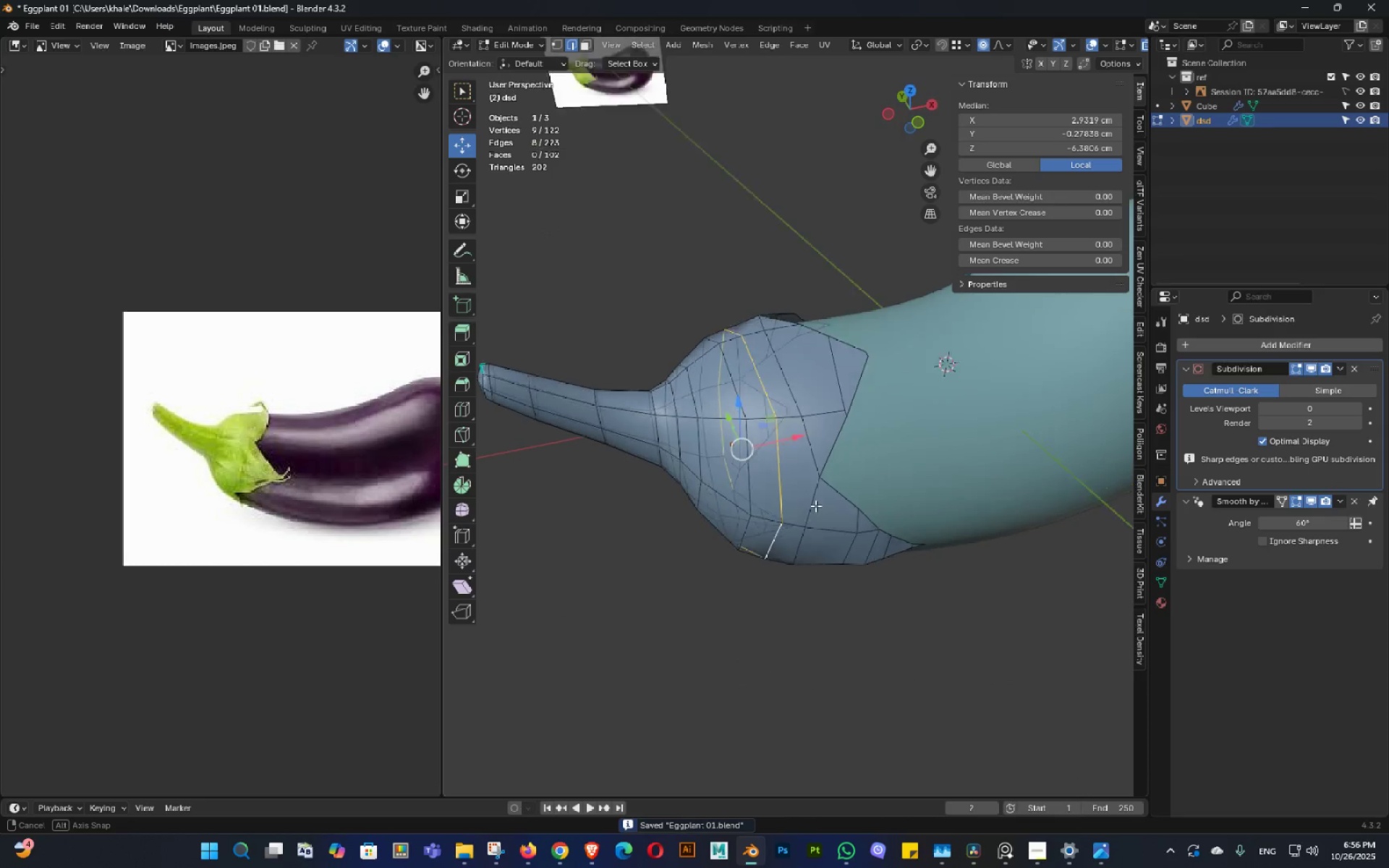 
key(Shift+ShiftLeft)
 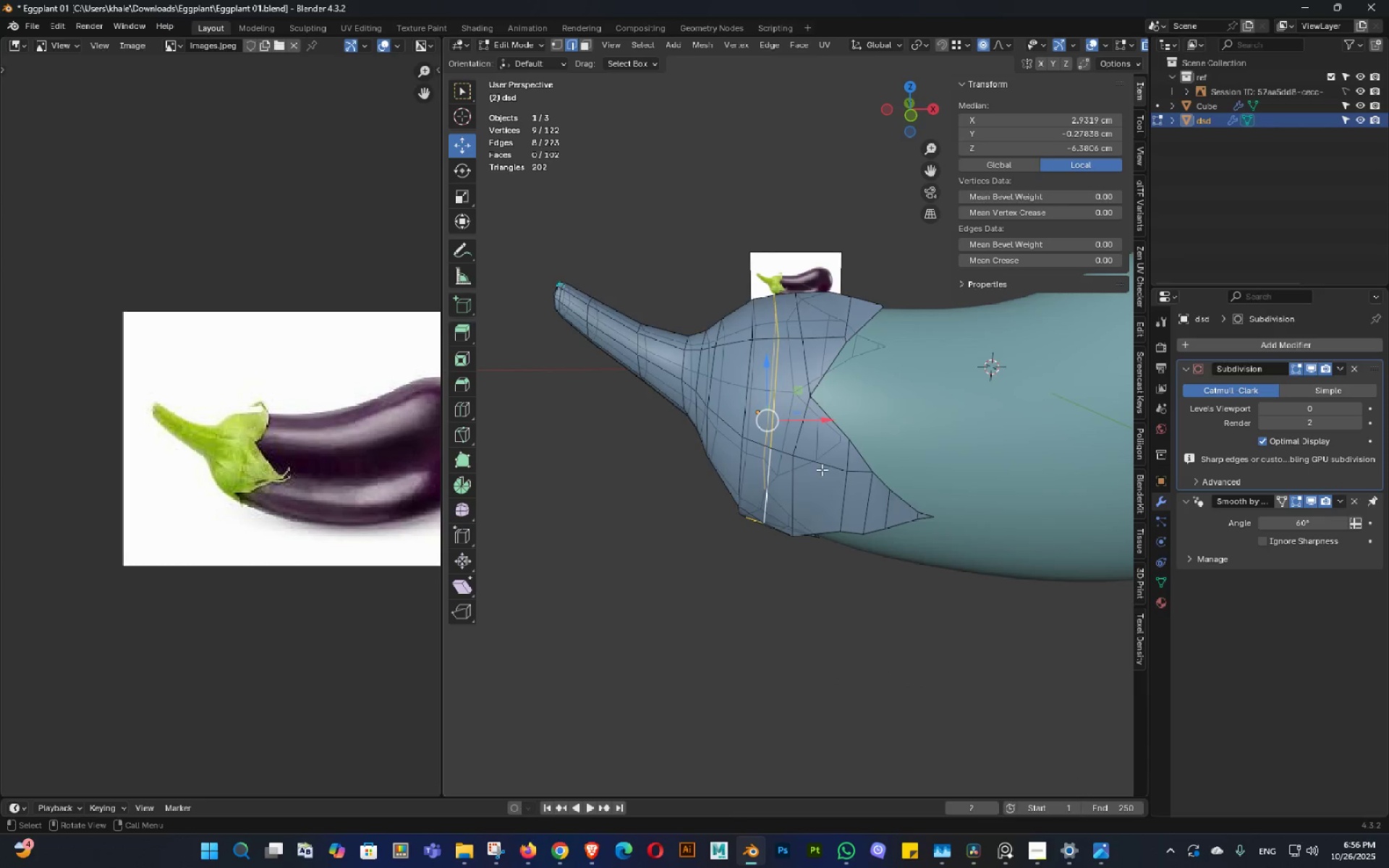 
key(X)
 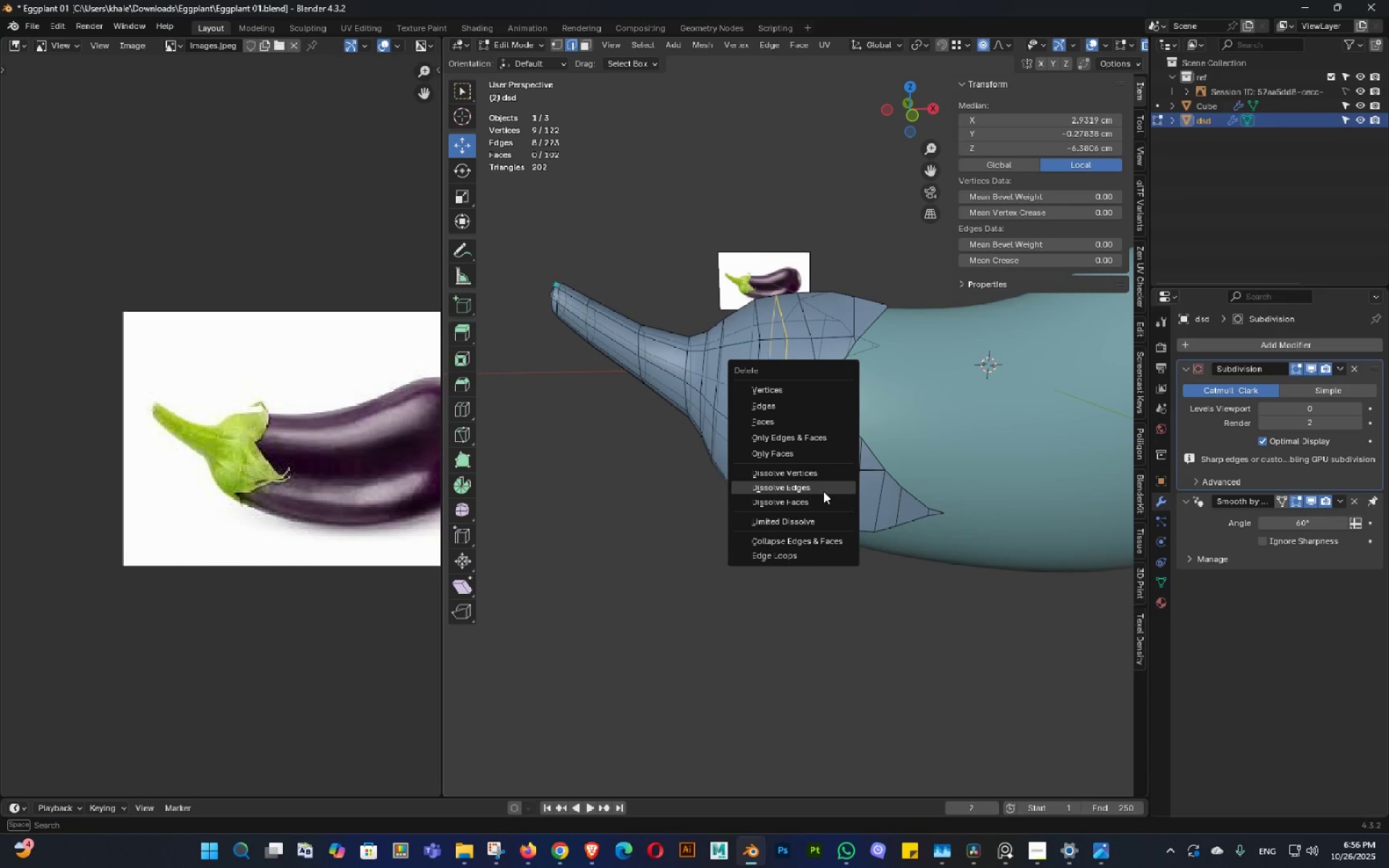 
left_click([823, 491])
 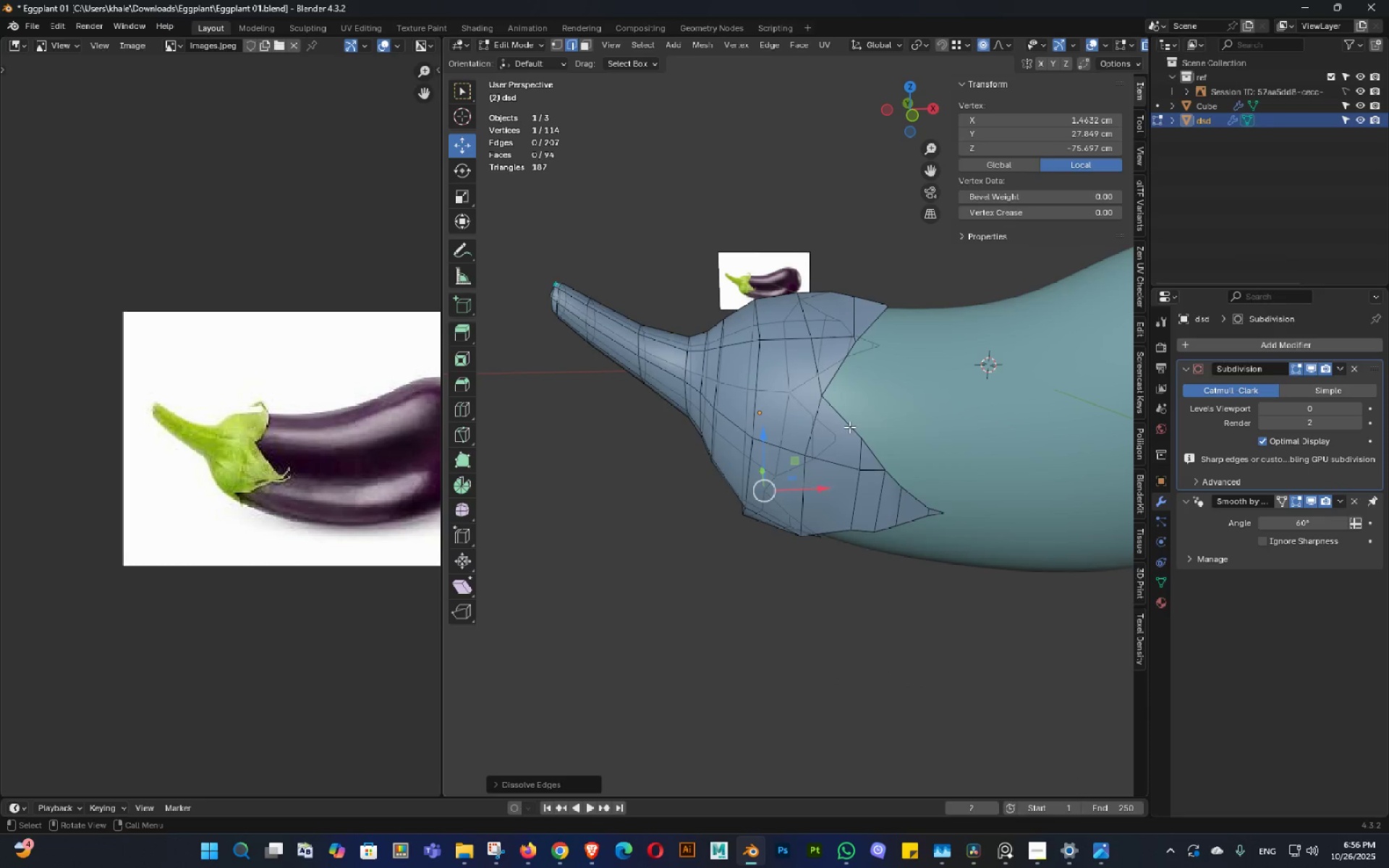 
key(Tab)
 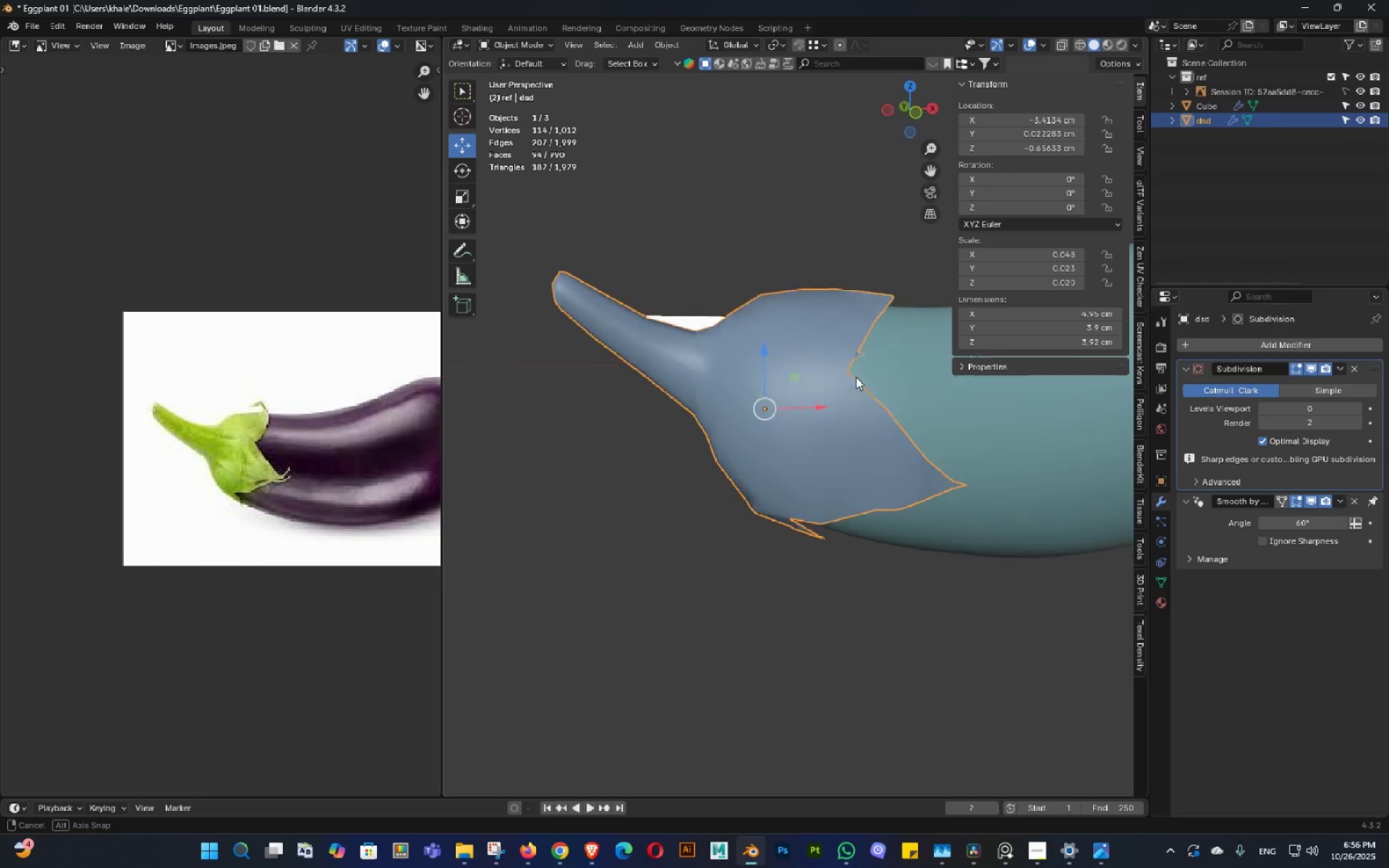 
key(Control+ControlLeft)
 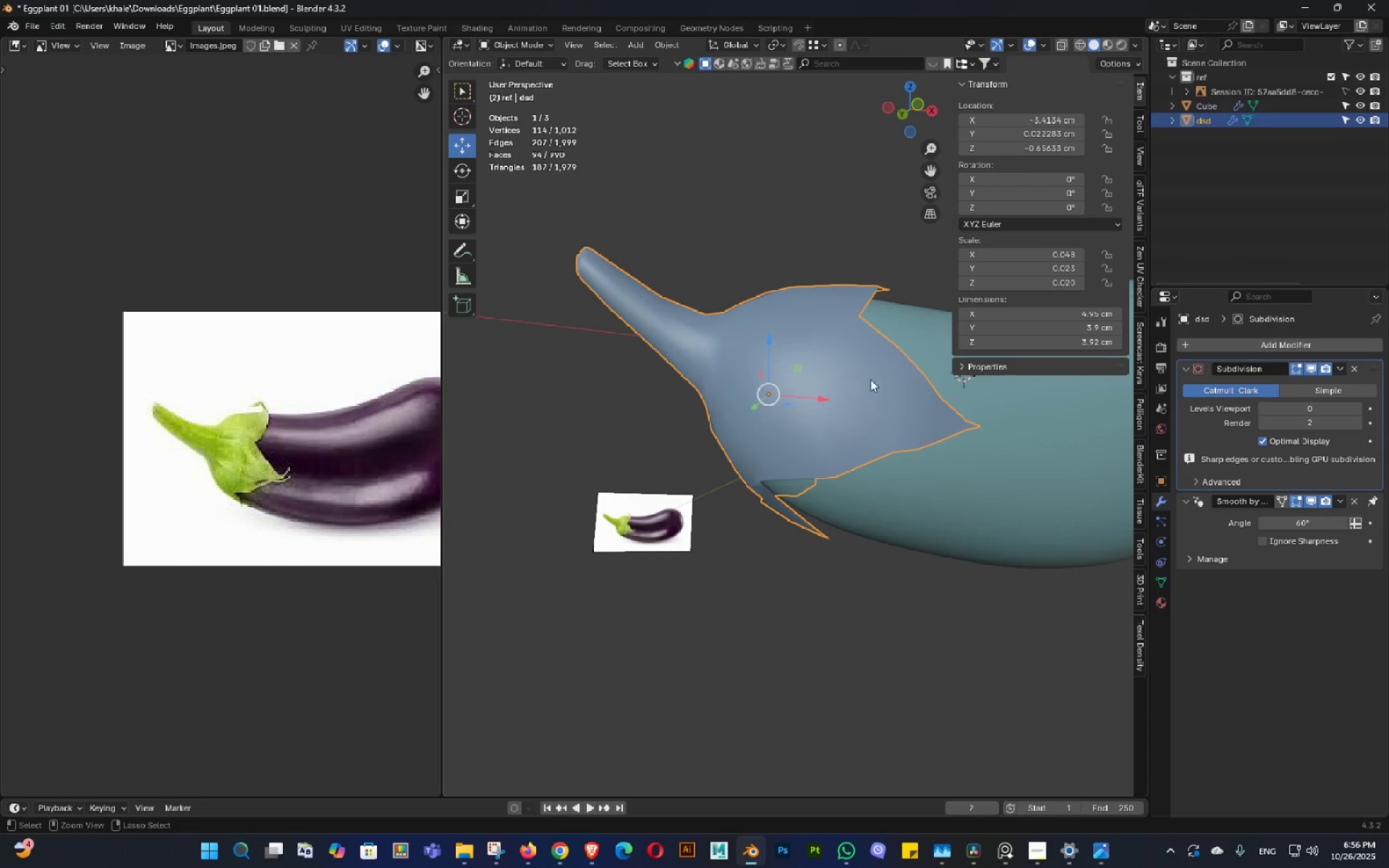 
key(Control+S)
 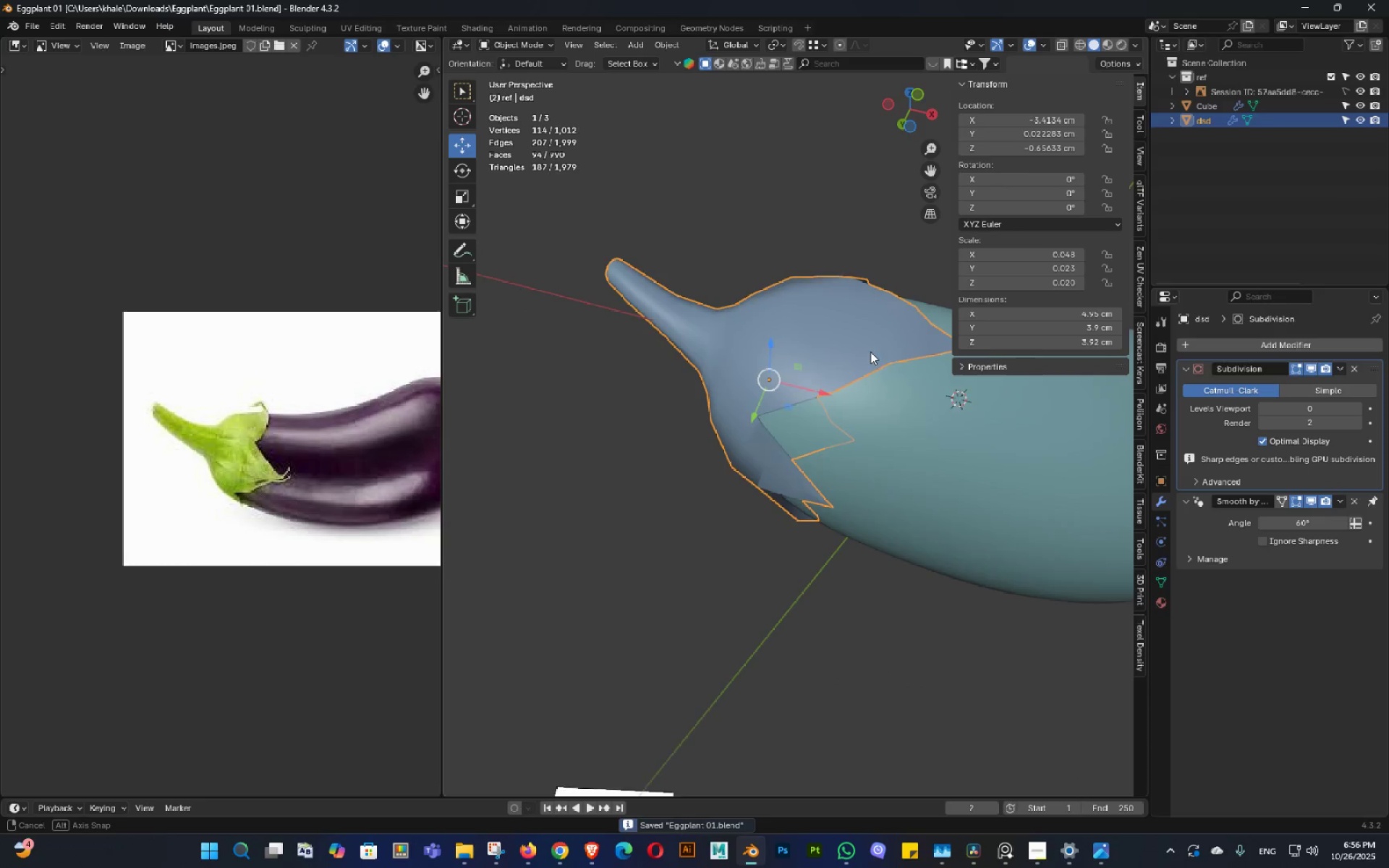 
key(Control+ControlLeft)
 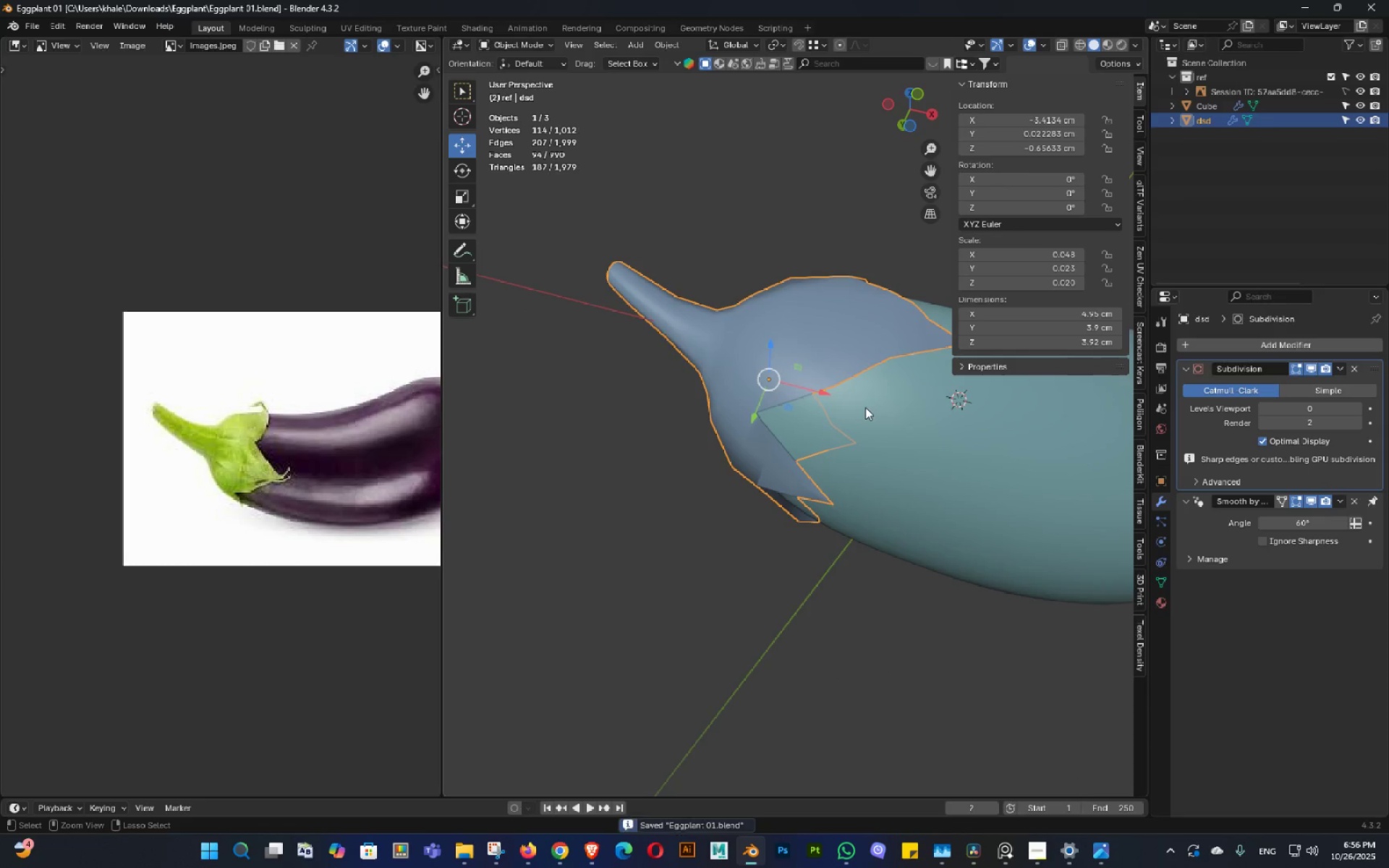 
key(Control+S)
 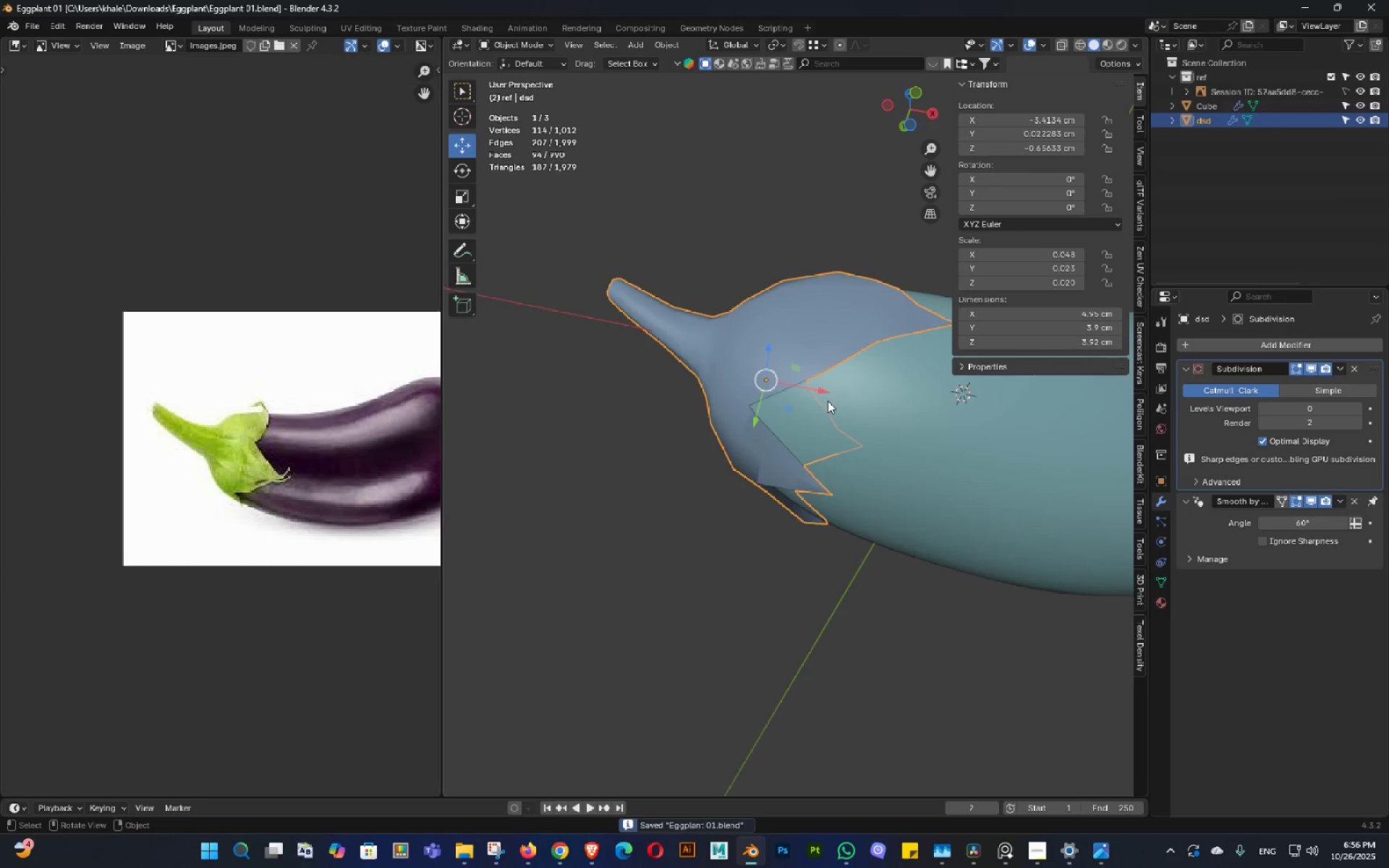 
key(3)
 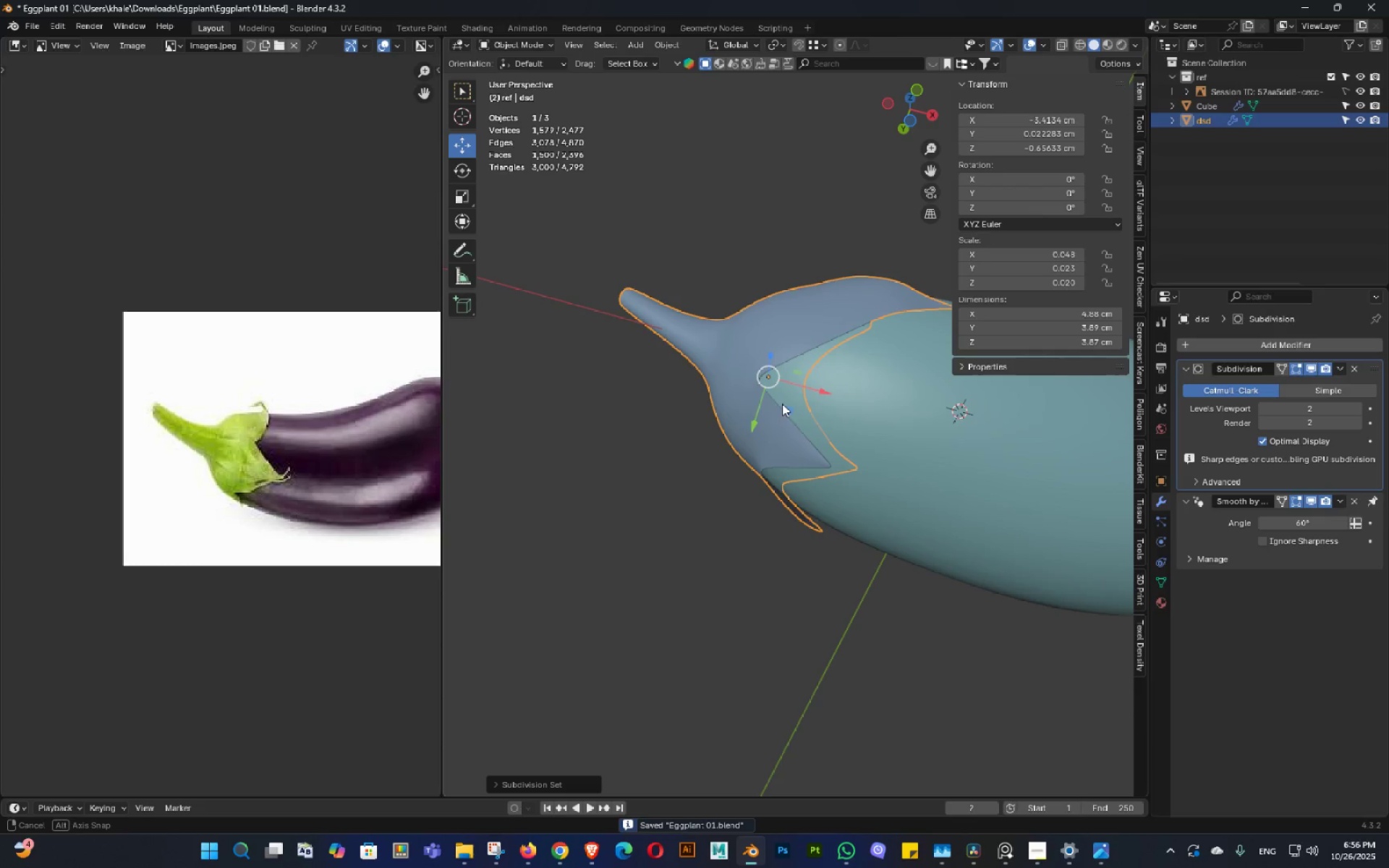 
key(Control+ControlLeft)
 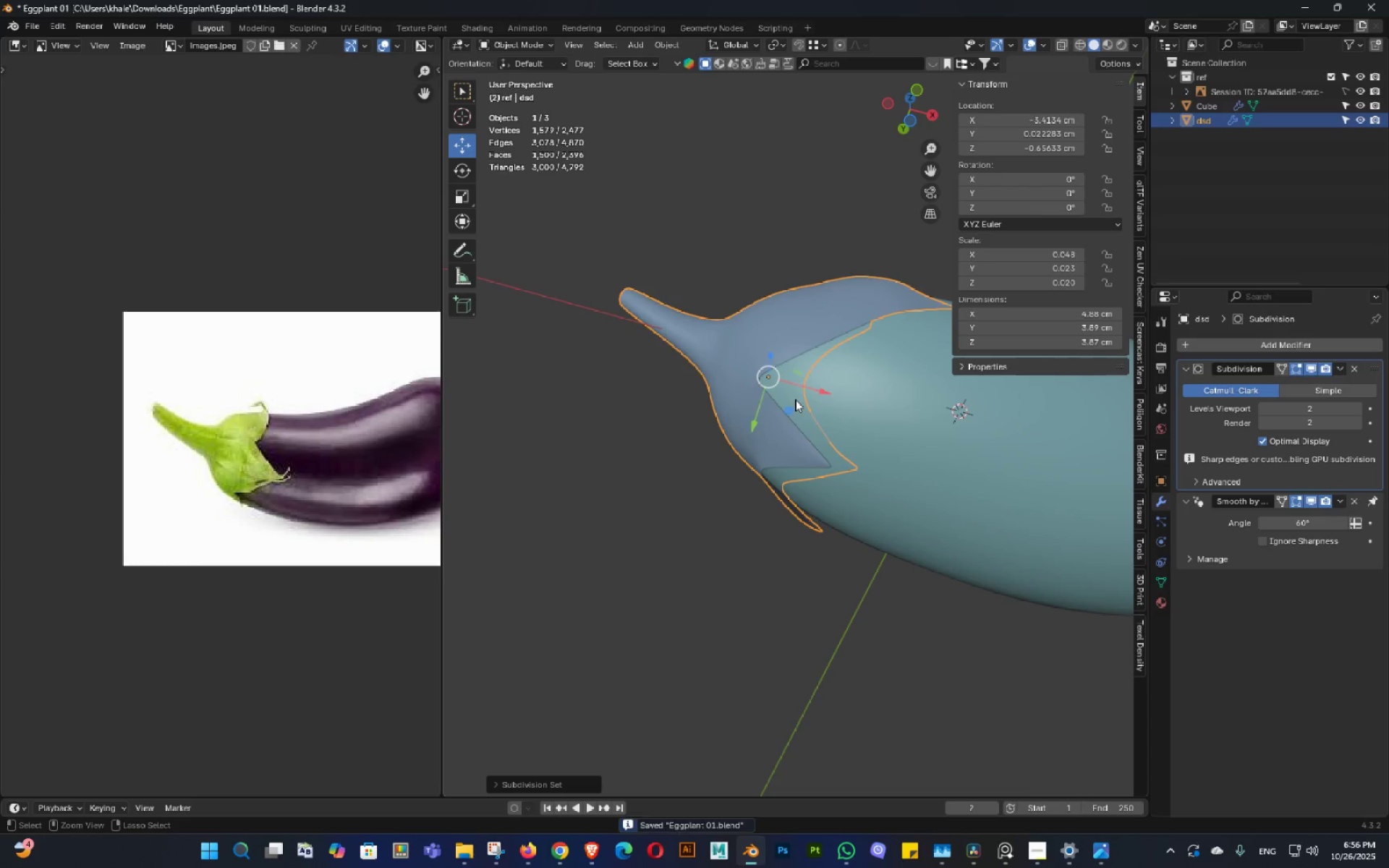 
key(Control+S)
 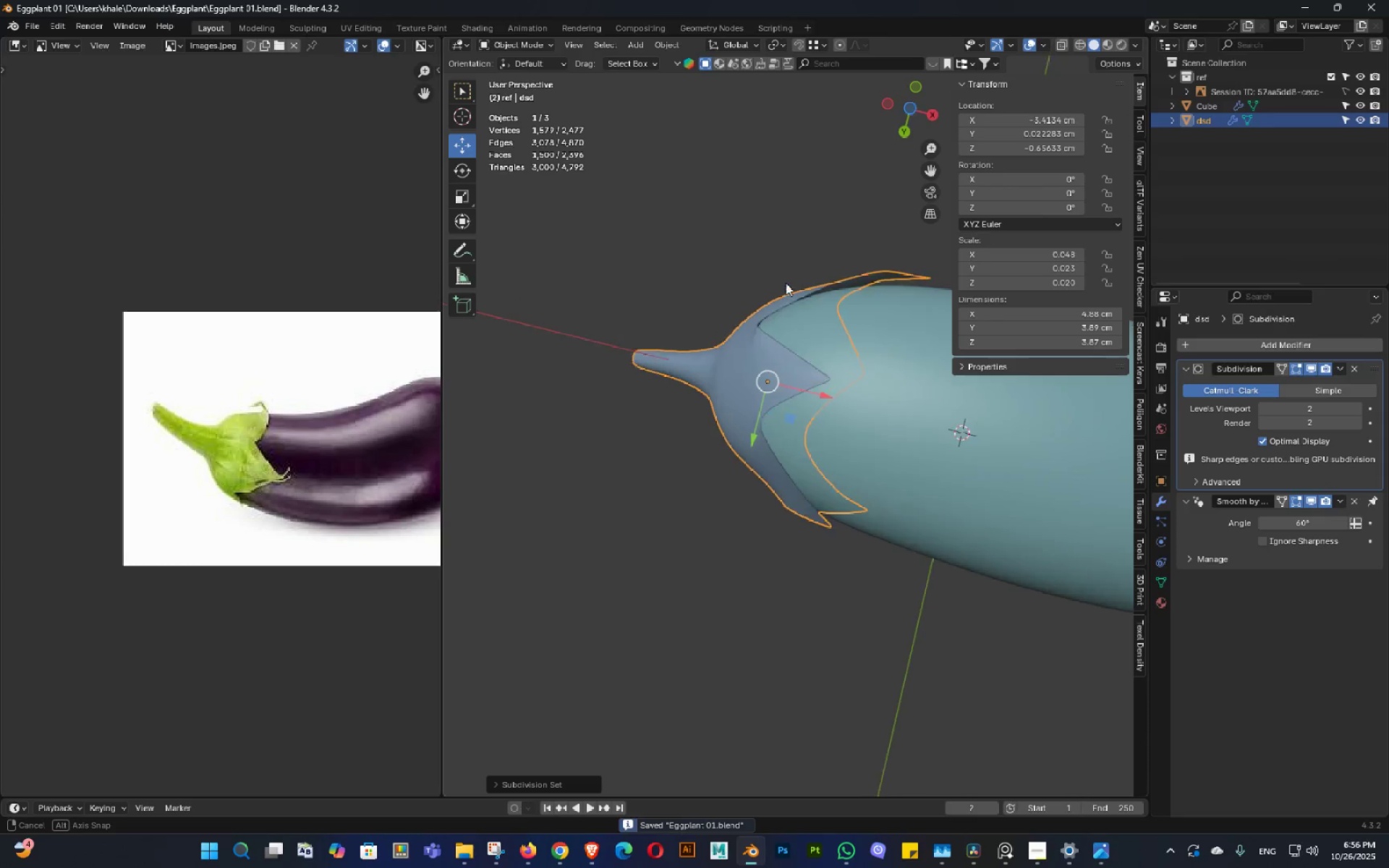 
key(Control+ControlLeft)
 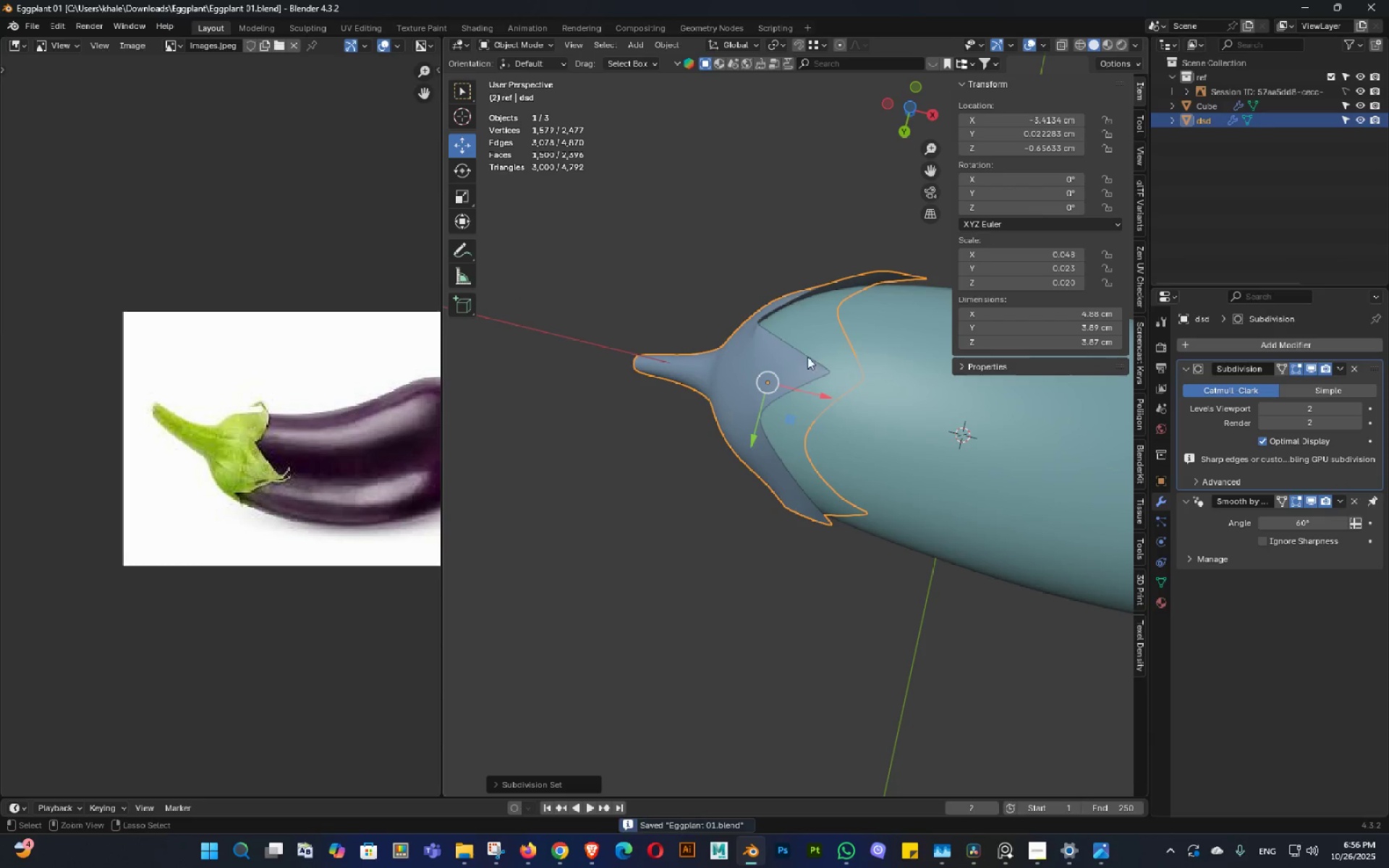 
key(Control+S)
 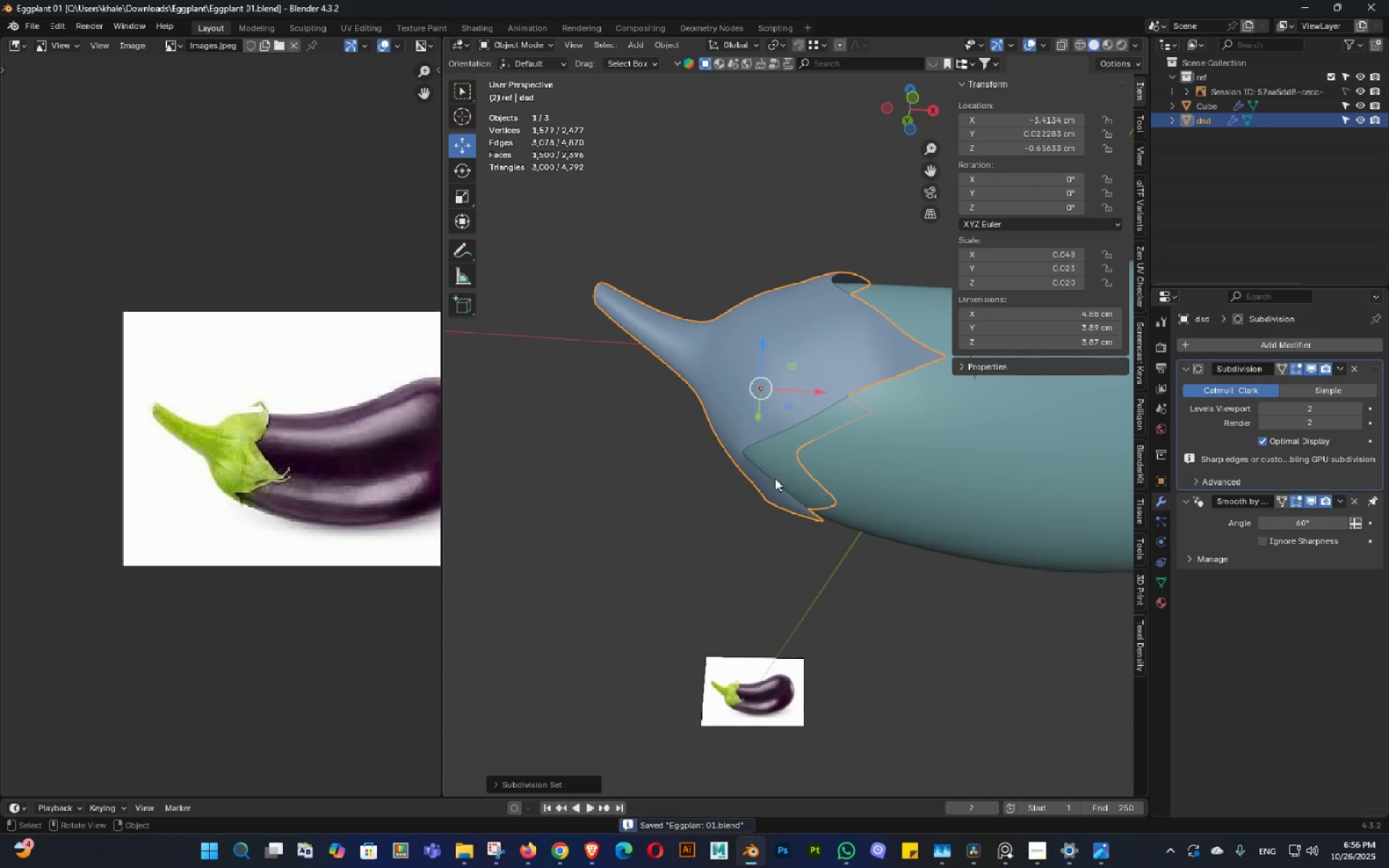 
scroll: coordinate [797, 515], scroll_direction: up, amount: 1.0
 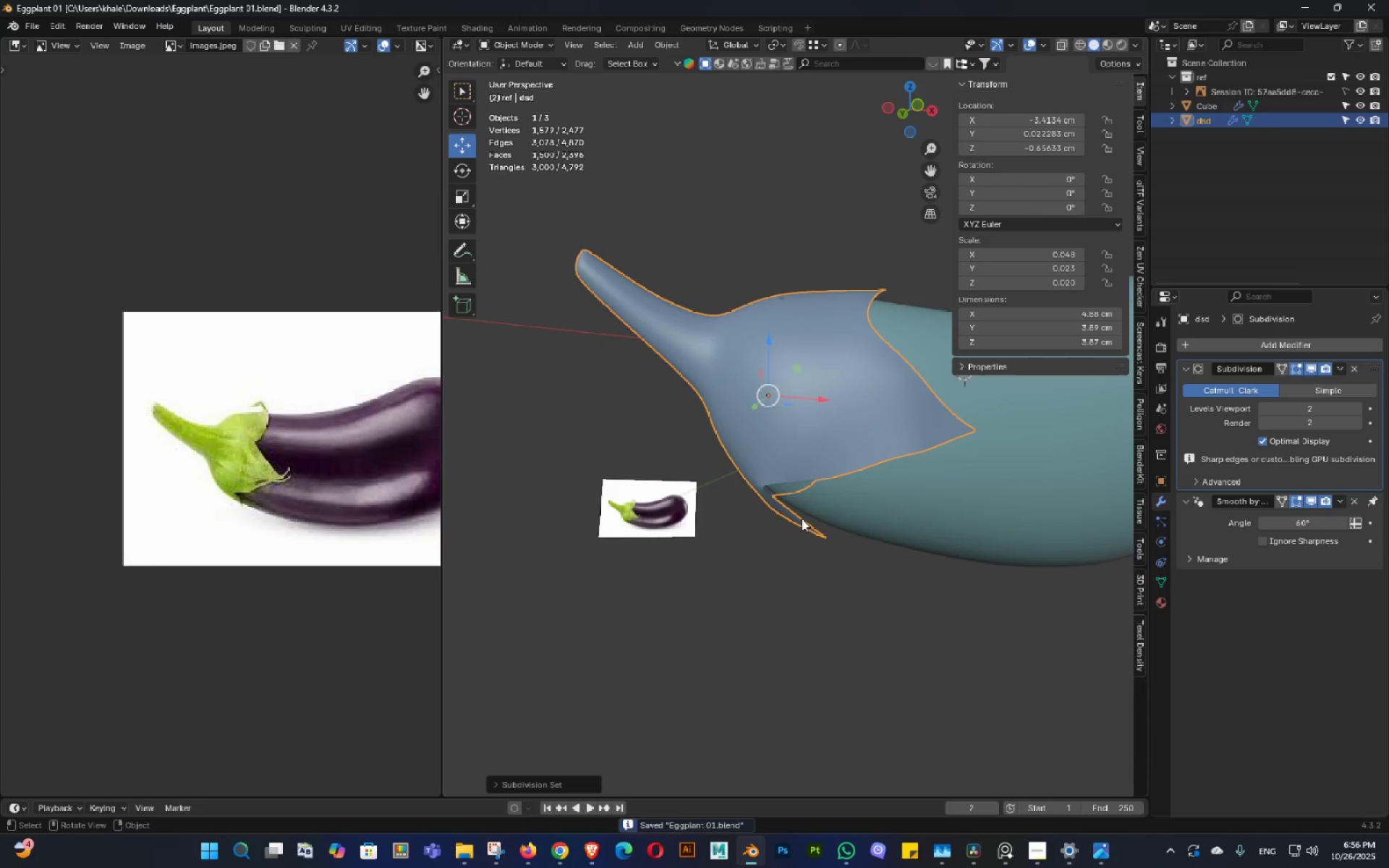 
key(Control+ControlLeft)
 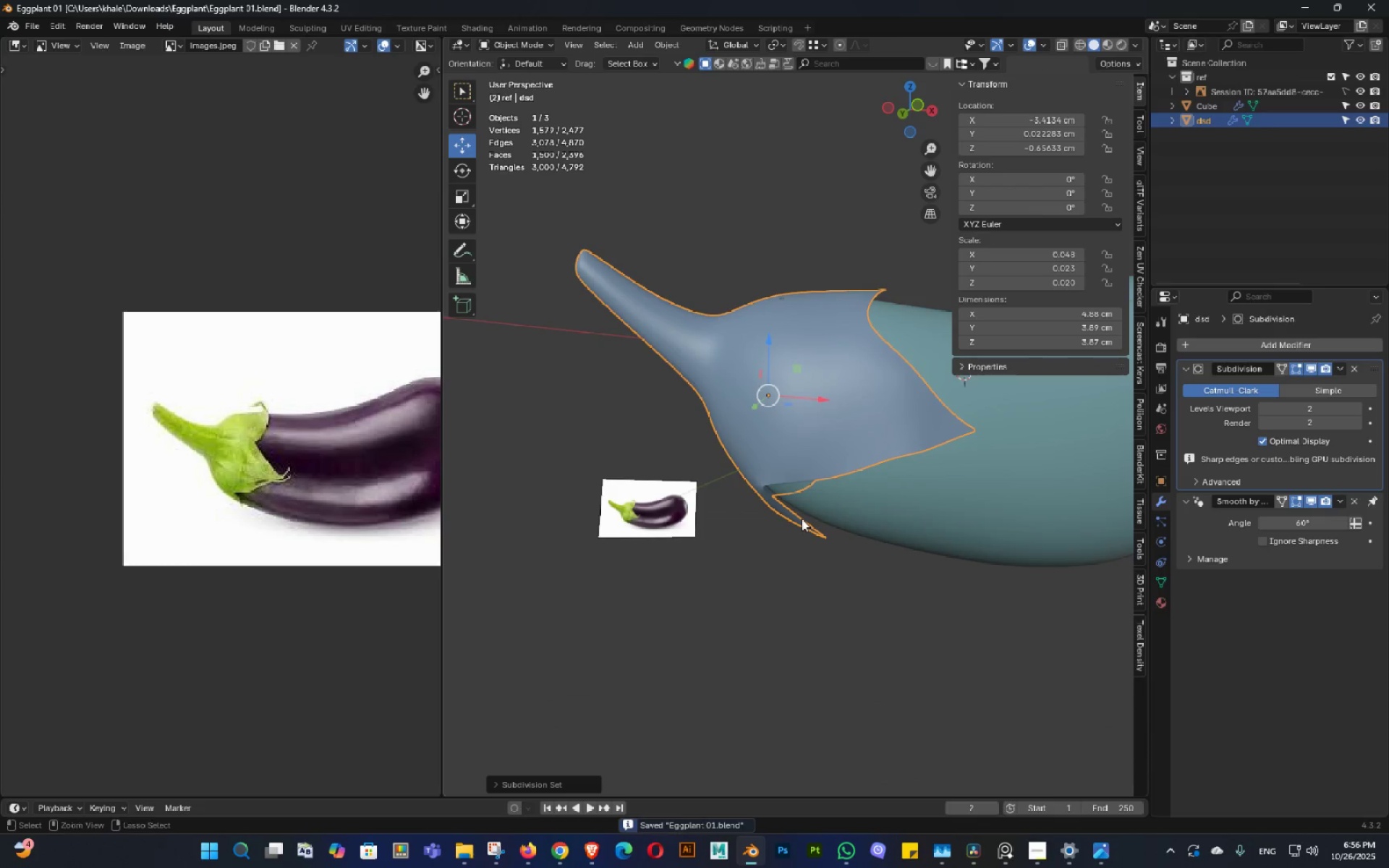 
key(Control+S)
 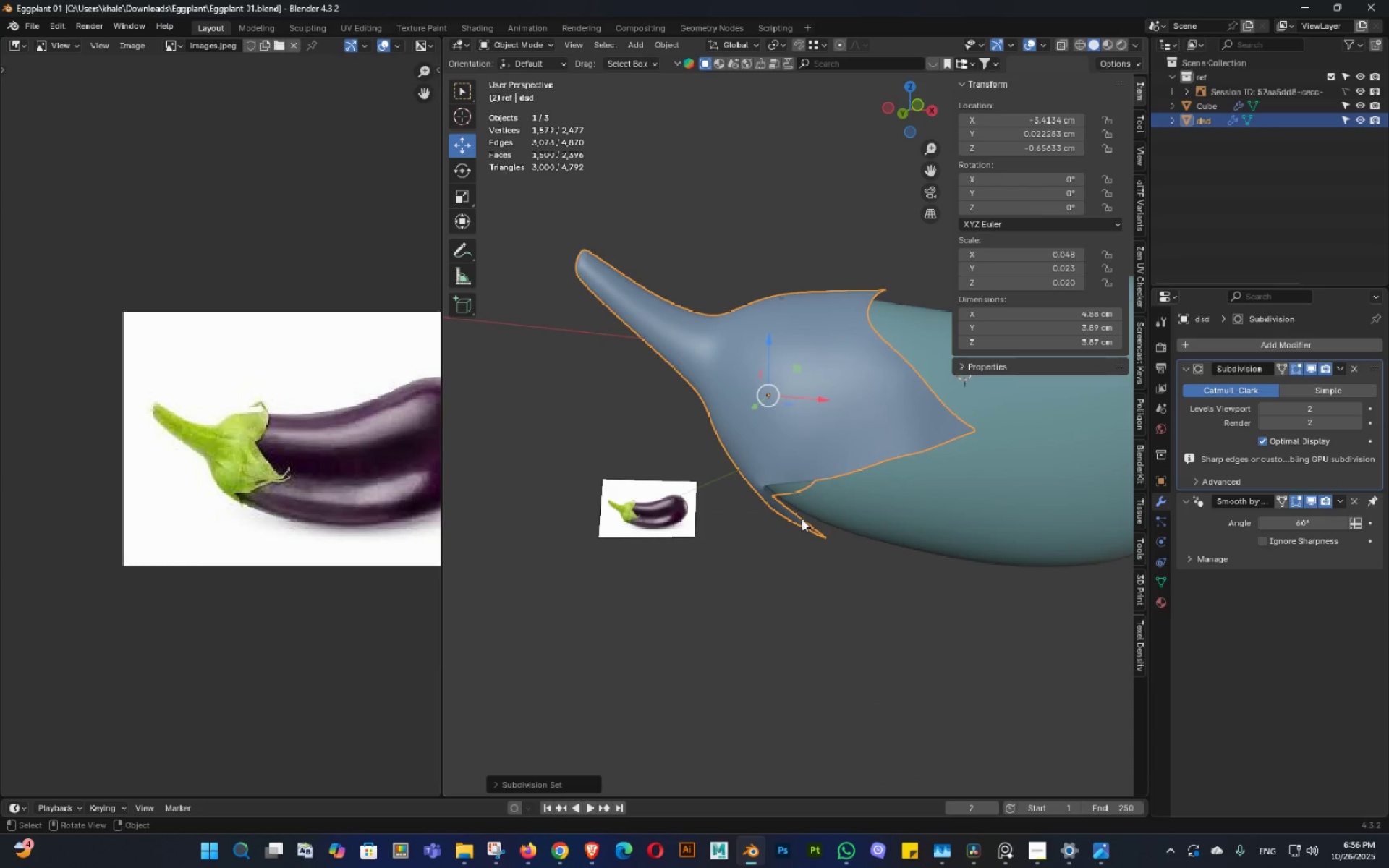 
wait(15.39)
 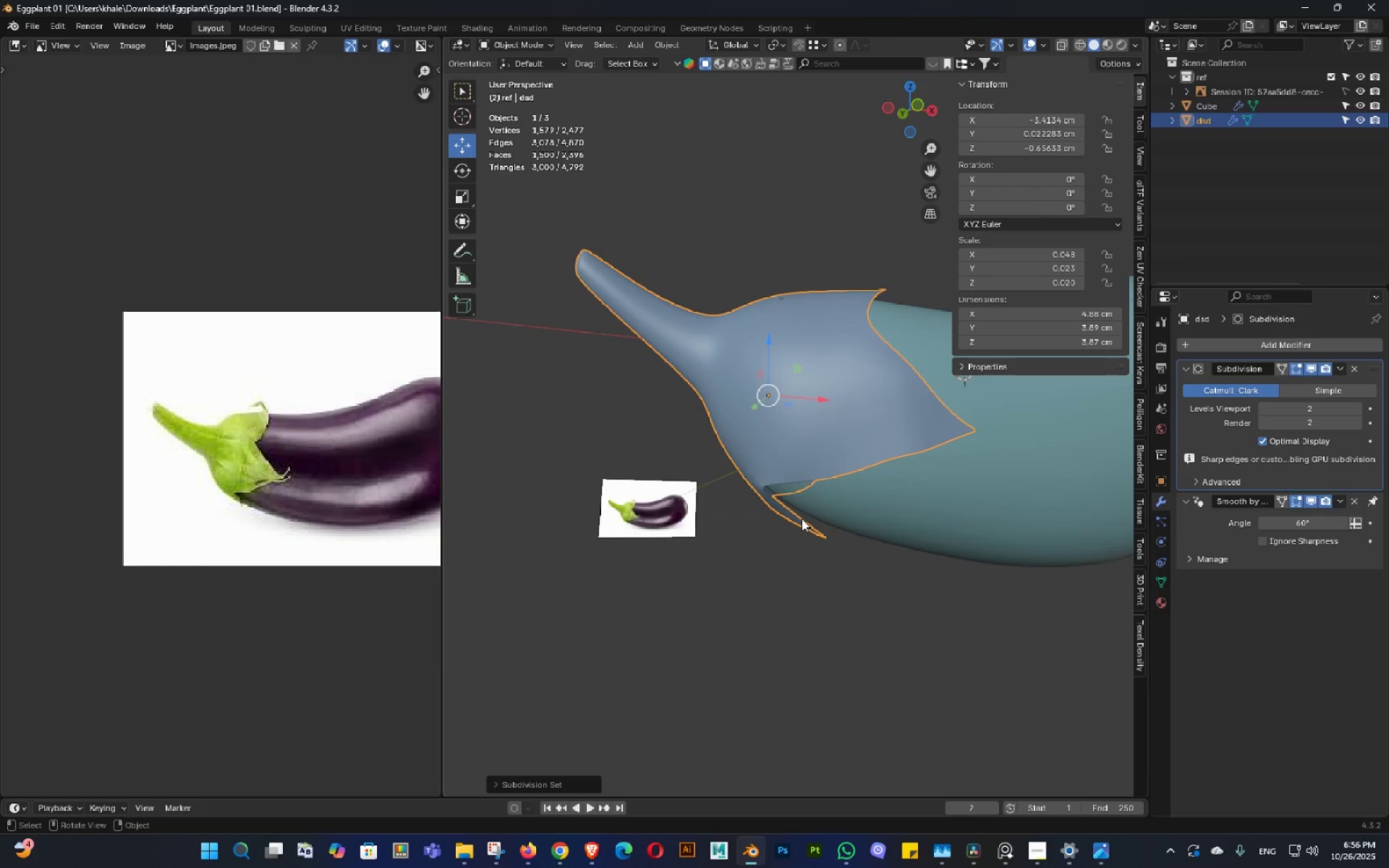 
key(Control+ControlLeft)
 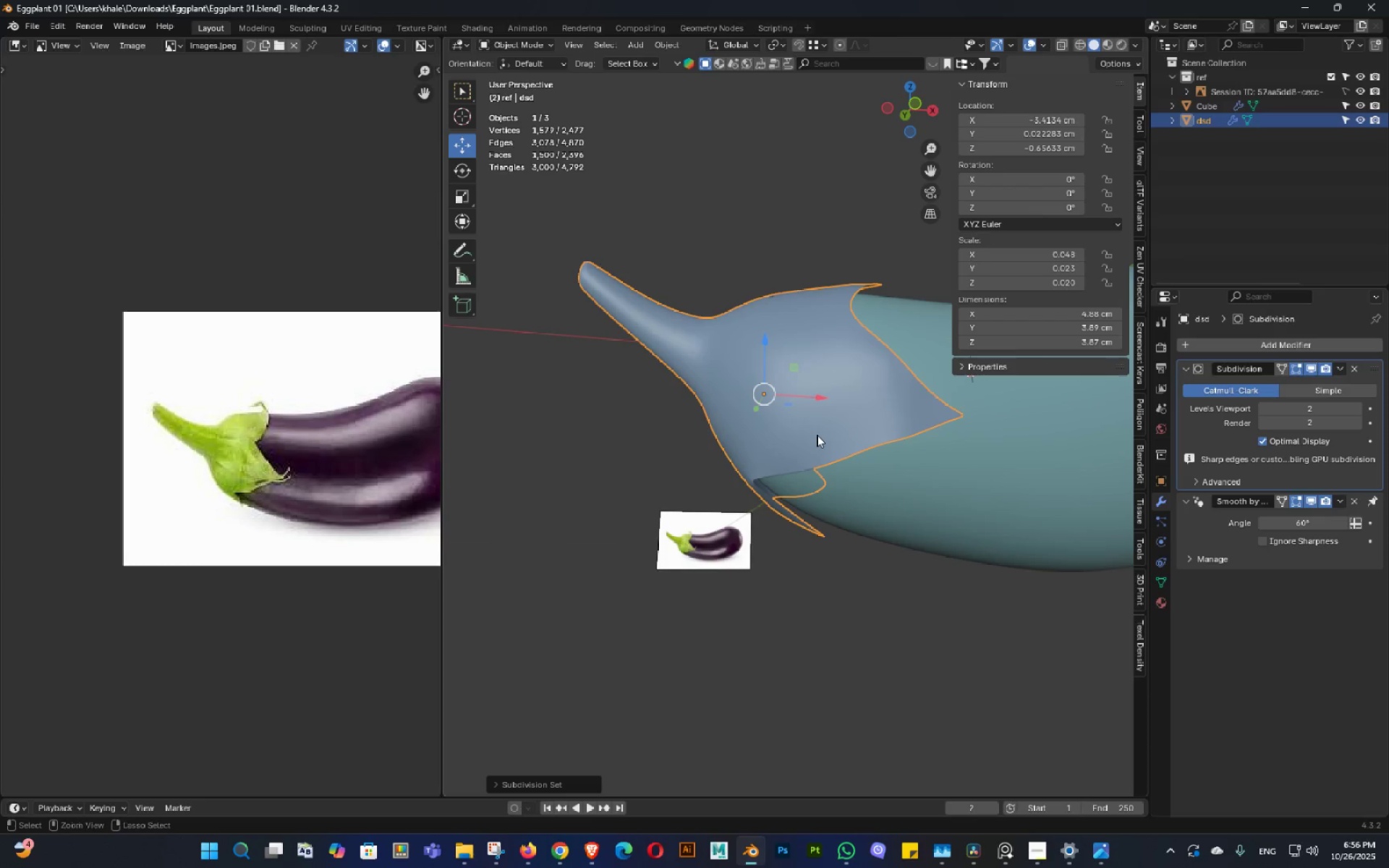 
key(Control+S)
 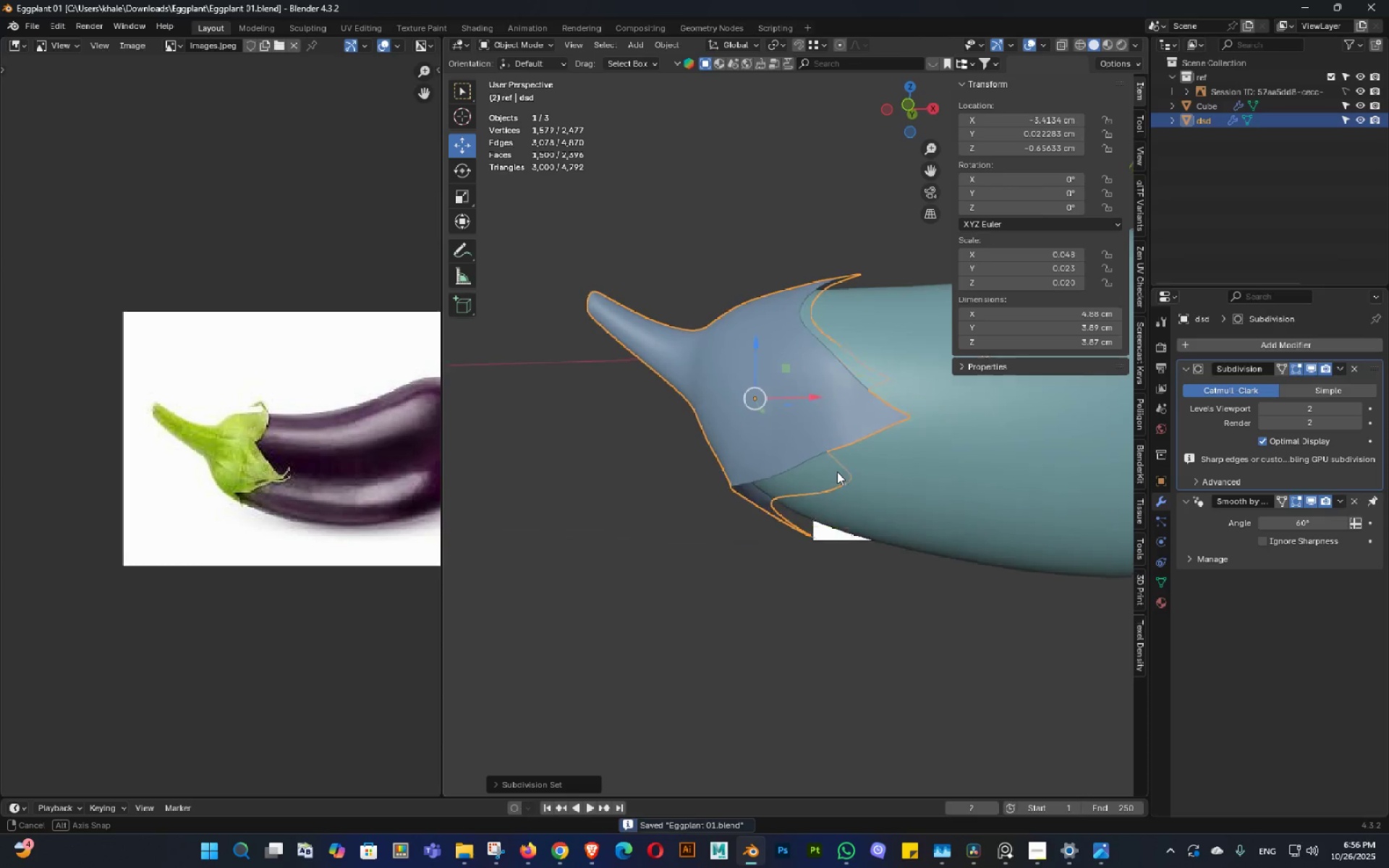 
key(Control+S)
 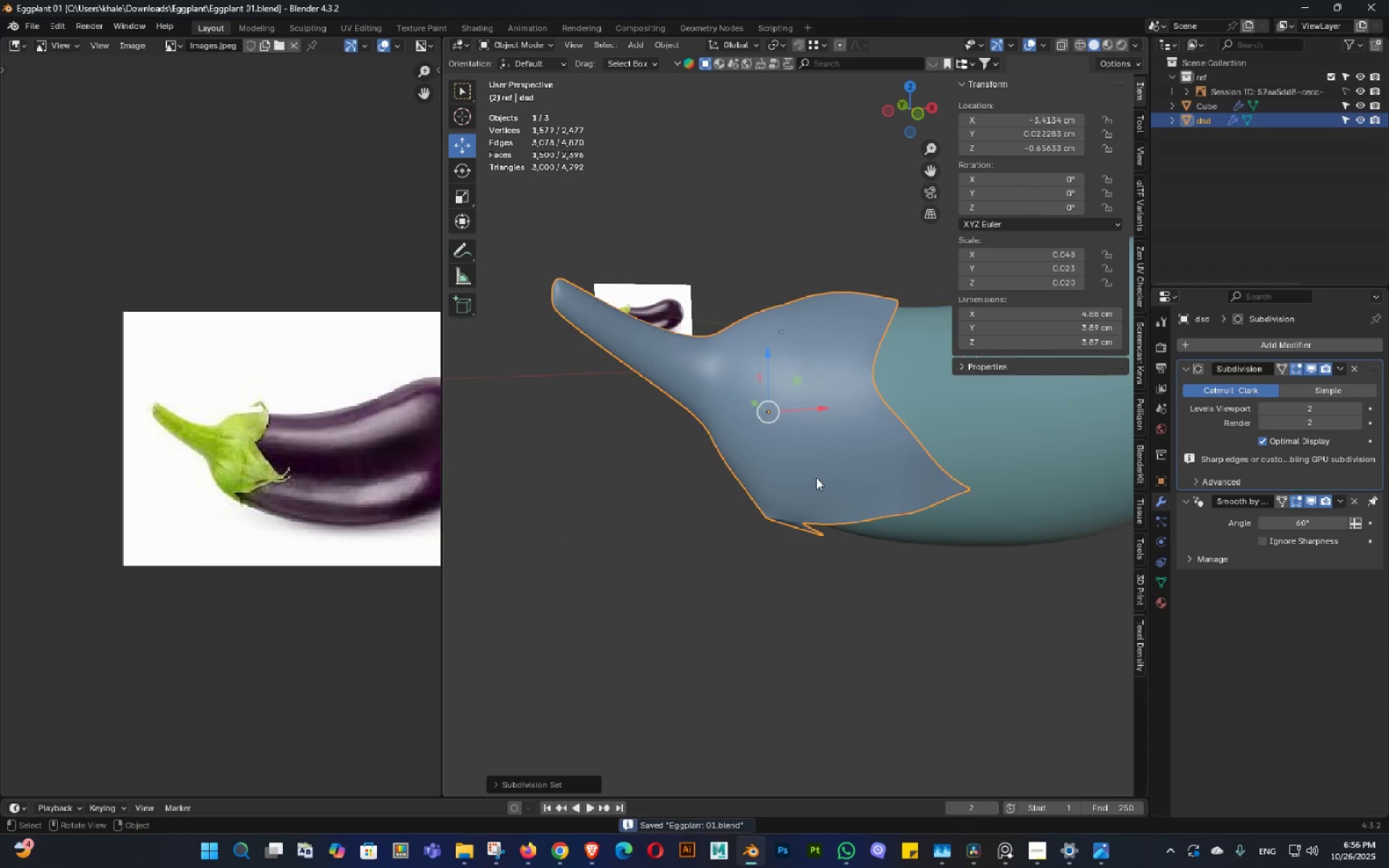 
key(Control+S)
 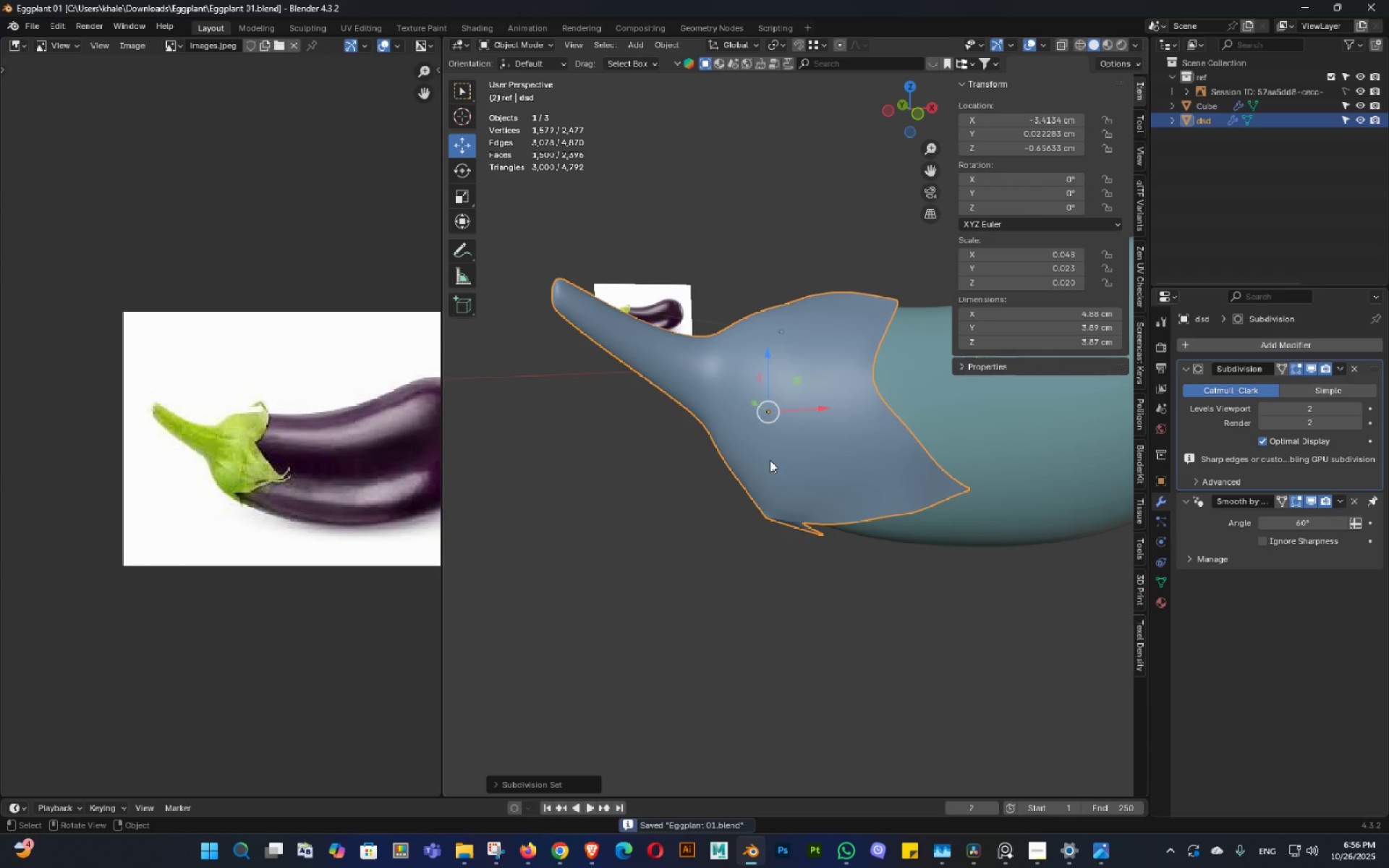 
key(Tab)
 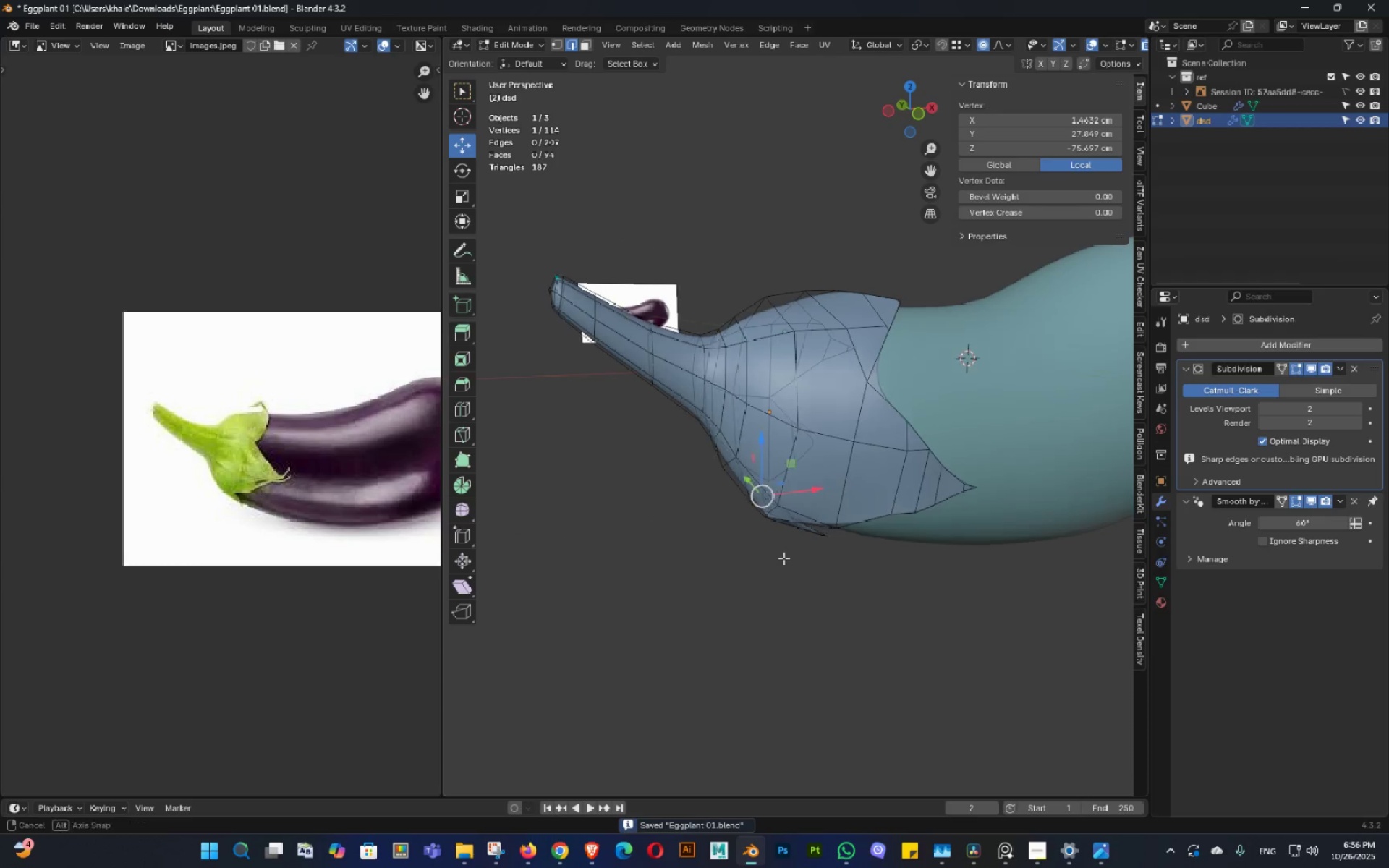 
key(1)
 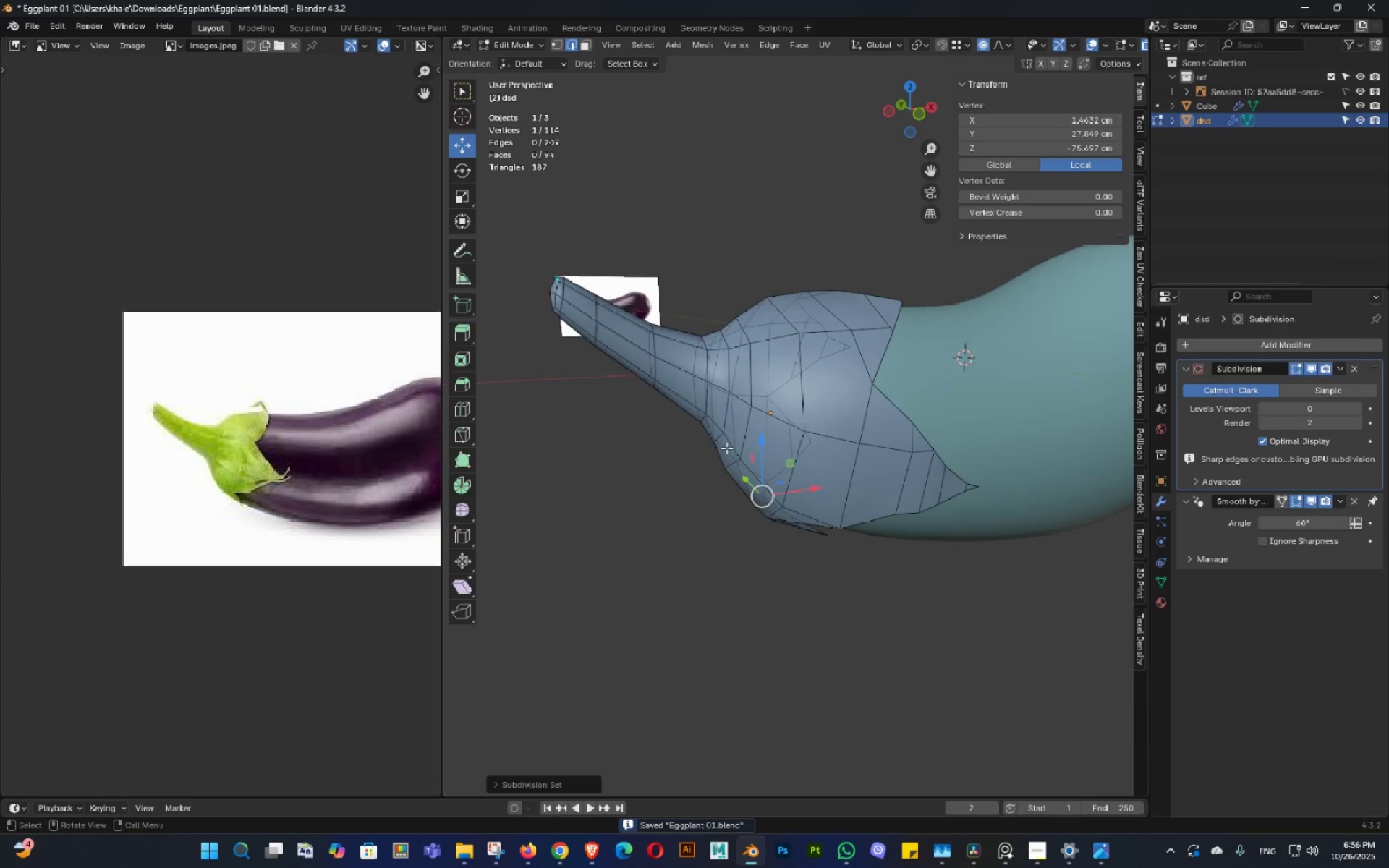 
scroll: coordinate [726, 445], scroll_direction: up, amount: 3.0
 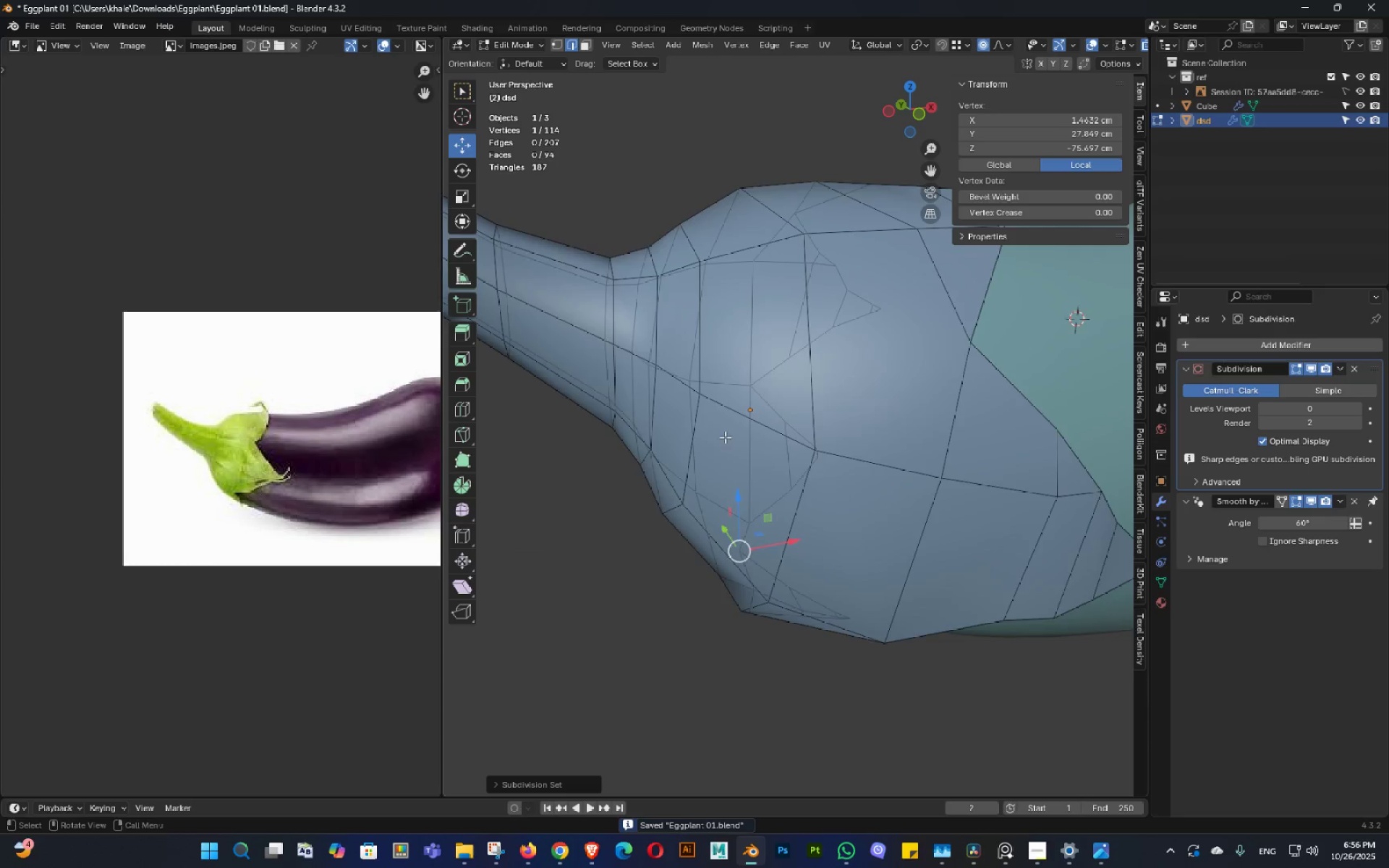 
key(Shift+ShiftLeft)
 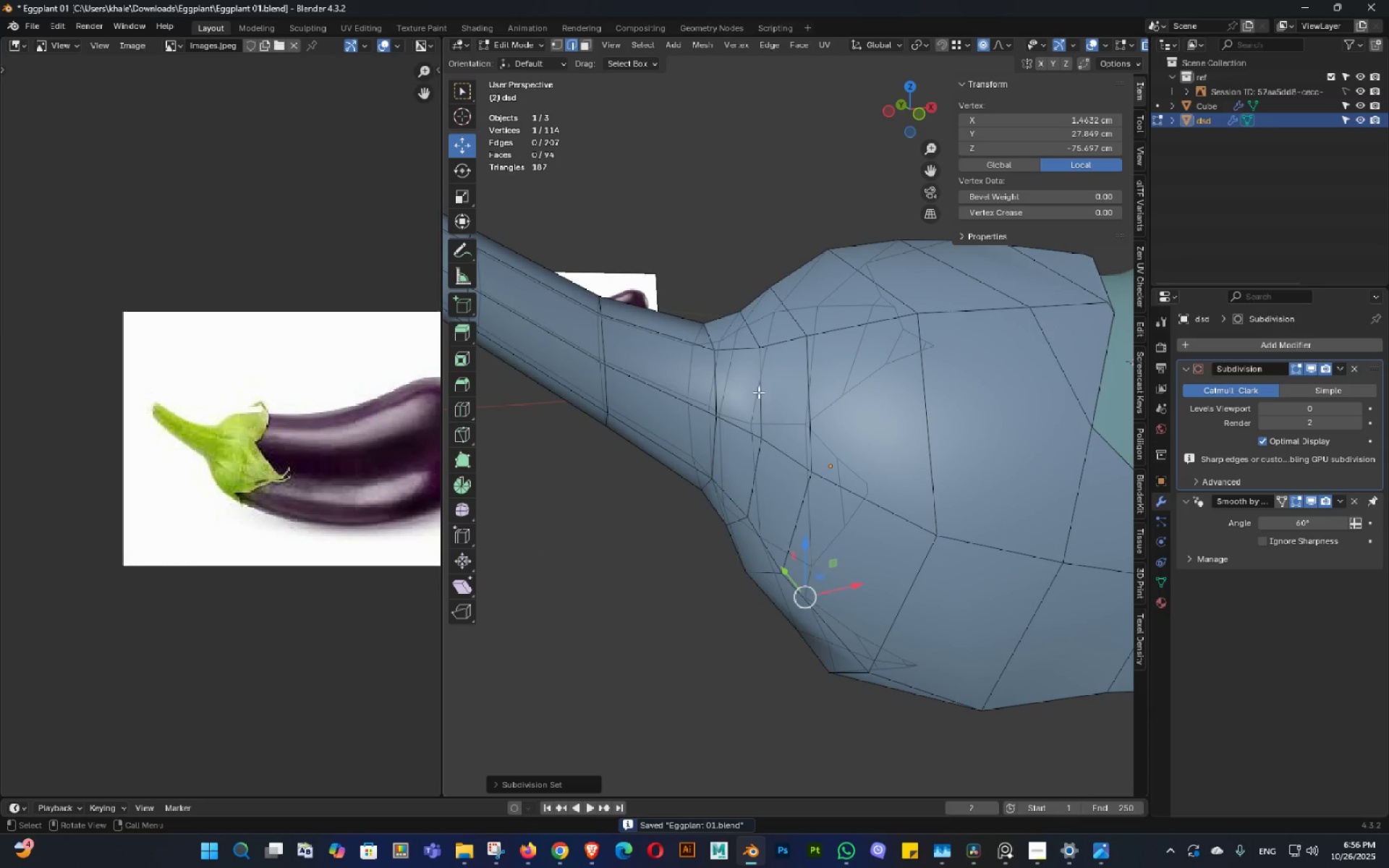 
hold_key(key=AltLeft, duration=0.31)
left_click([755, 378])
 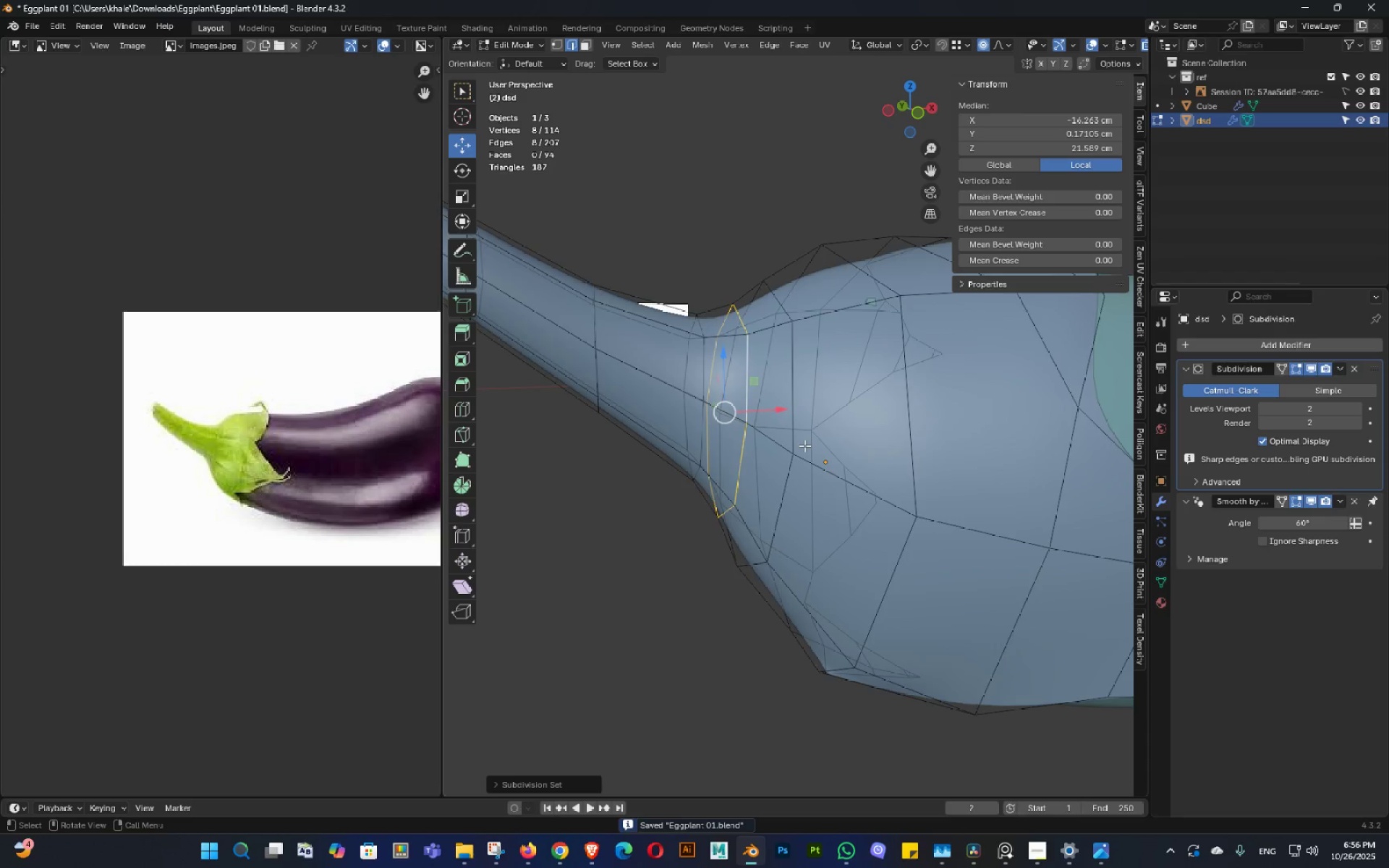 
scroll: coordinate [803, 444], scroll_direction: down, amount: 2.0
 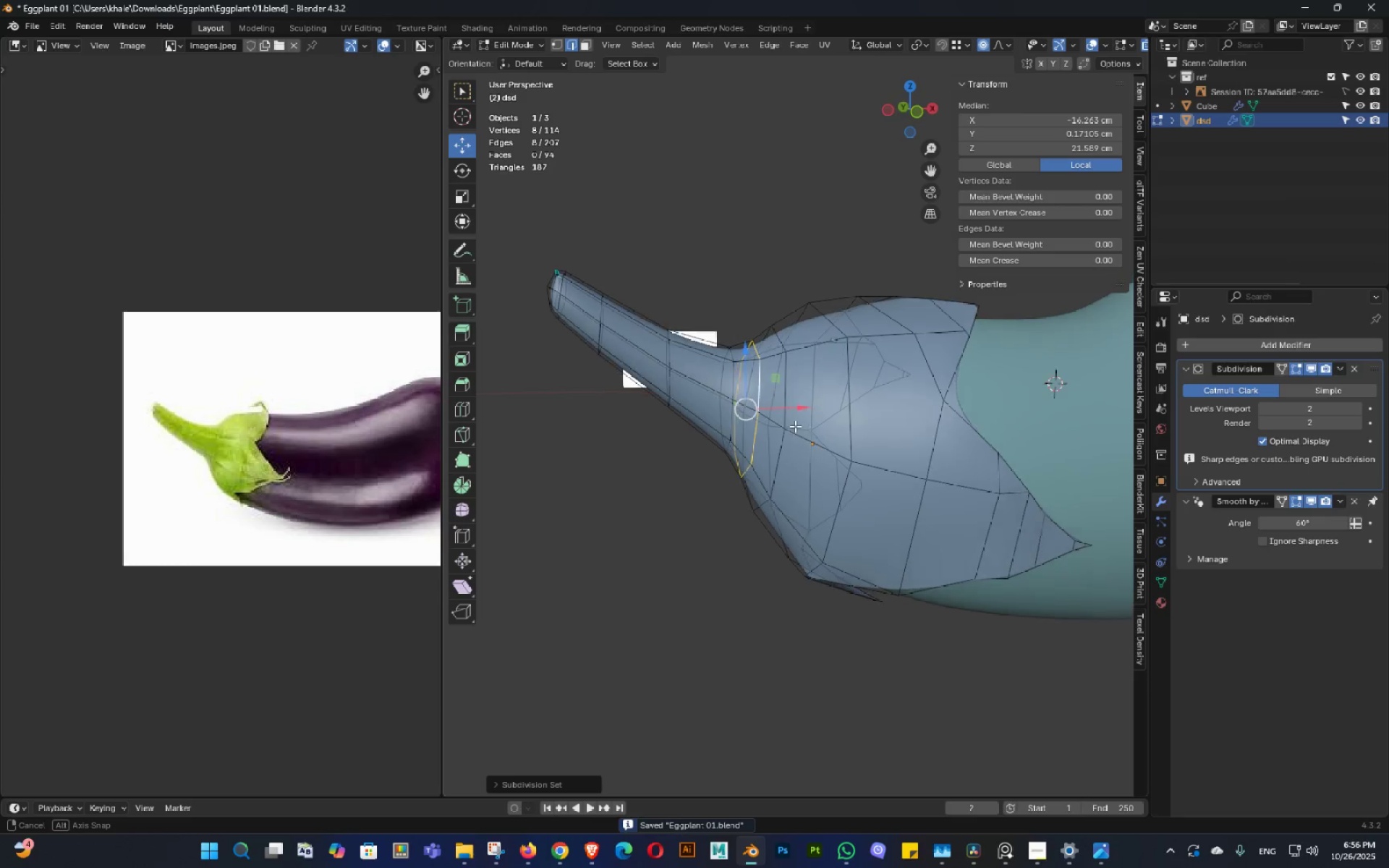 
double_click([795, 426])
 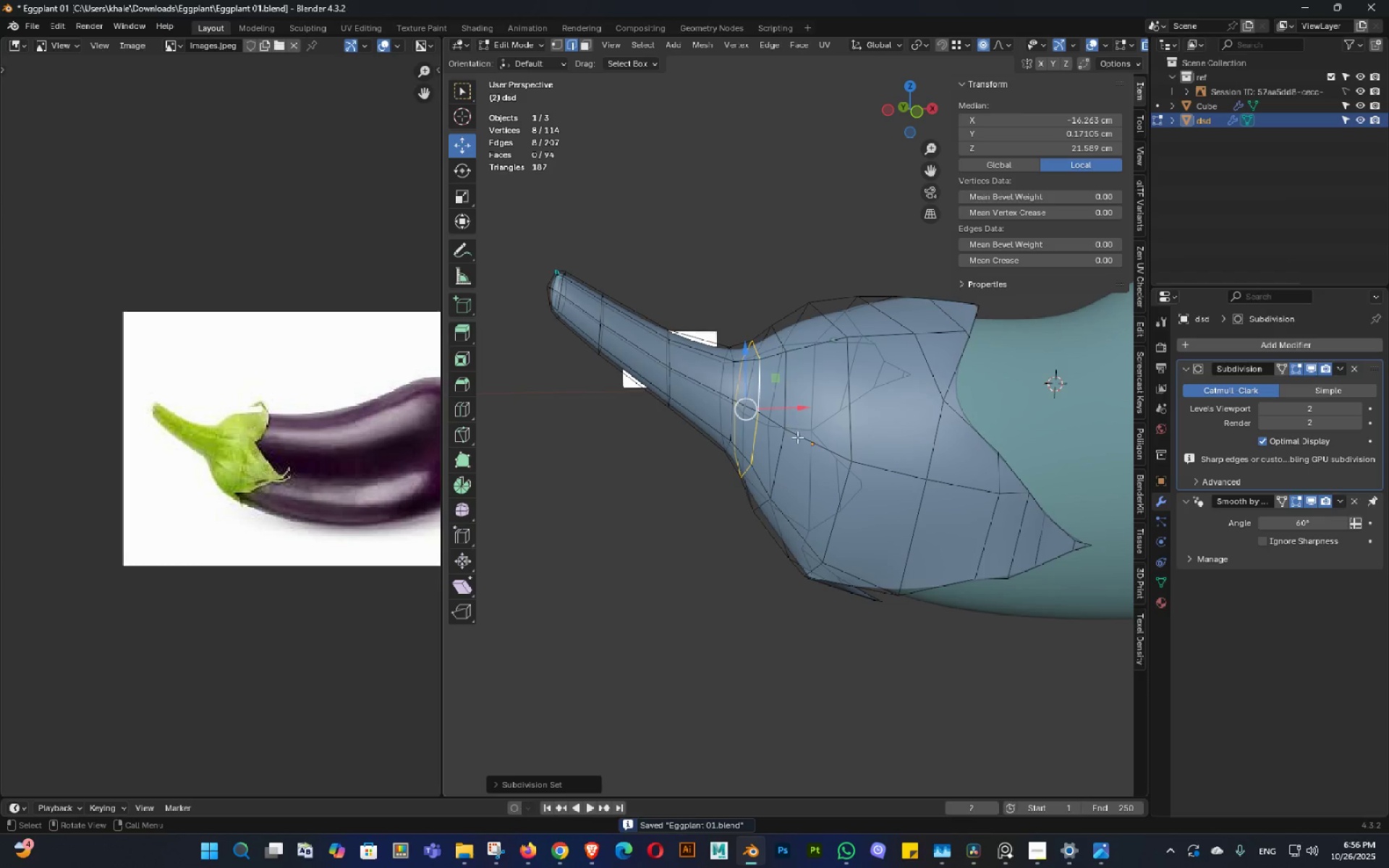 
key(X)
 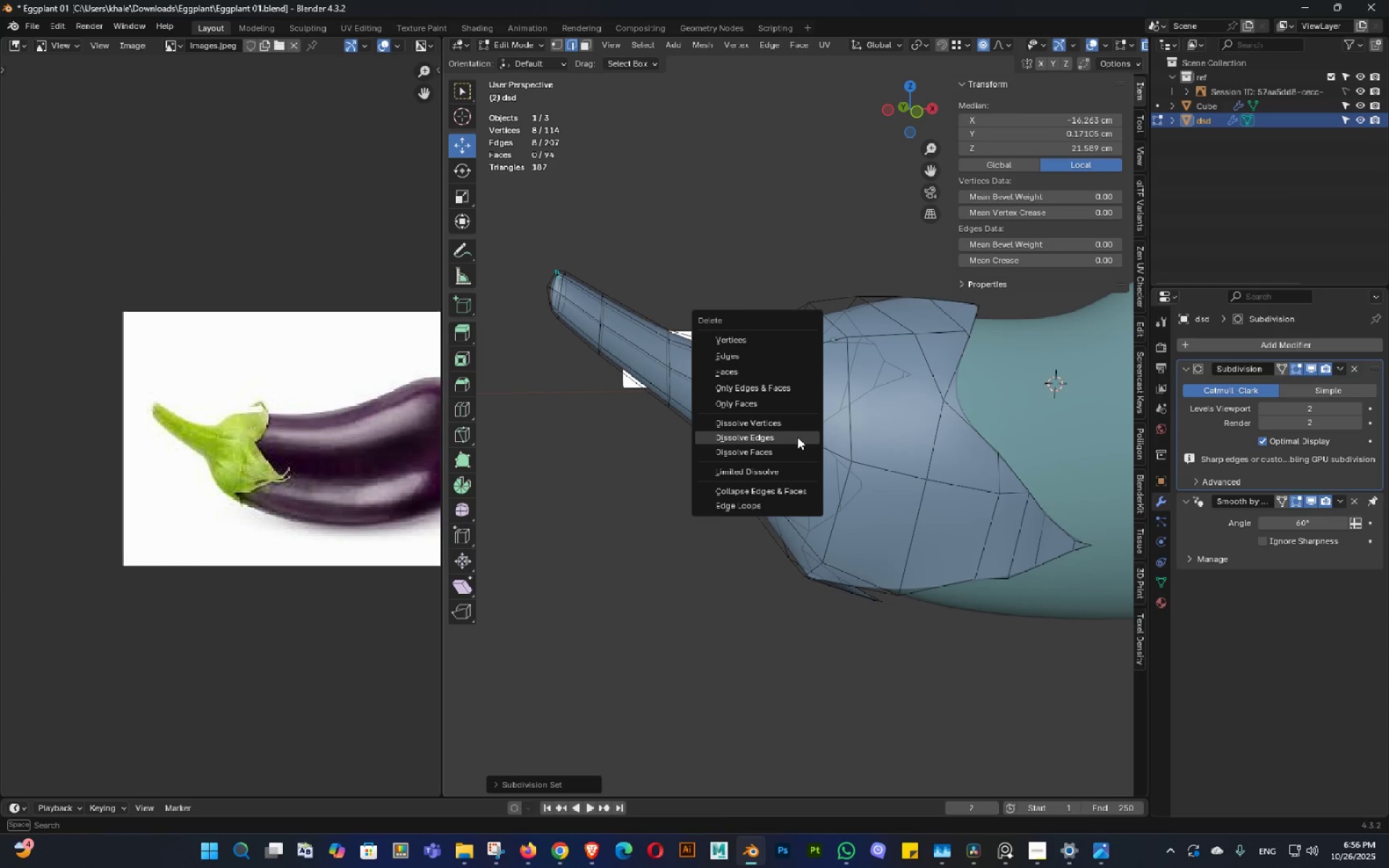 
left_click([797, 437])
 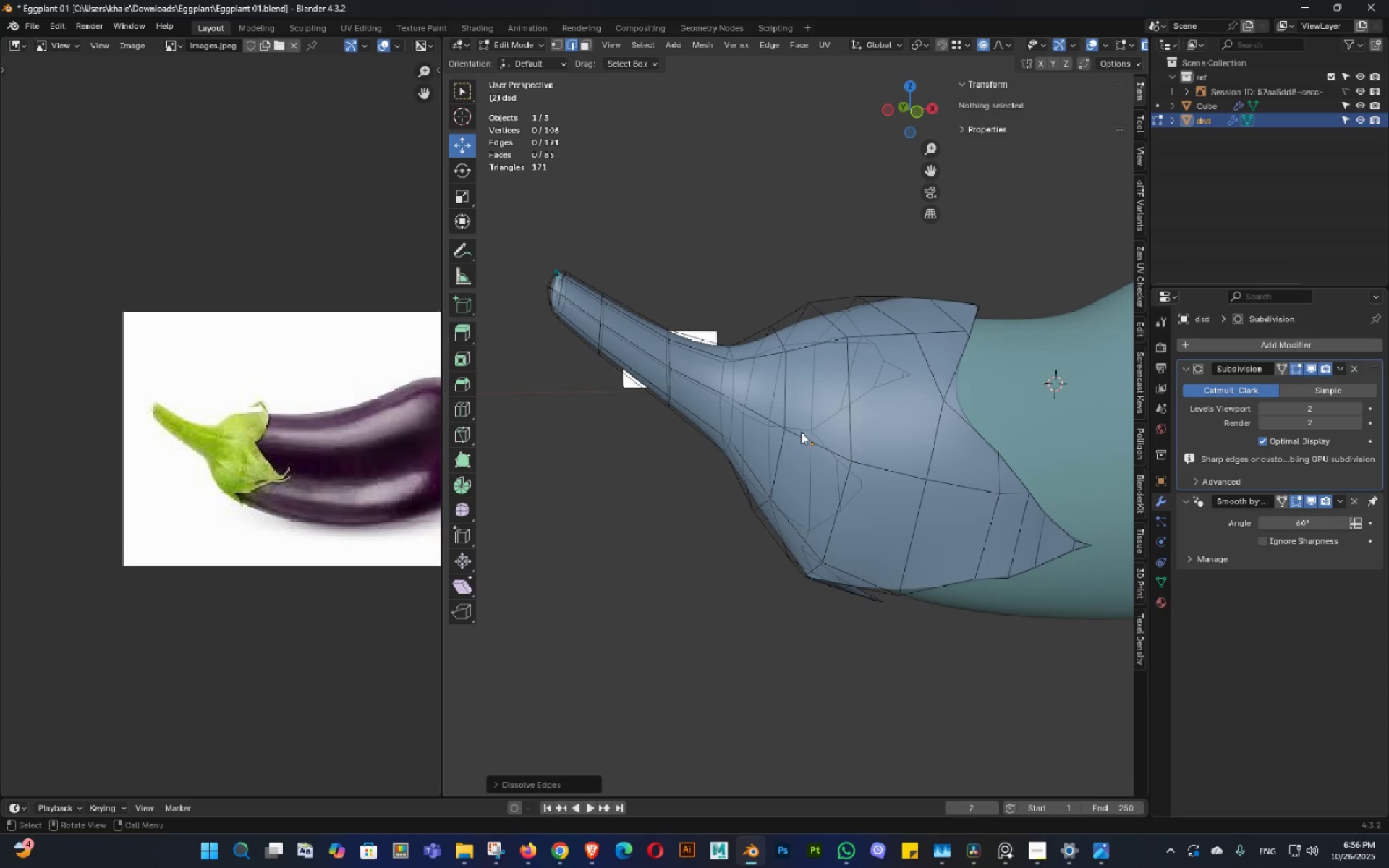 
key(Tab)
 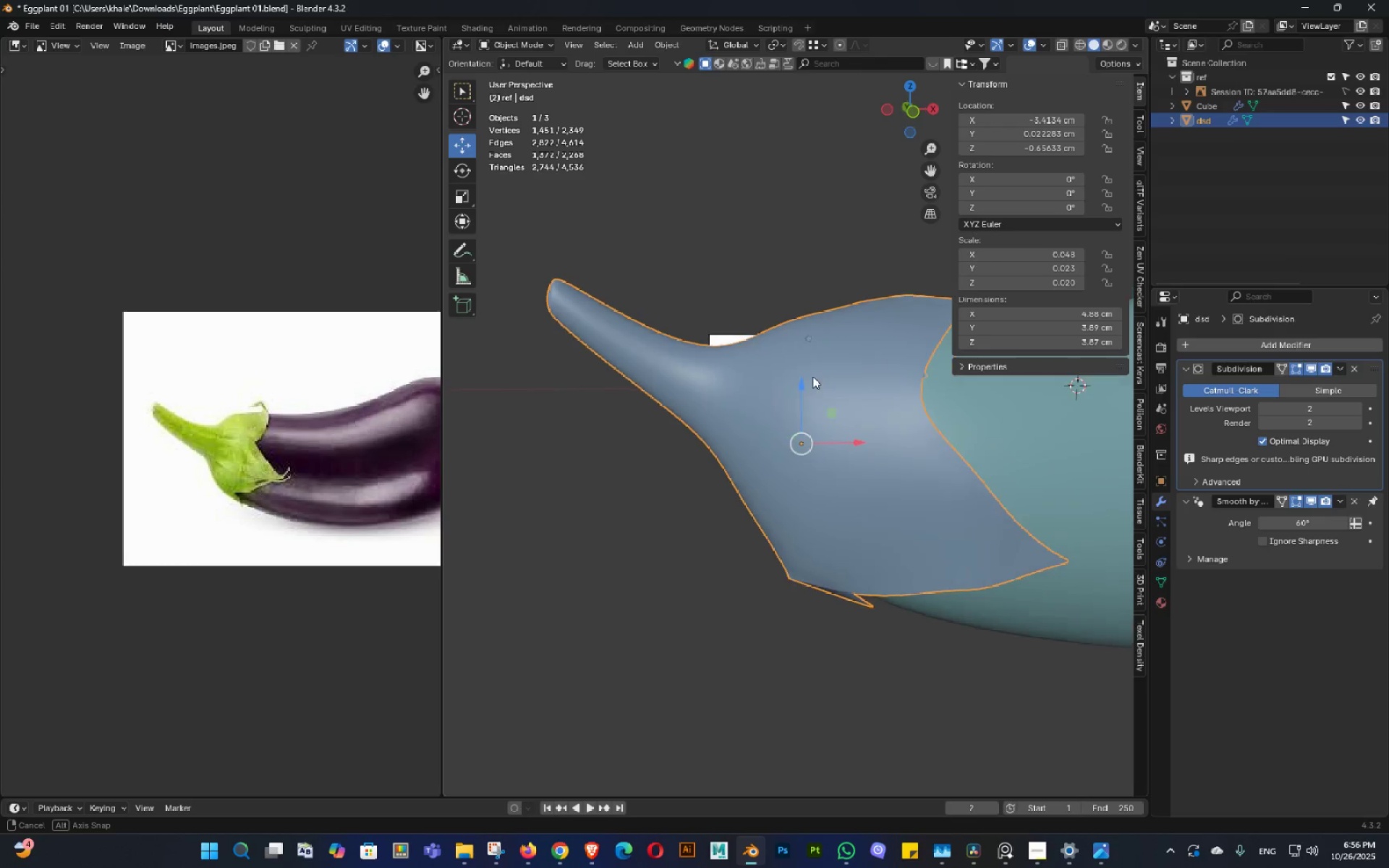 
key(Control+ControlLeft)
 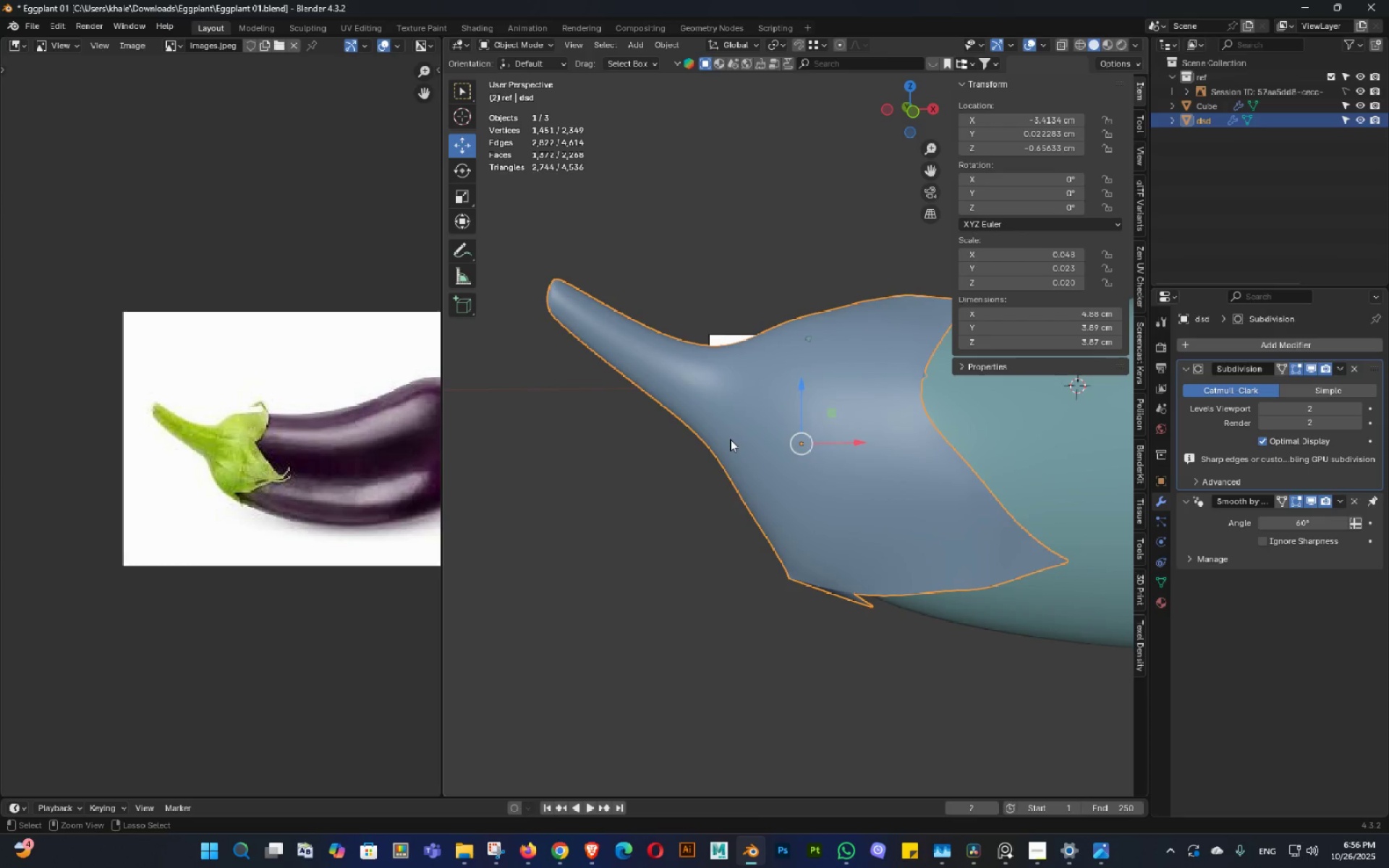 
key(Control+S)
 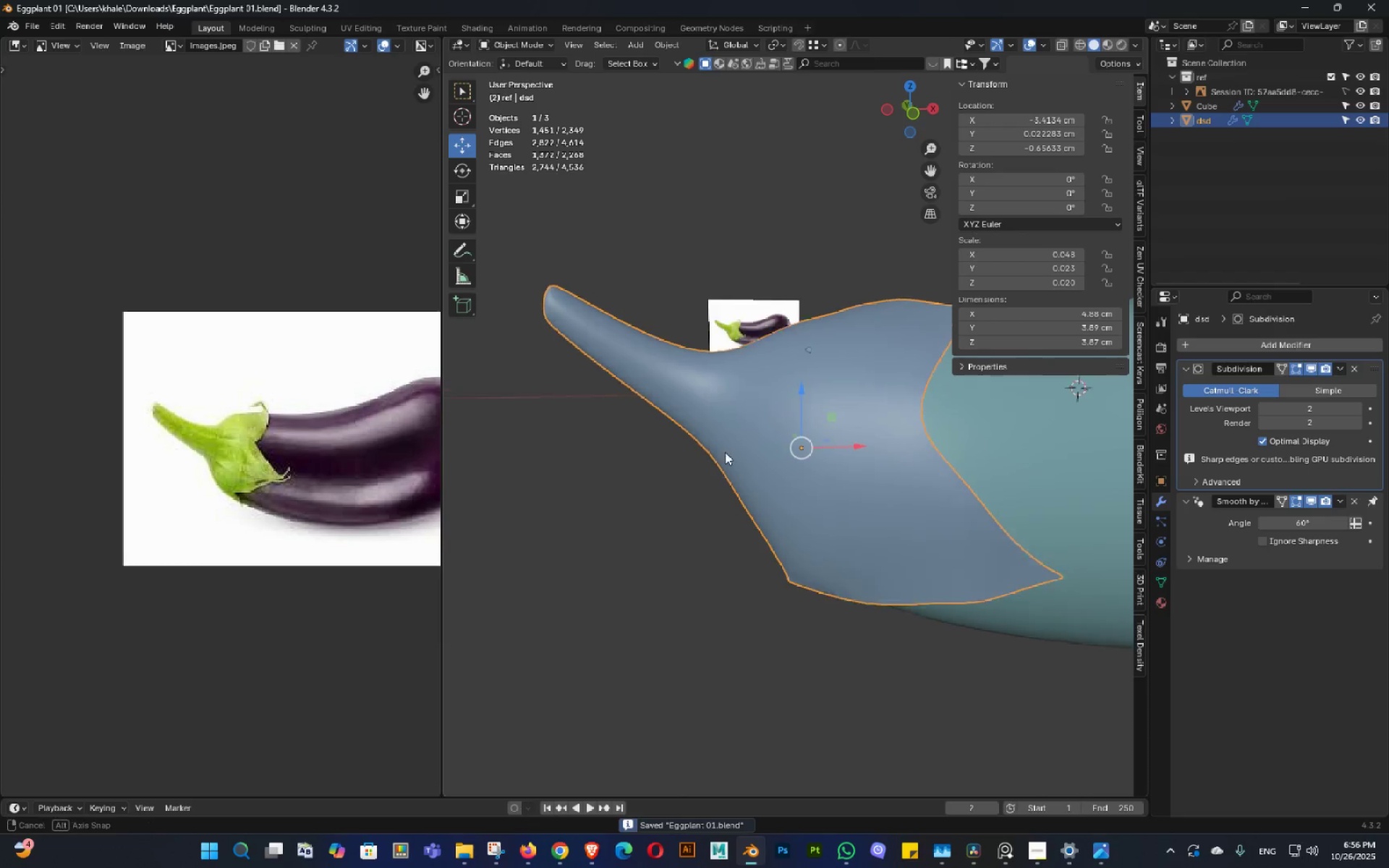 
double_click([719, 462])
 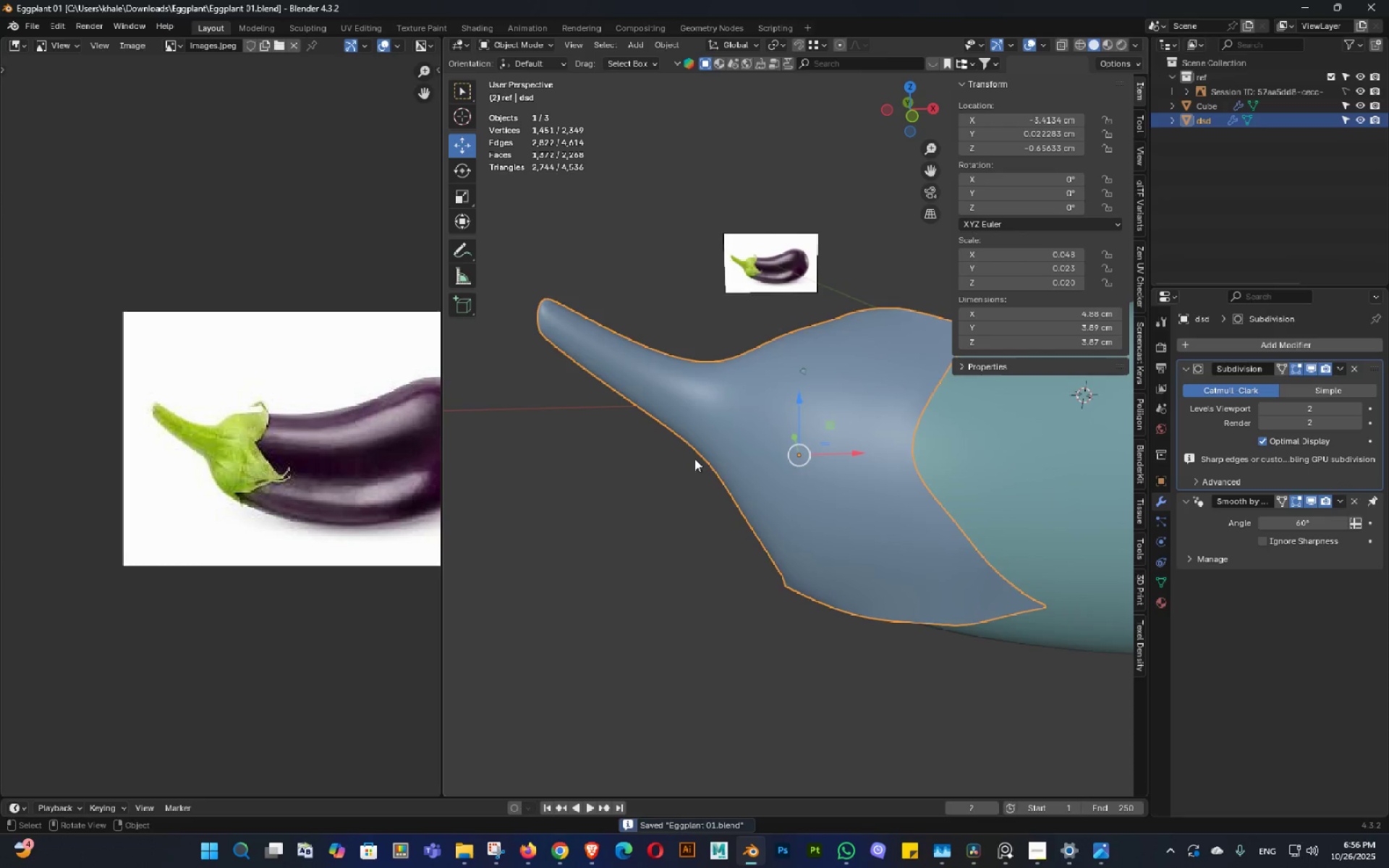 
key(Shift+ShiftLeft)
 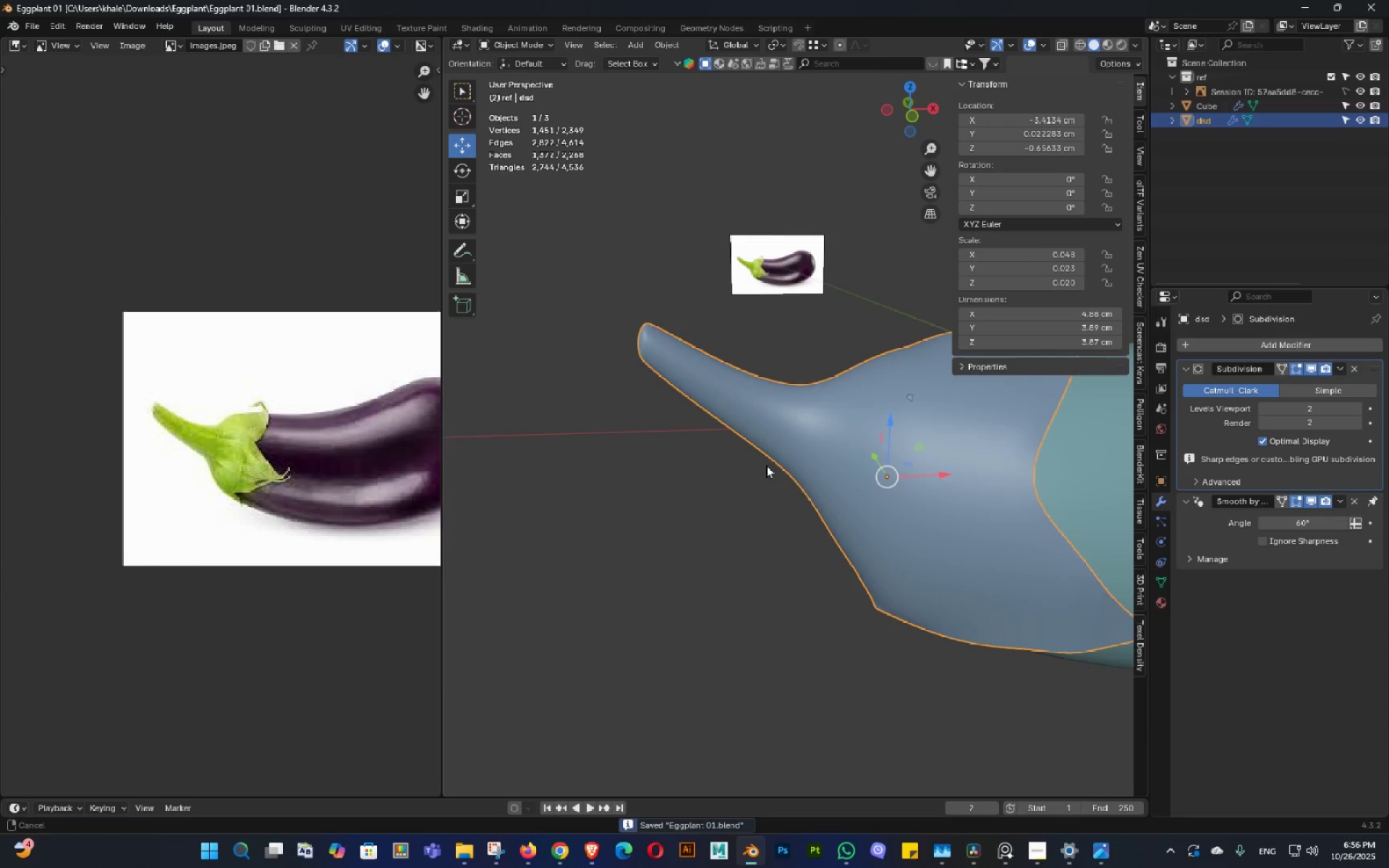 
triple_click([764, 465])
 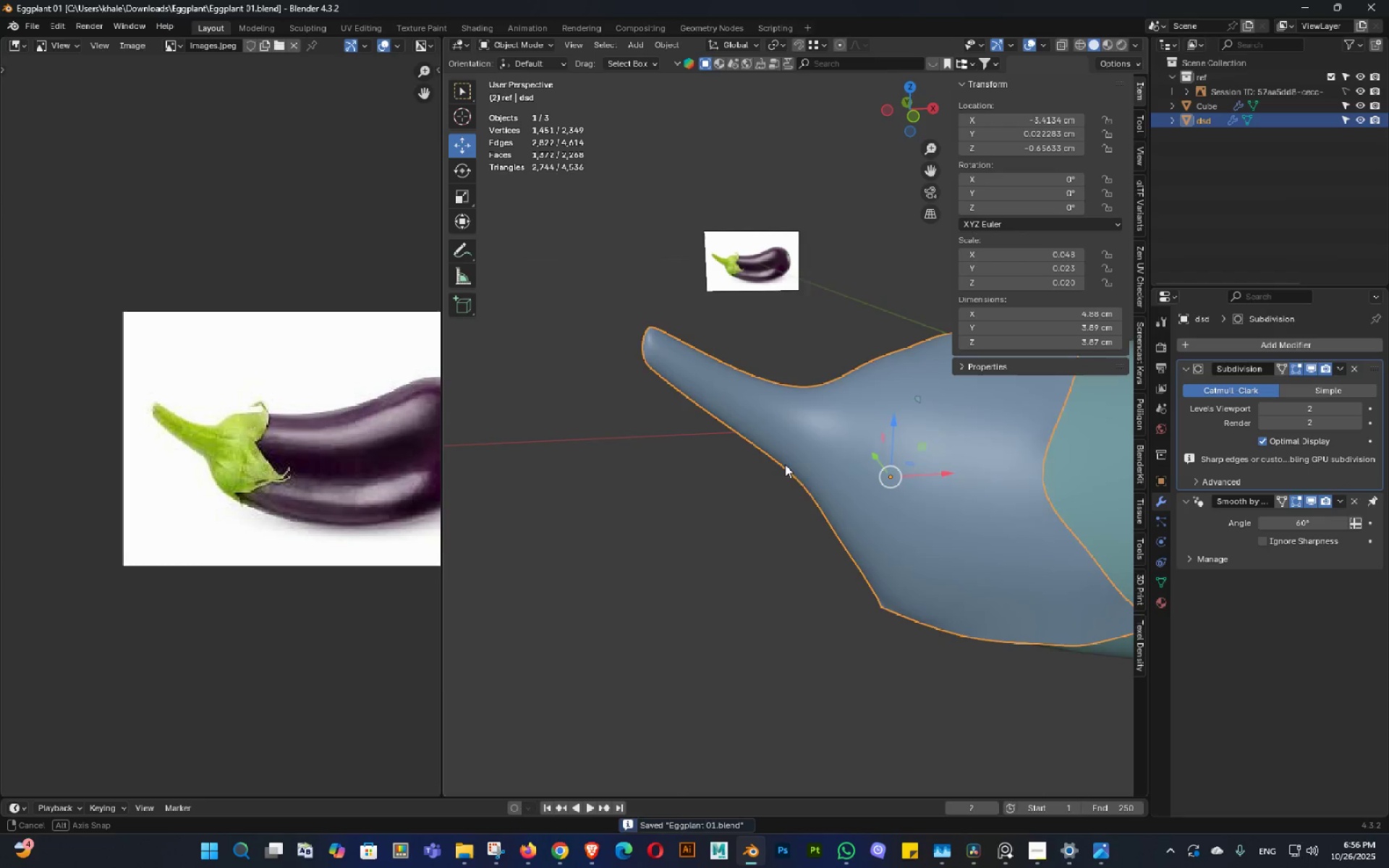 
triple_click([788, 464])
 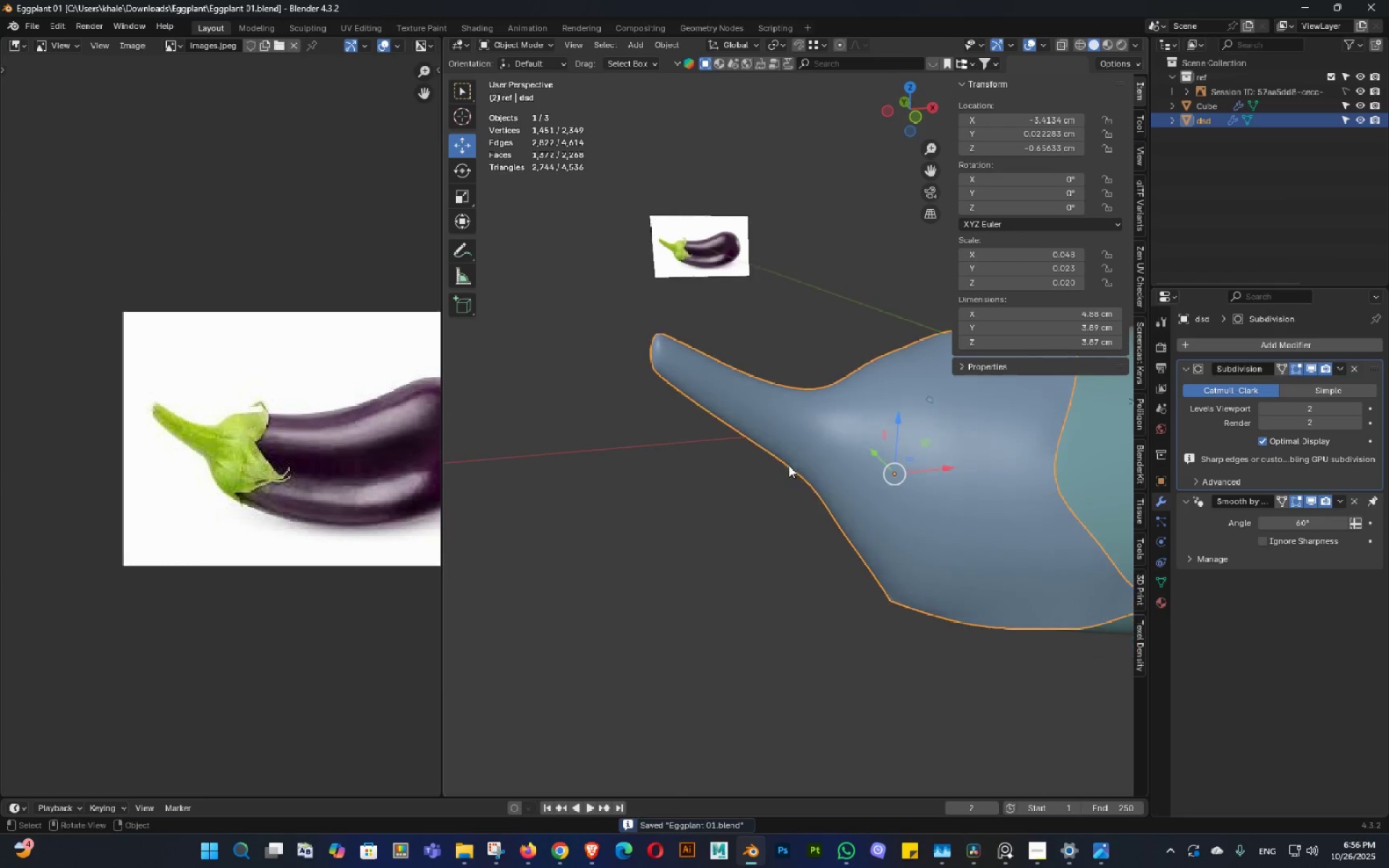 
key(Control+ControlLeft)
 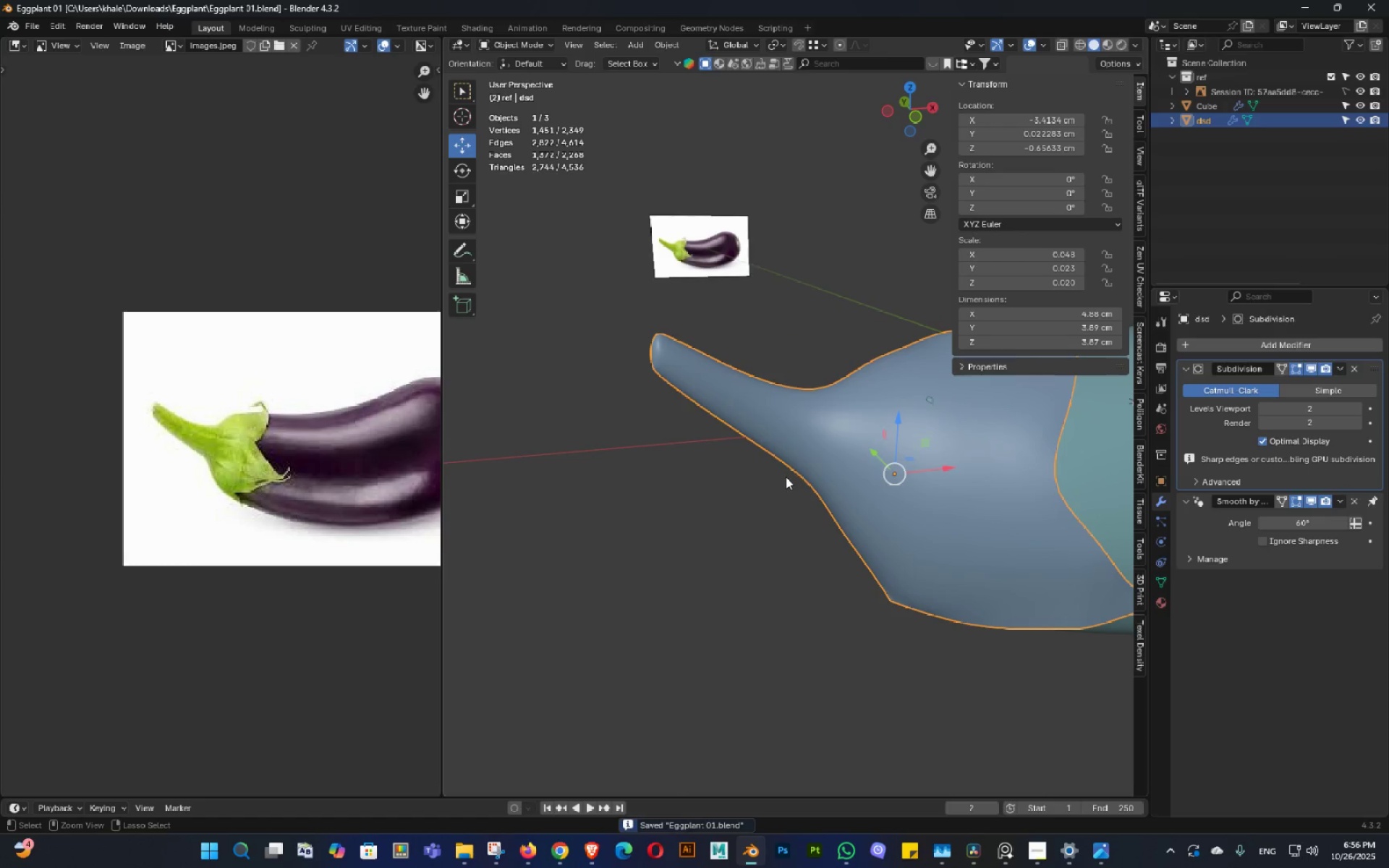 
key(Control+S)
 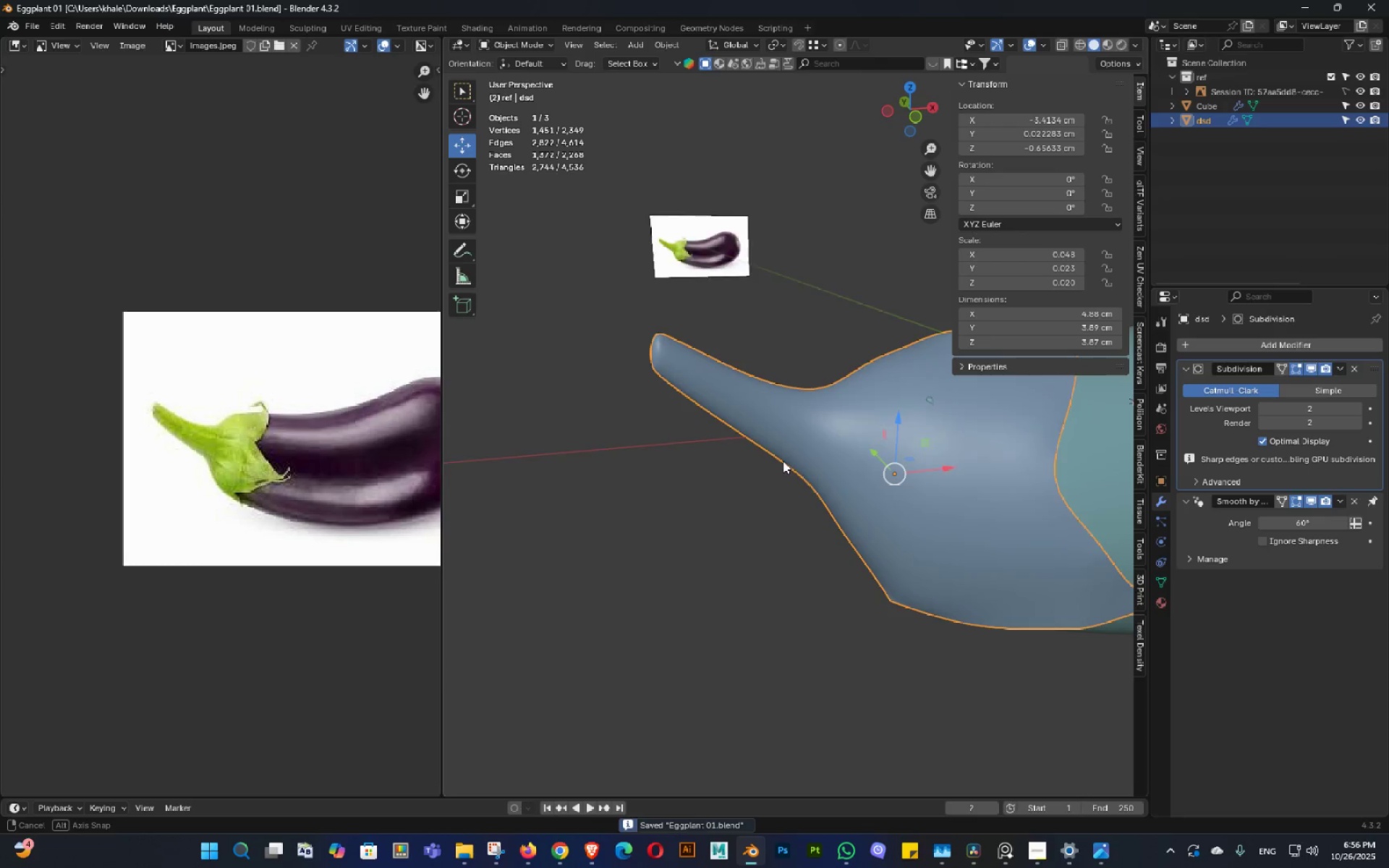 
triple_click([775, 456])
 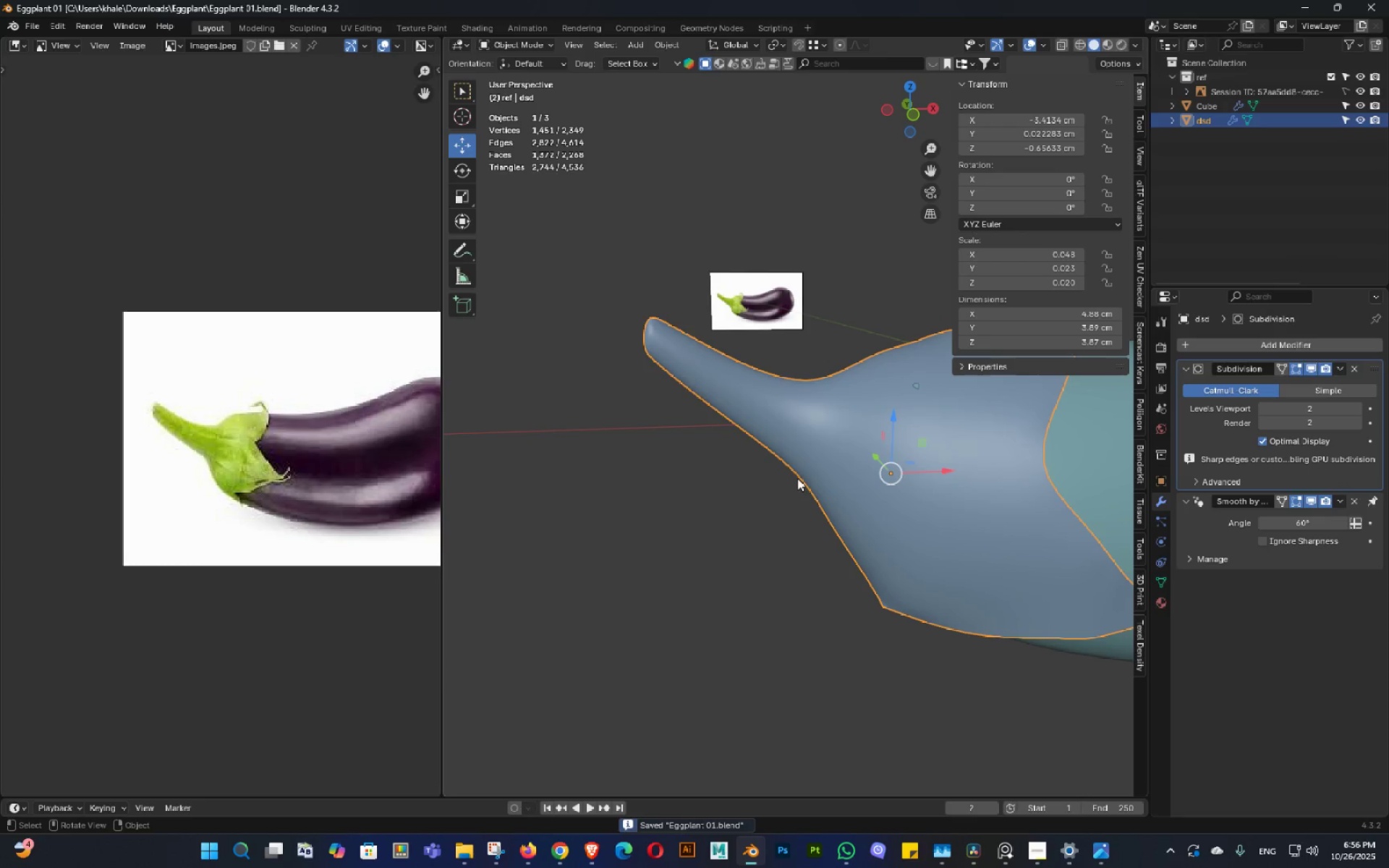 
key(Control+Z)
 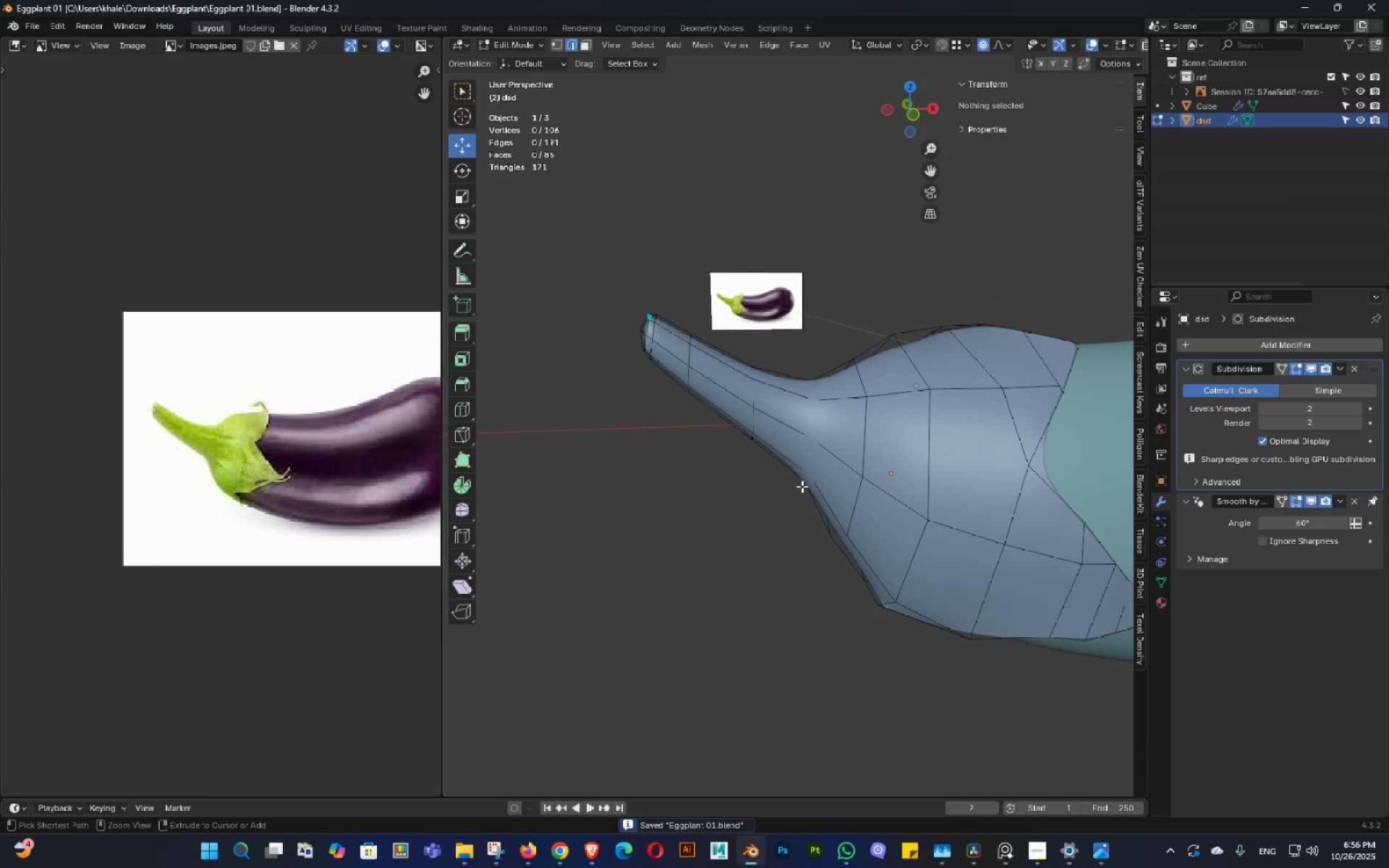 
key(Control+Z)
 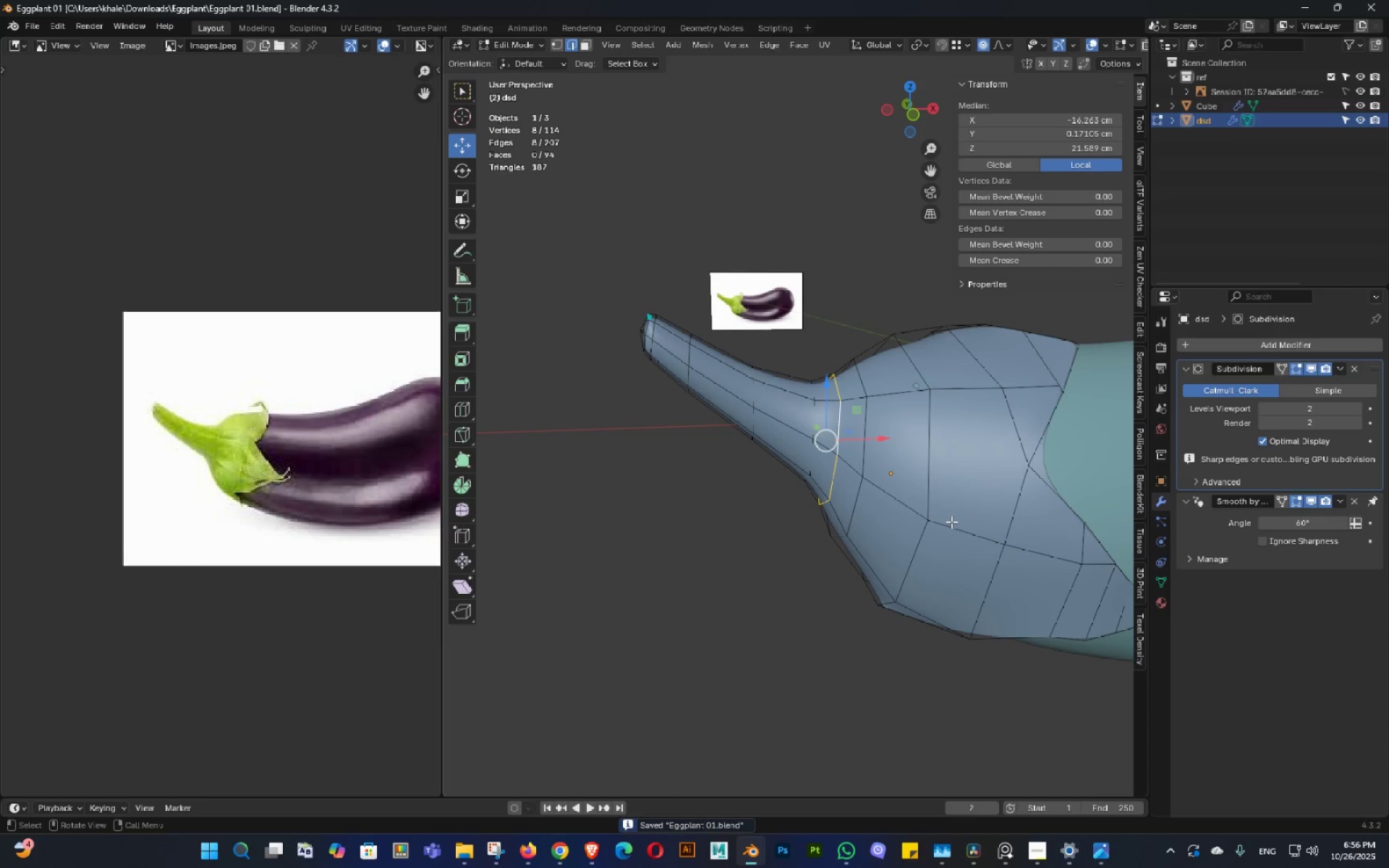 
key(S)
 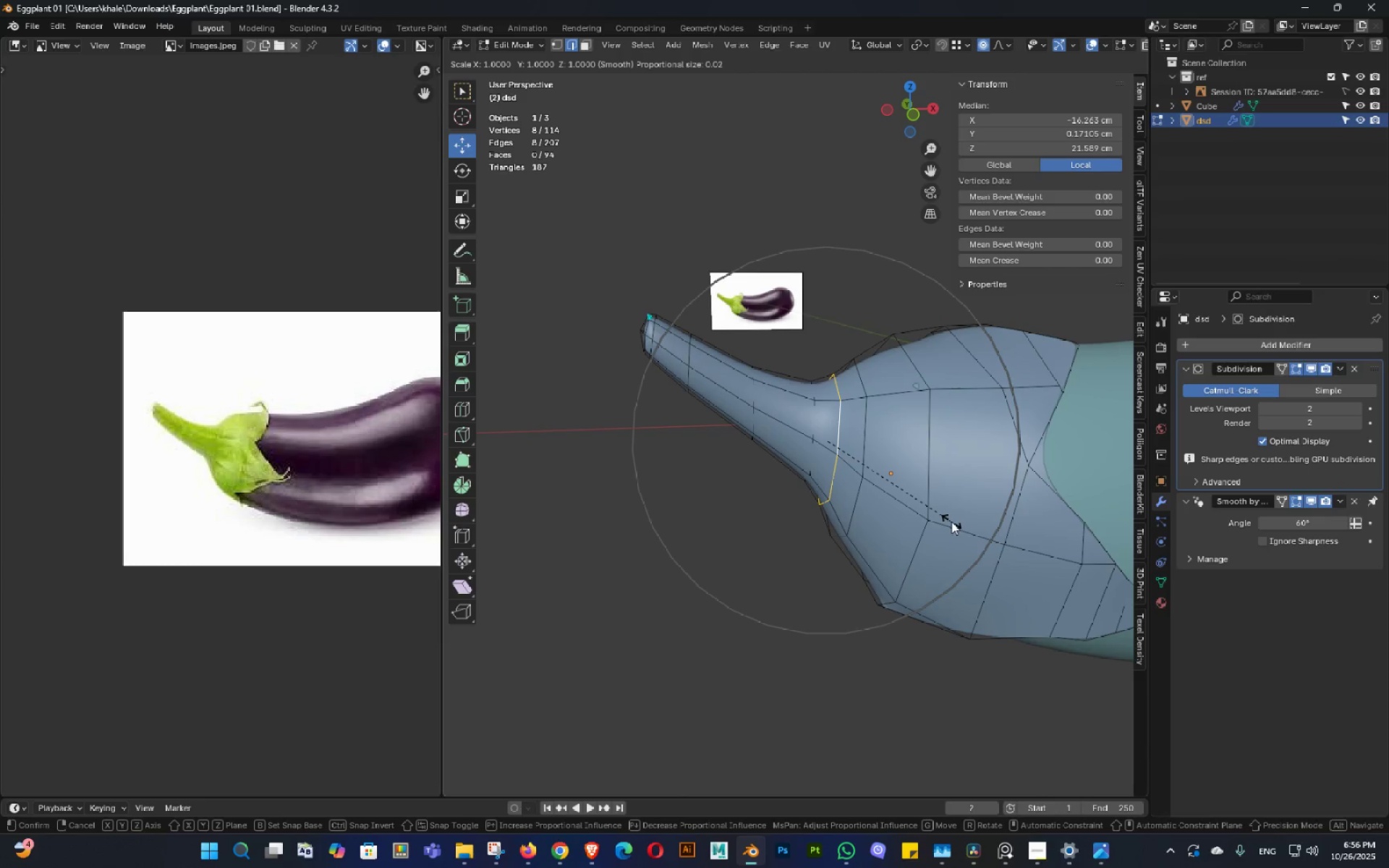 
hold_key(key=ShiftLeft, duration=0.96)
left_click([927, 501])
 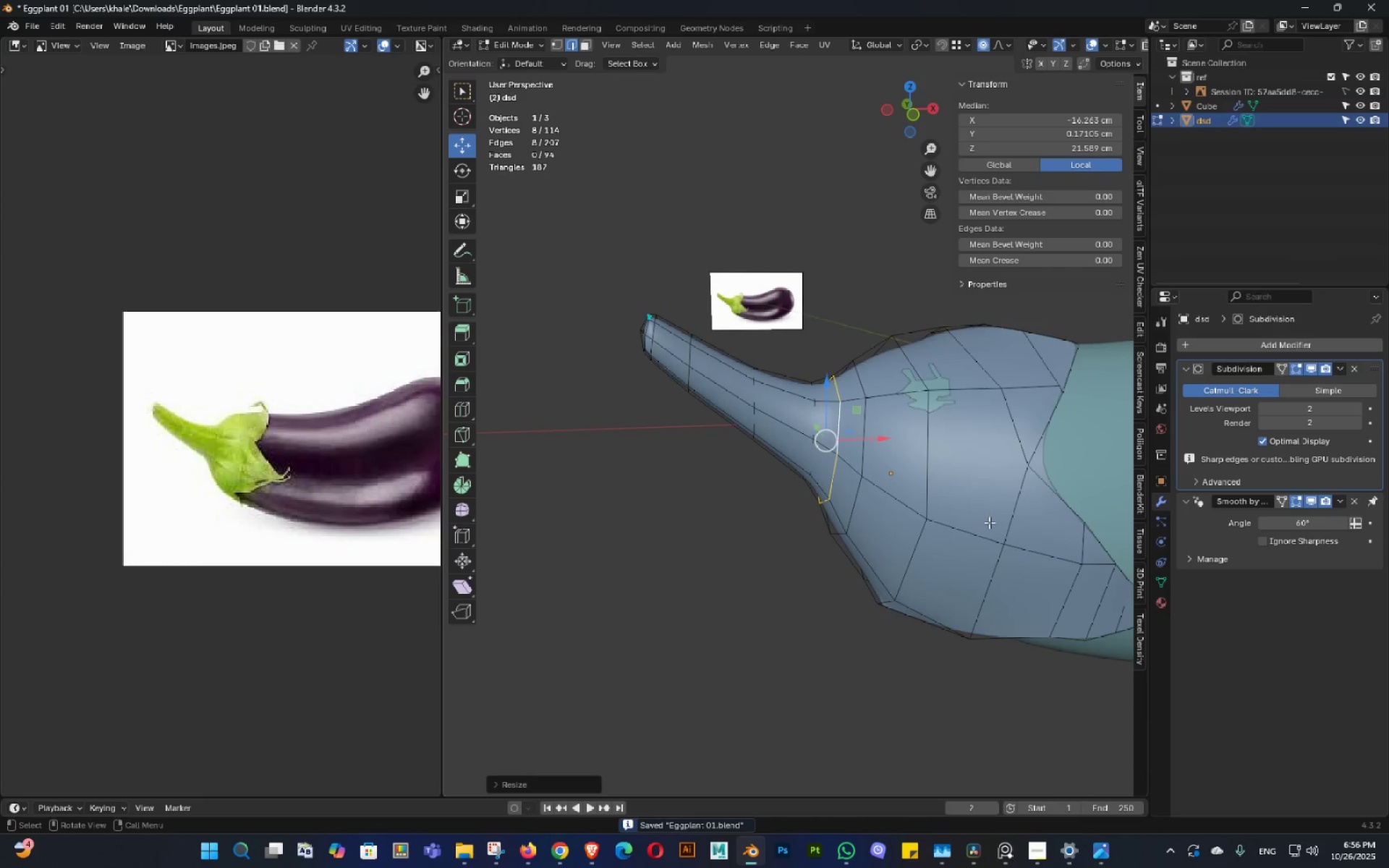 
key(Control+ControlLeft)
 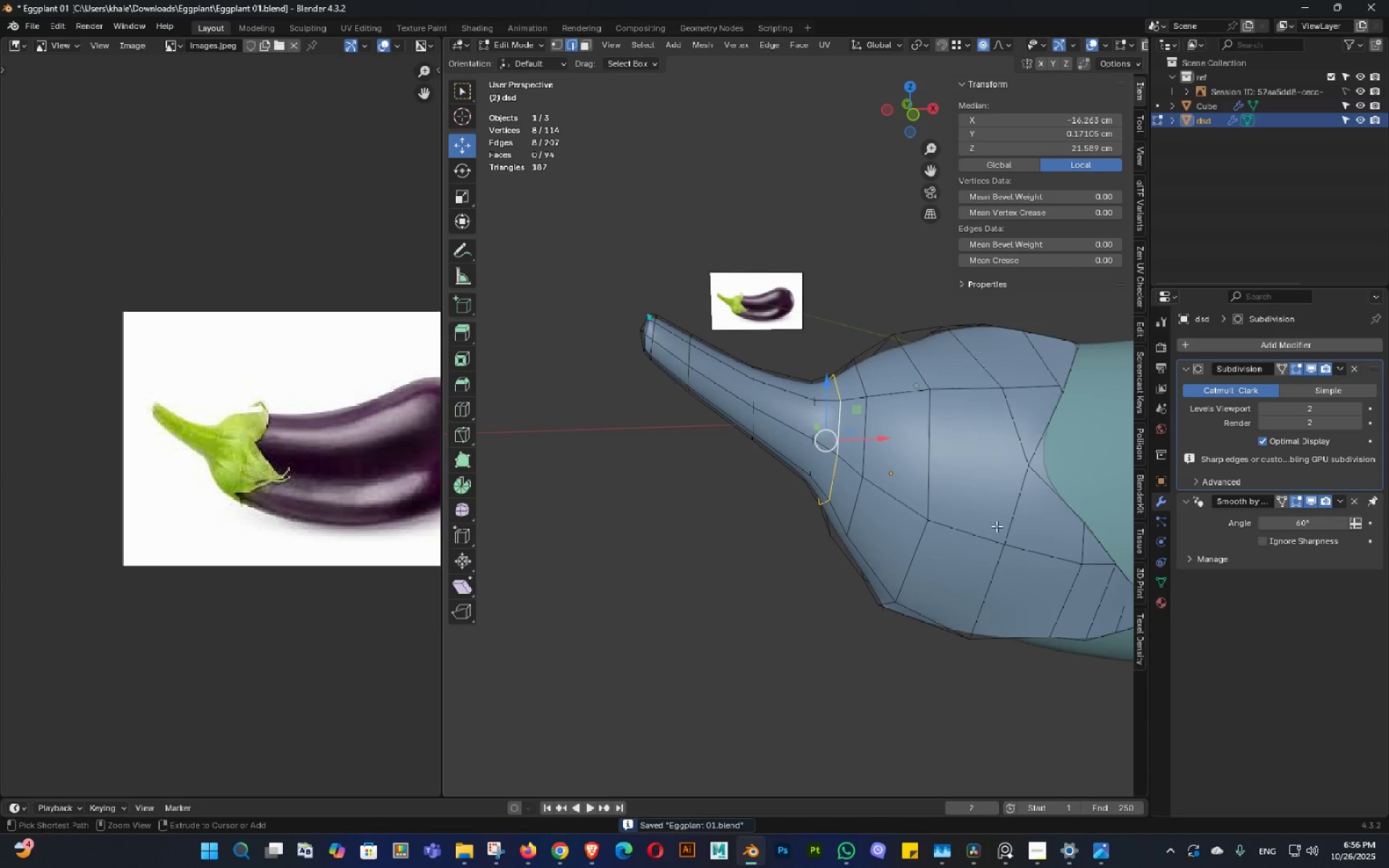 
key(Control+Z)
 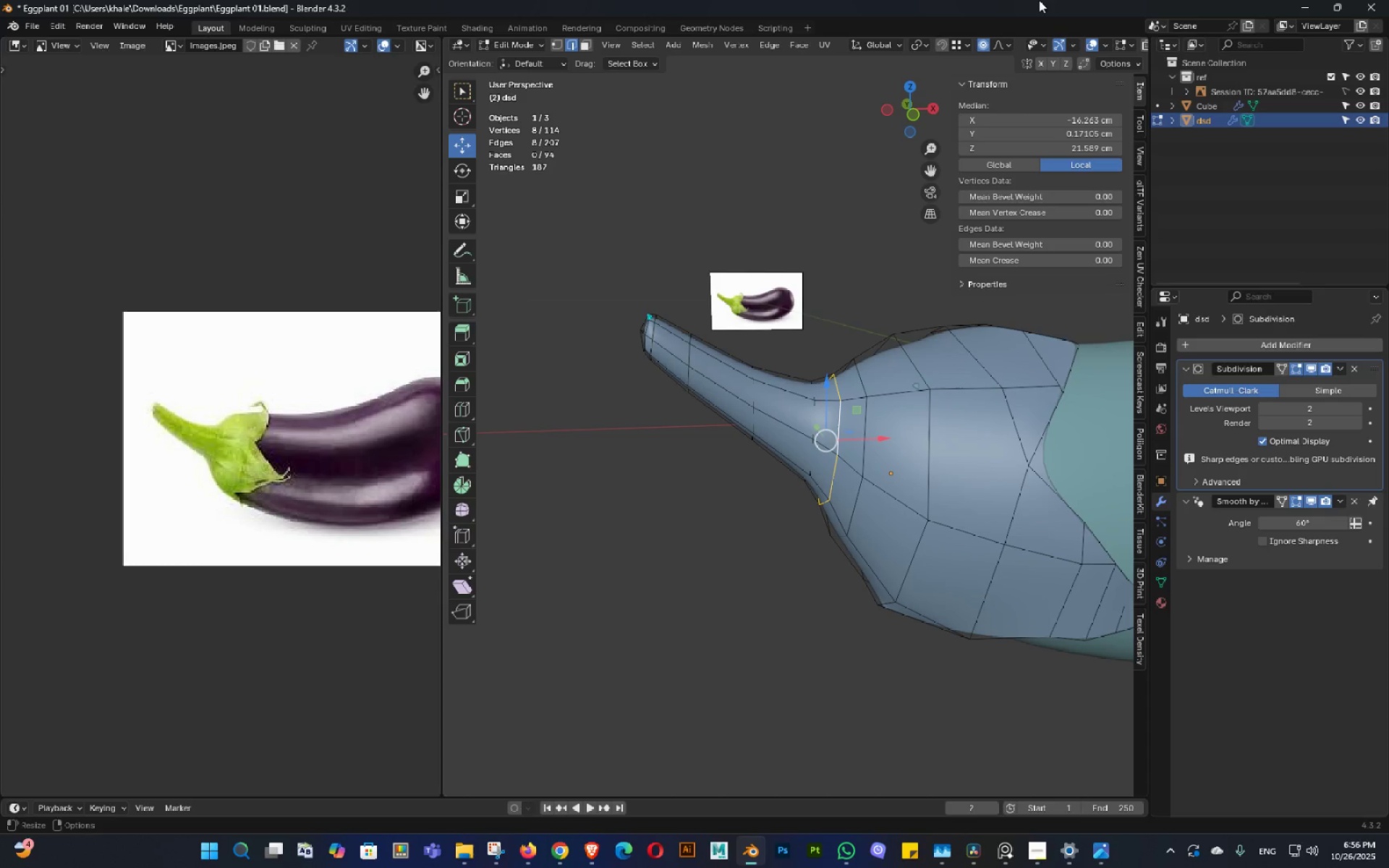 
left_click([981, 47])
 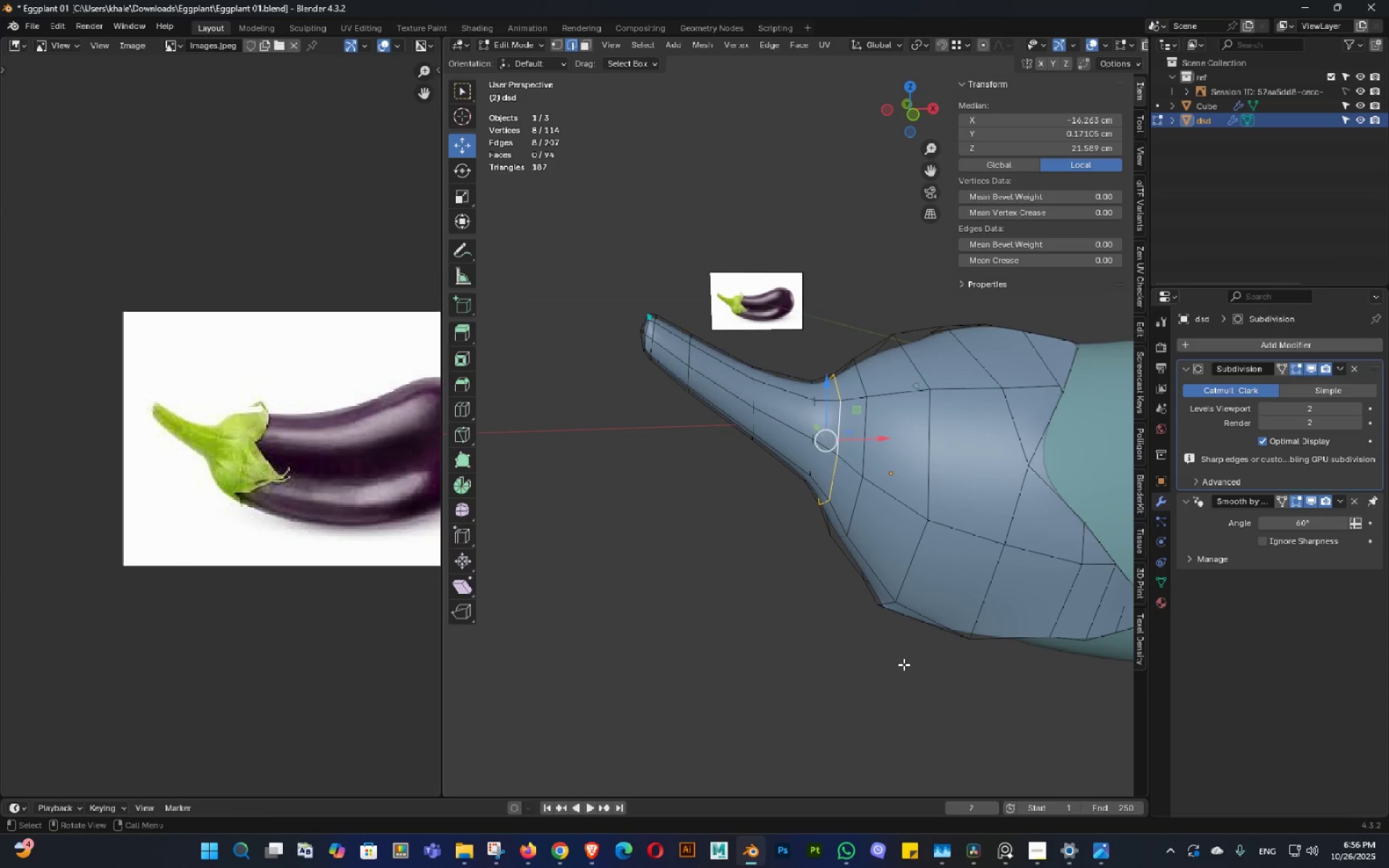 
key(S)
 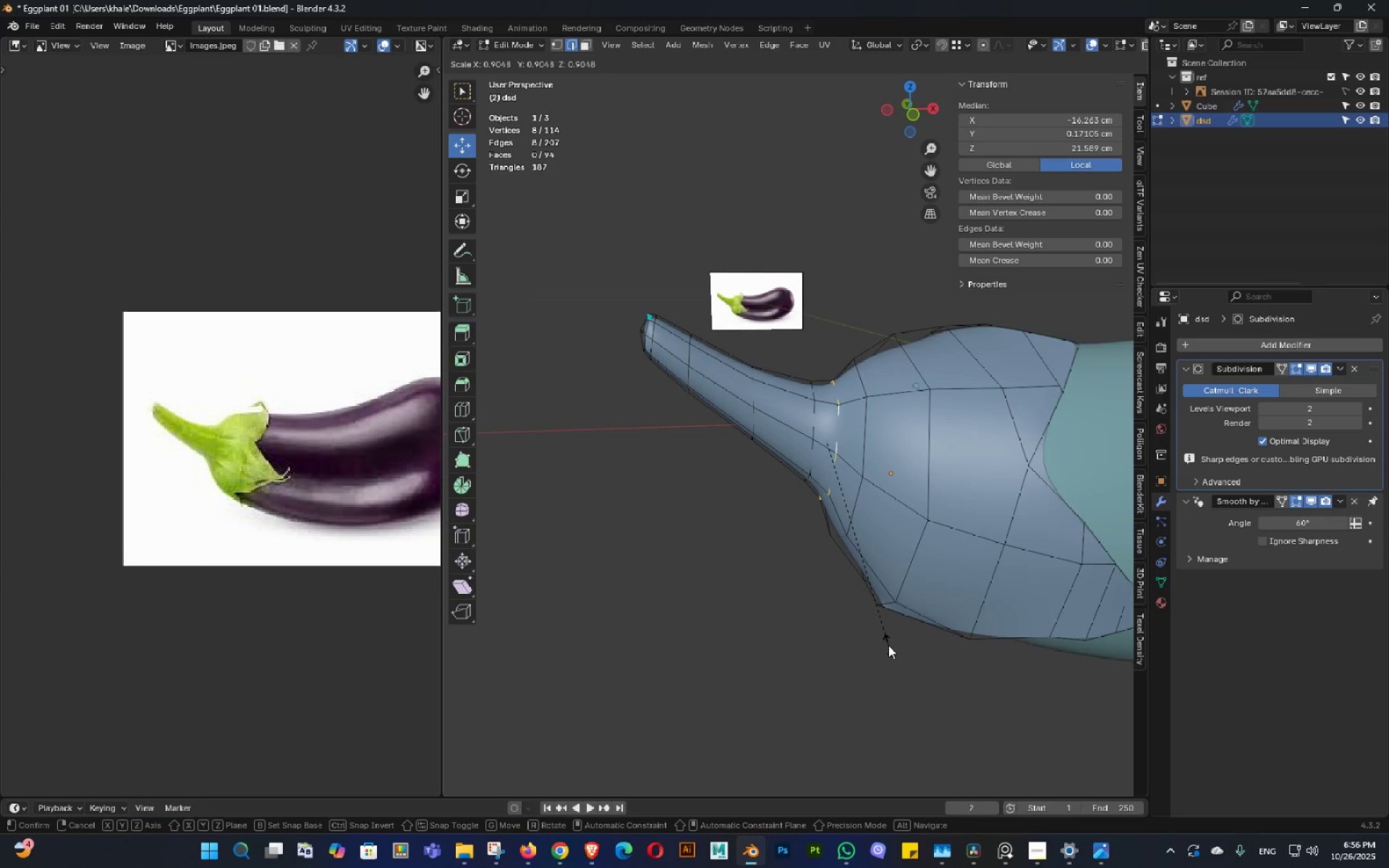 
hold_key(key=ShiftLeft, duration=0.51)
left_click([888, 645])
 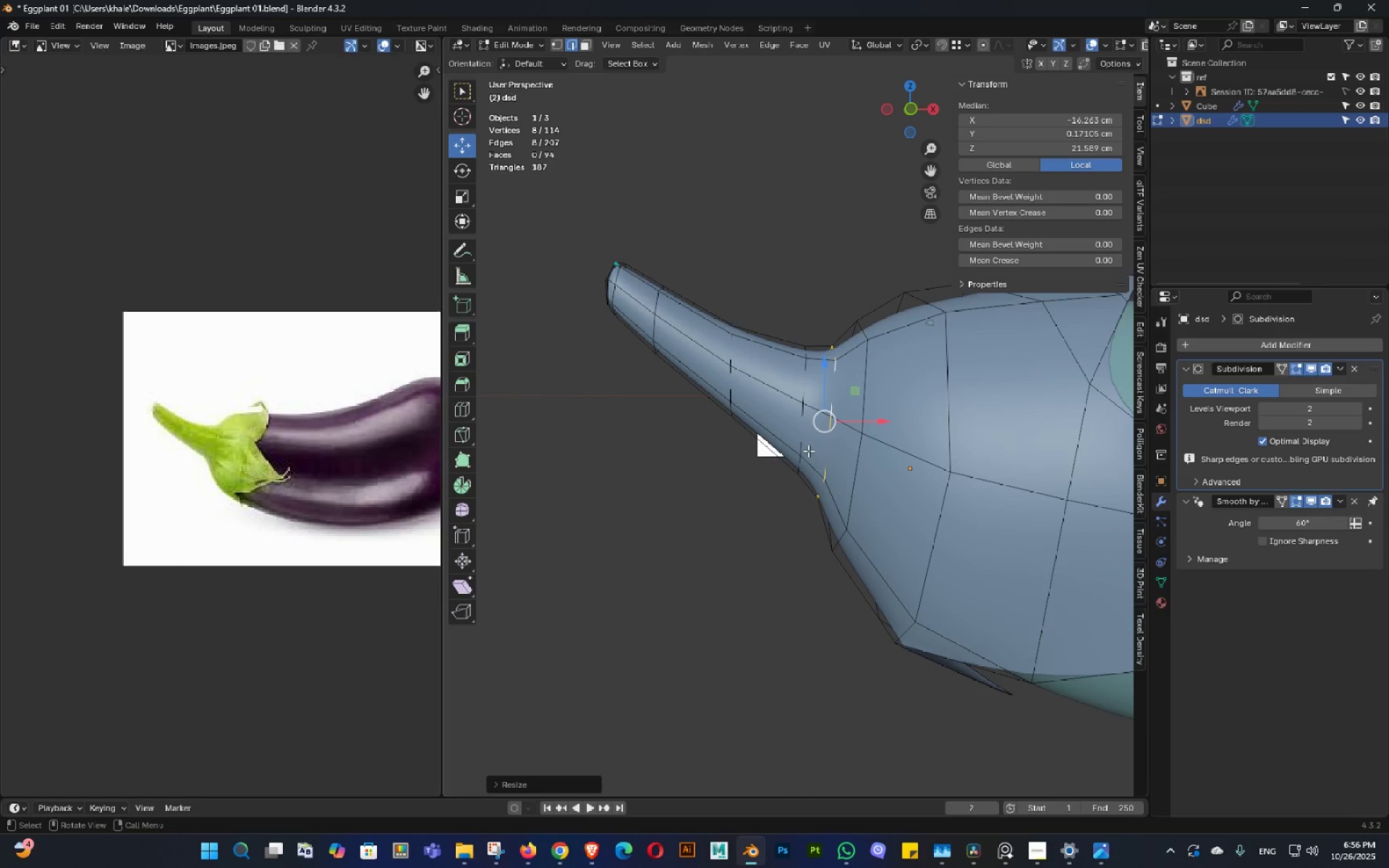 
key(Backquote)
 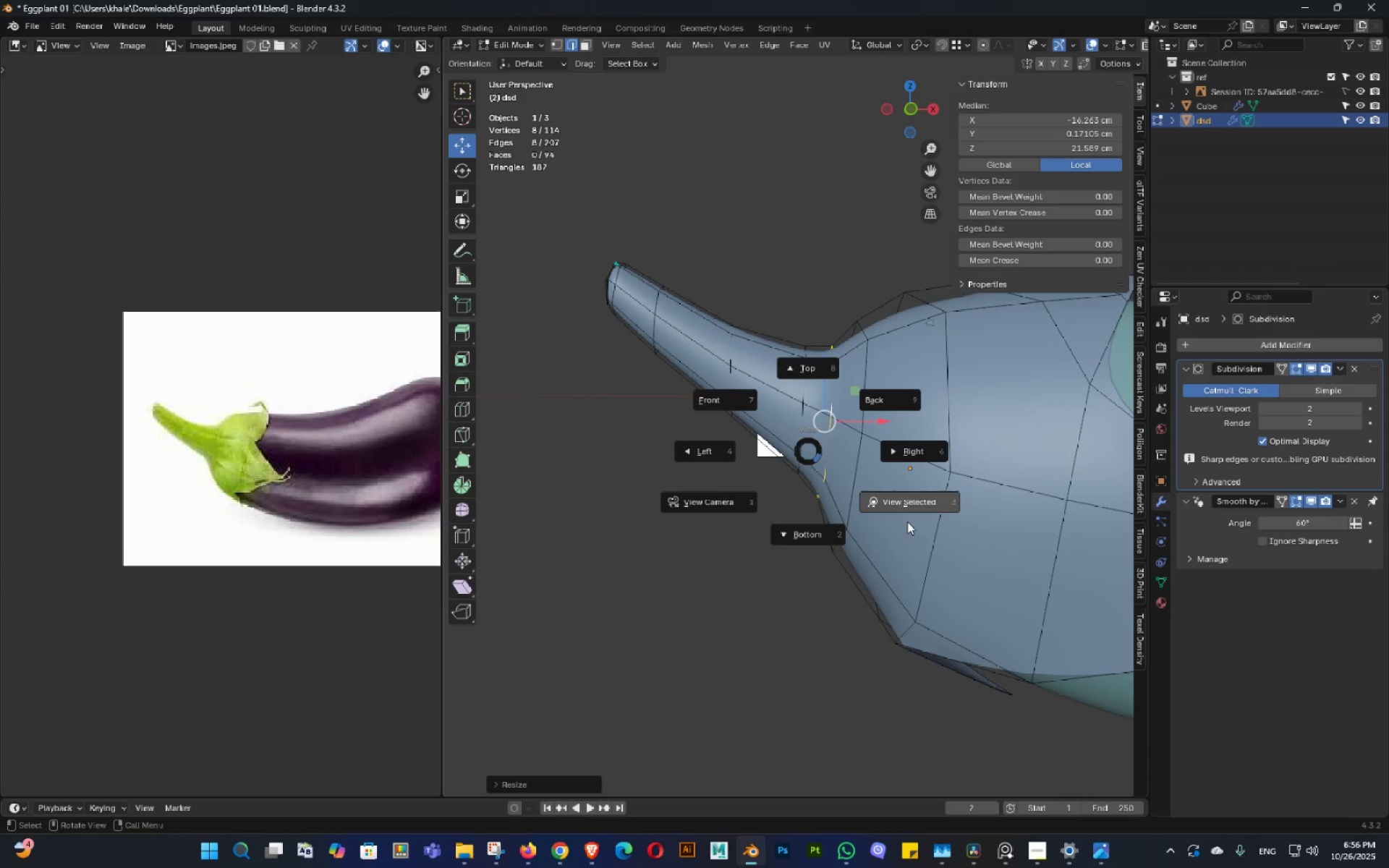 
left_click([907, 522])
 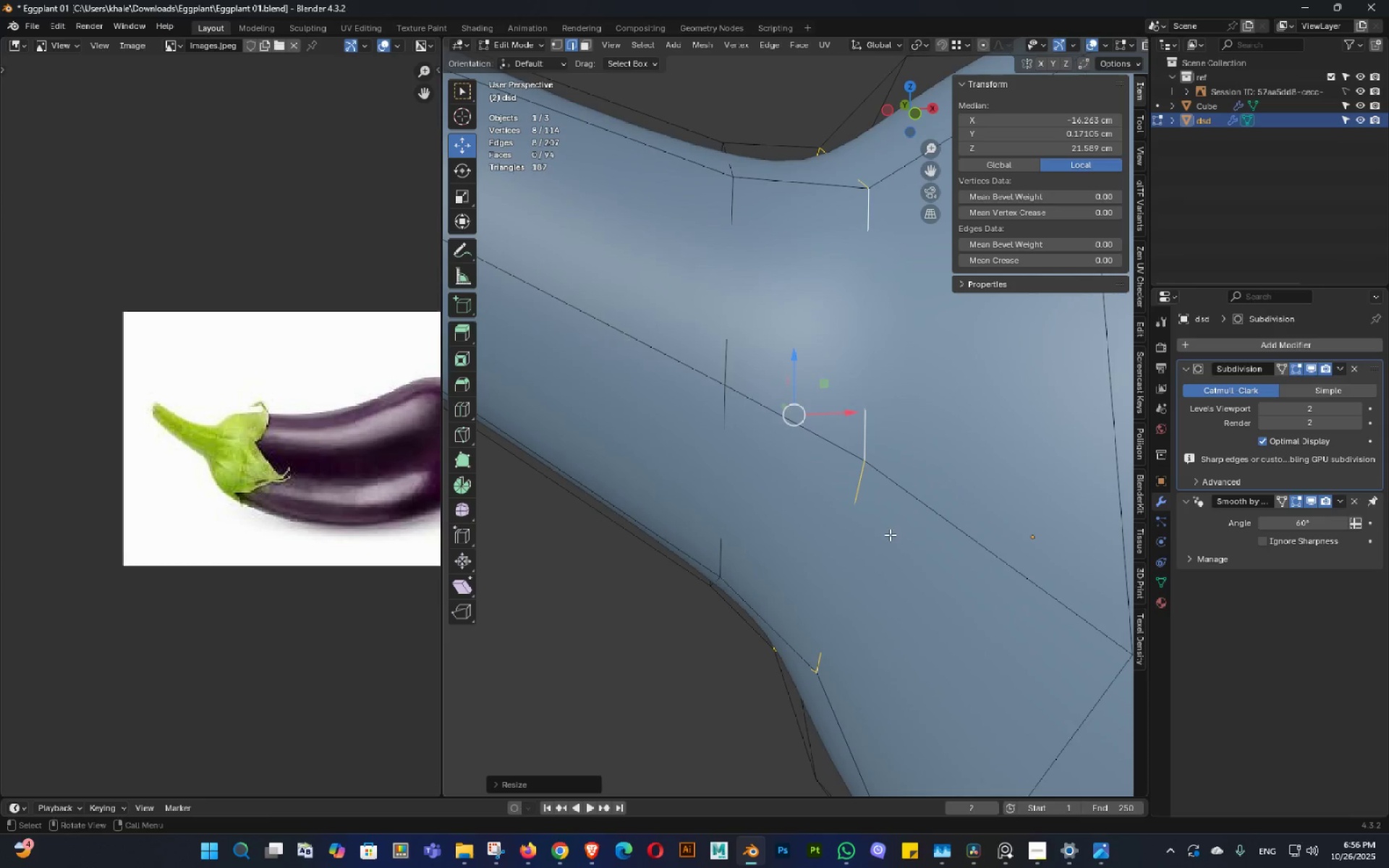 
scroll: coordinate [885, 532], scroll_direction: down, amount: 4.0
 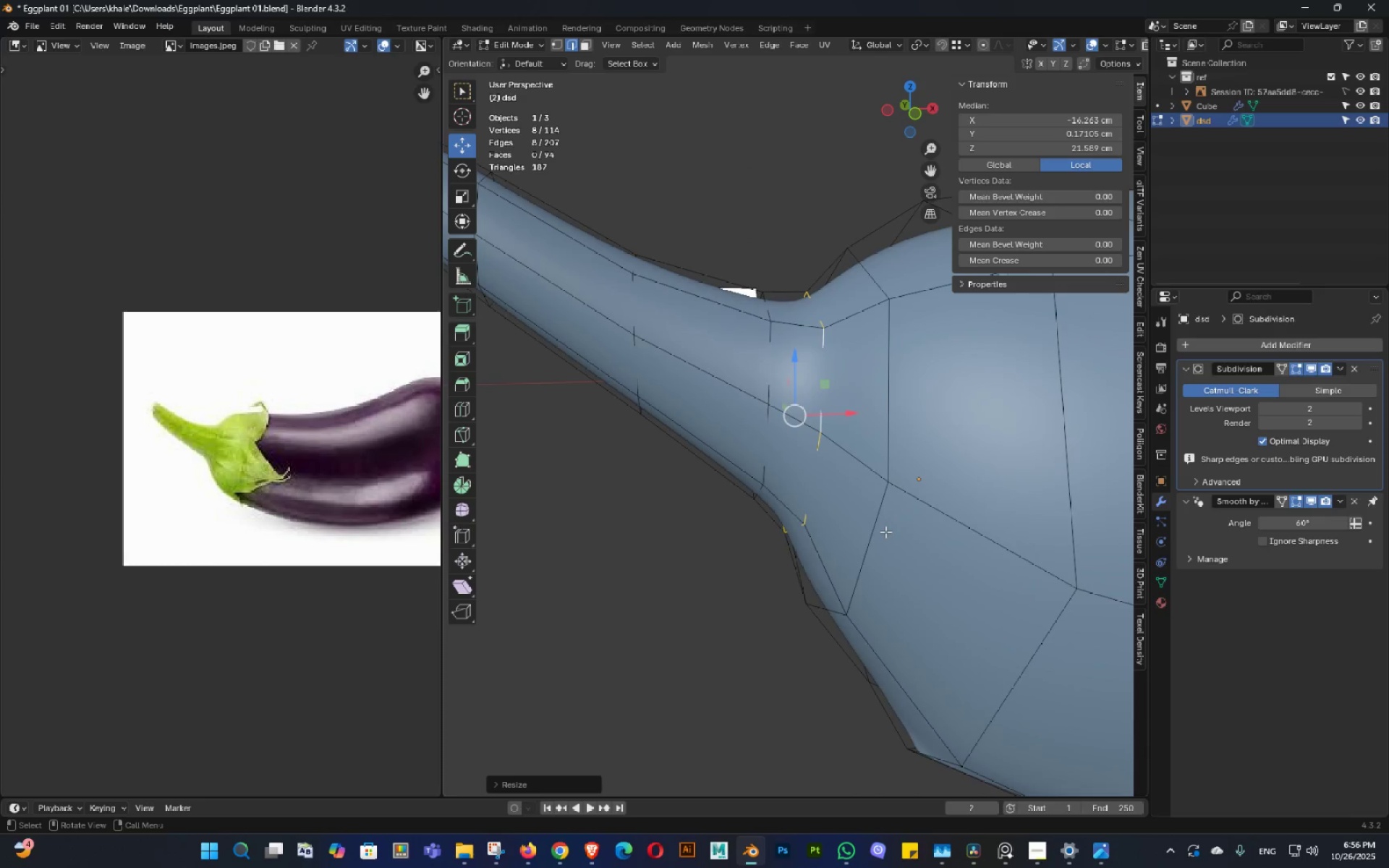 
key(1)
 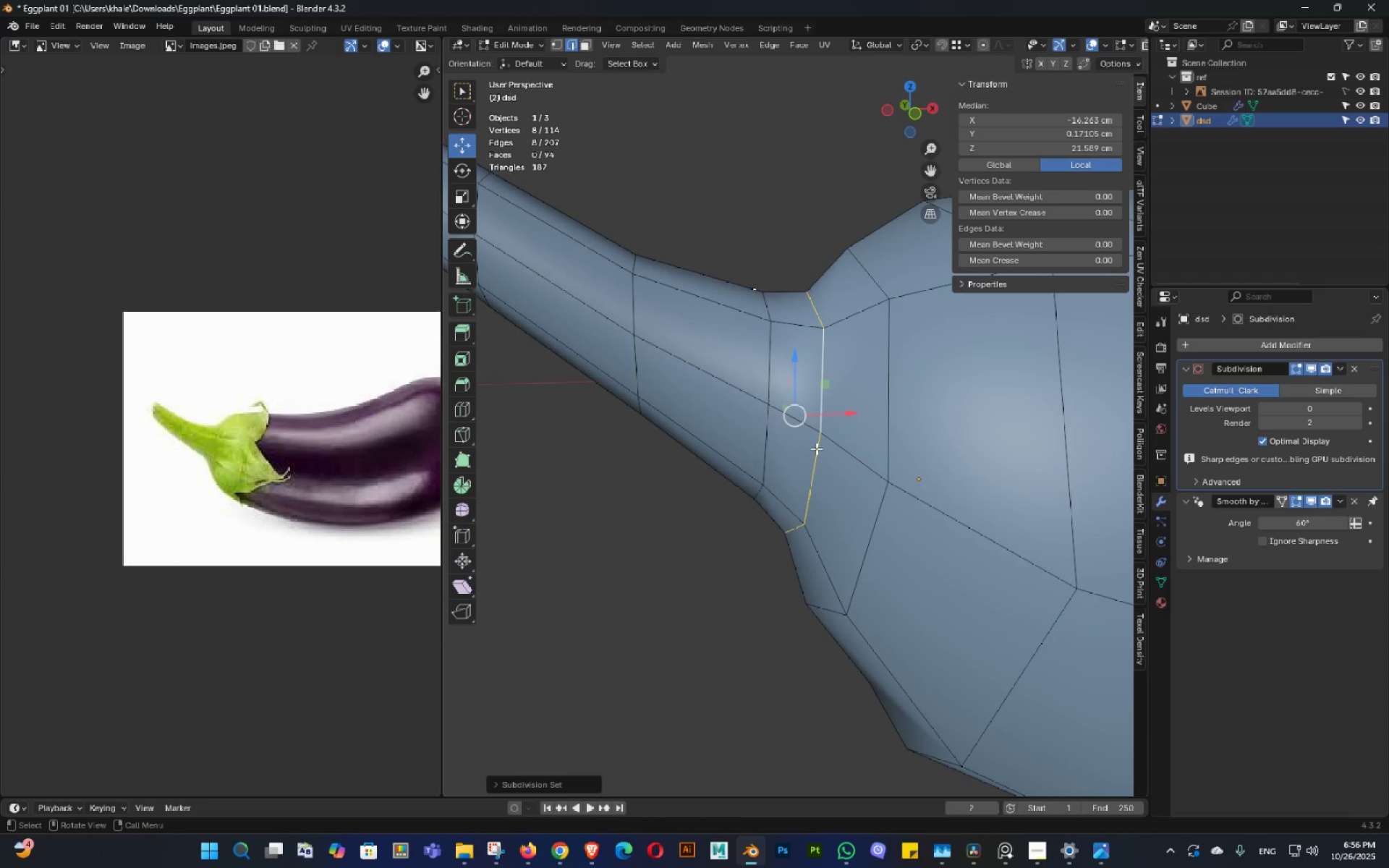 
hold_key(key=AltLeft, duration=0.68)
left_click([781, 440])
 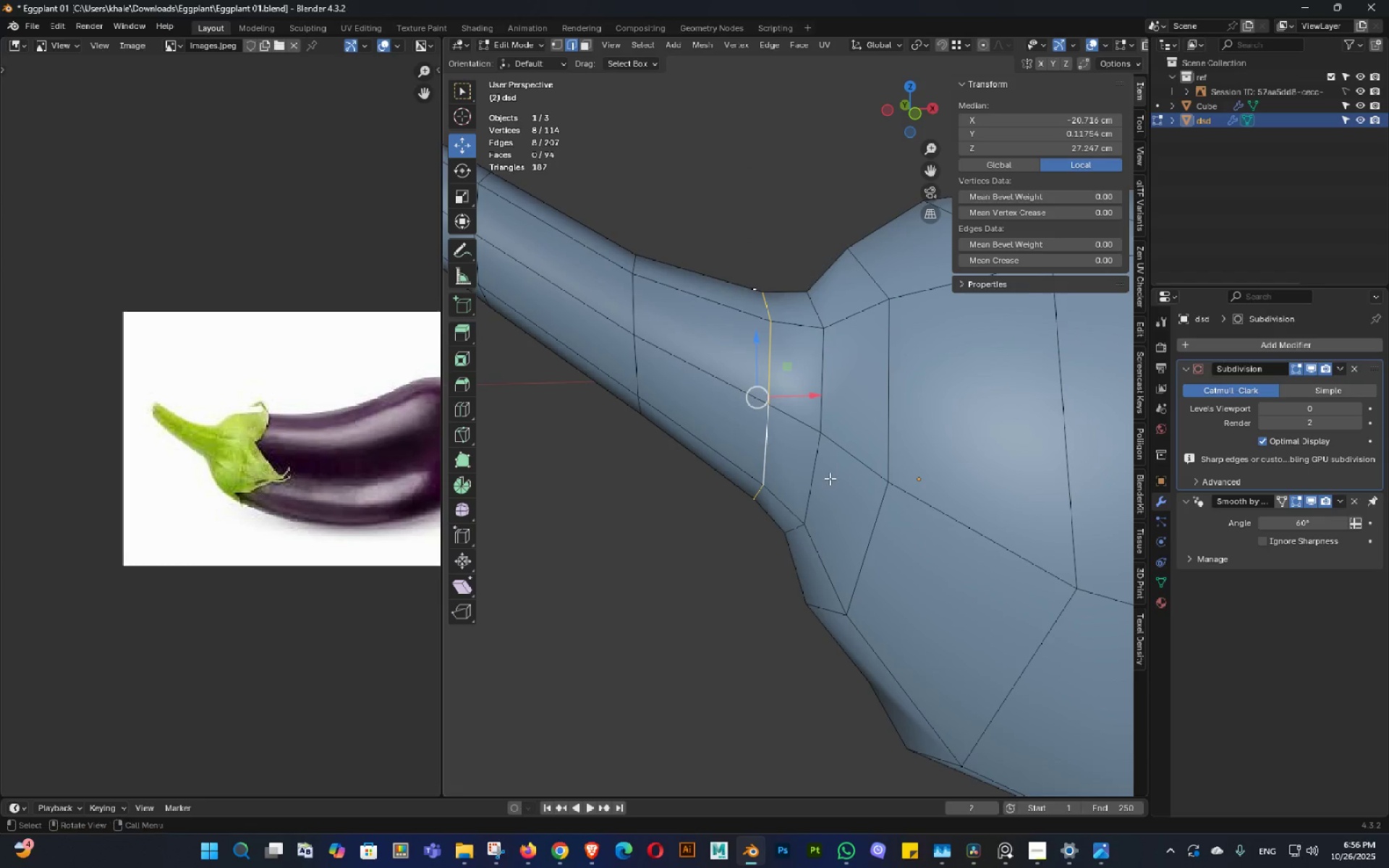 
scroll: coordinate [830, 478], scroll_direction: down, amount: 2.0
 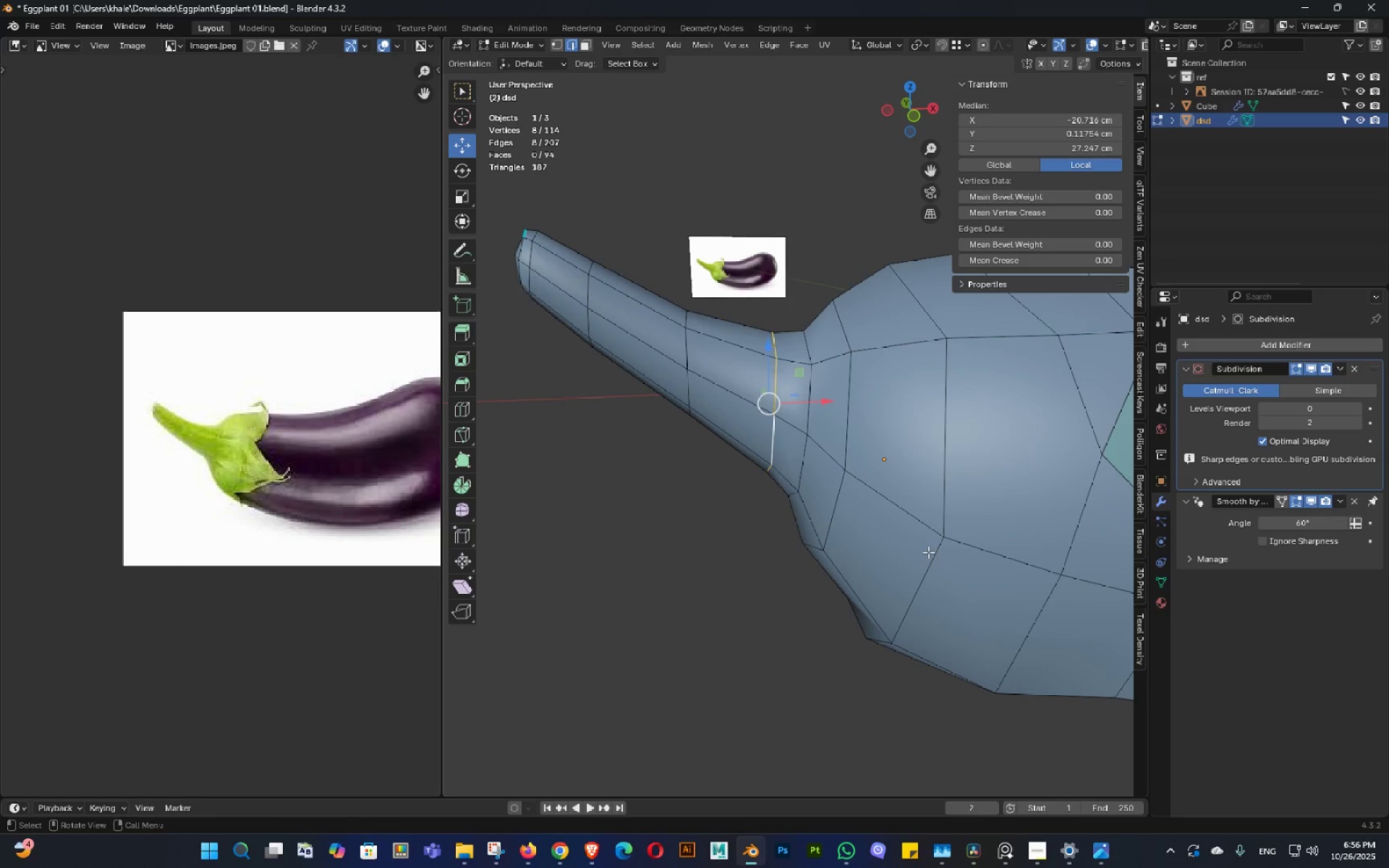 
type(gg3s)
 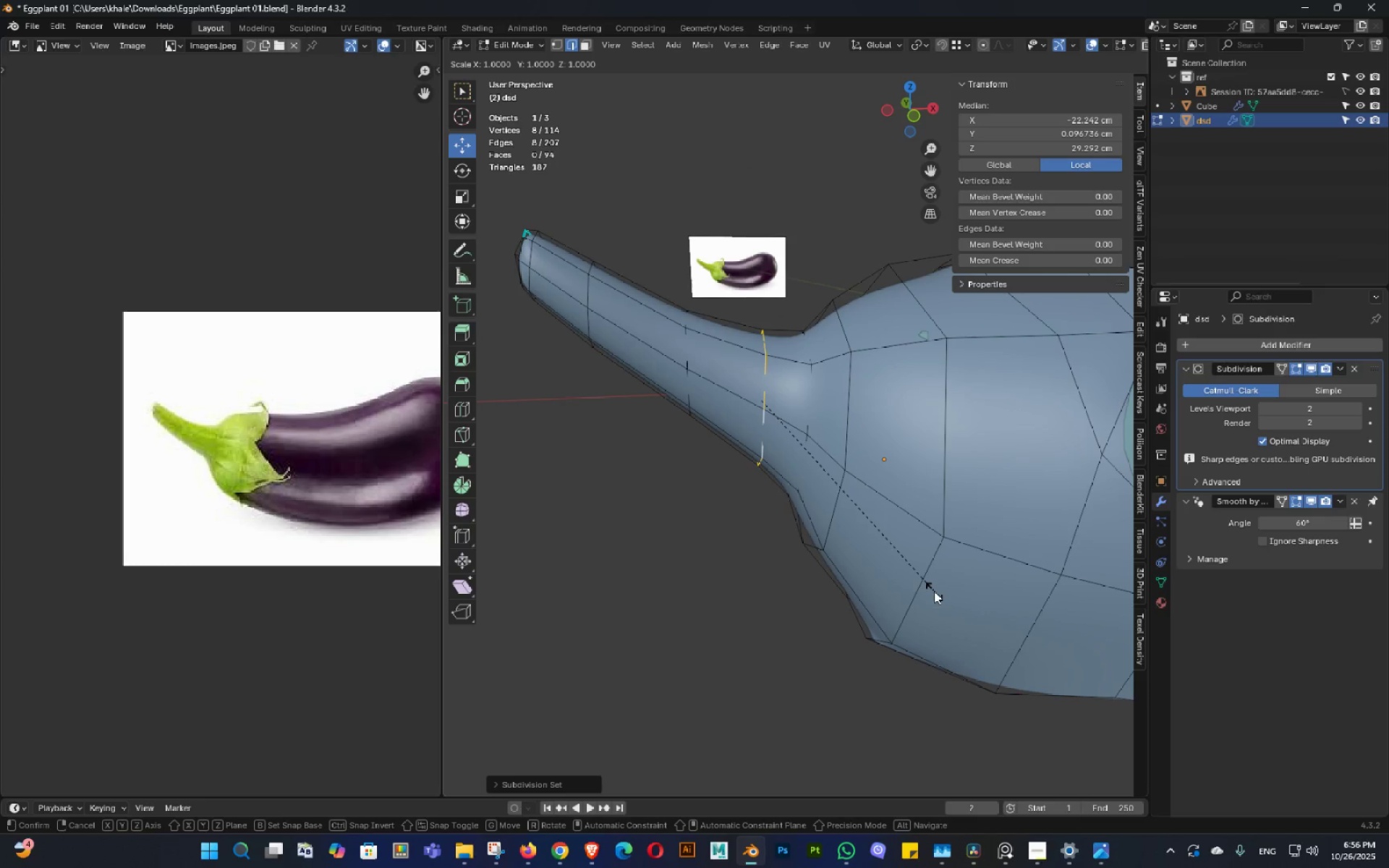 
hold_key(key=ShiftLeft, duration=1.52)
 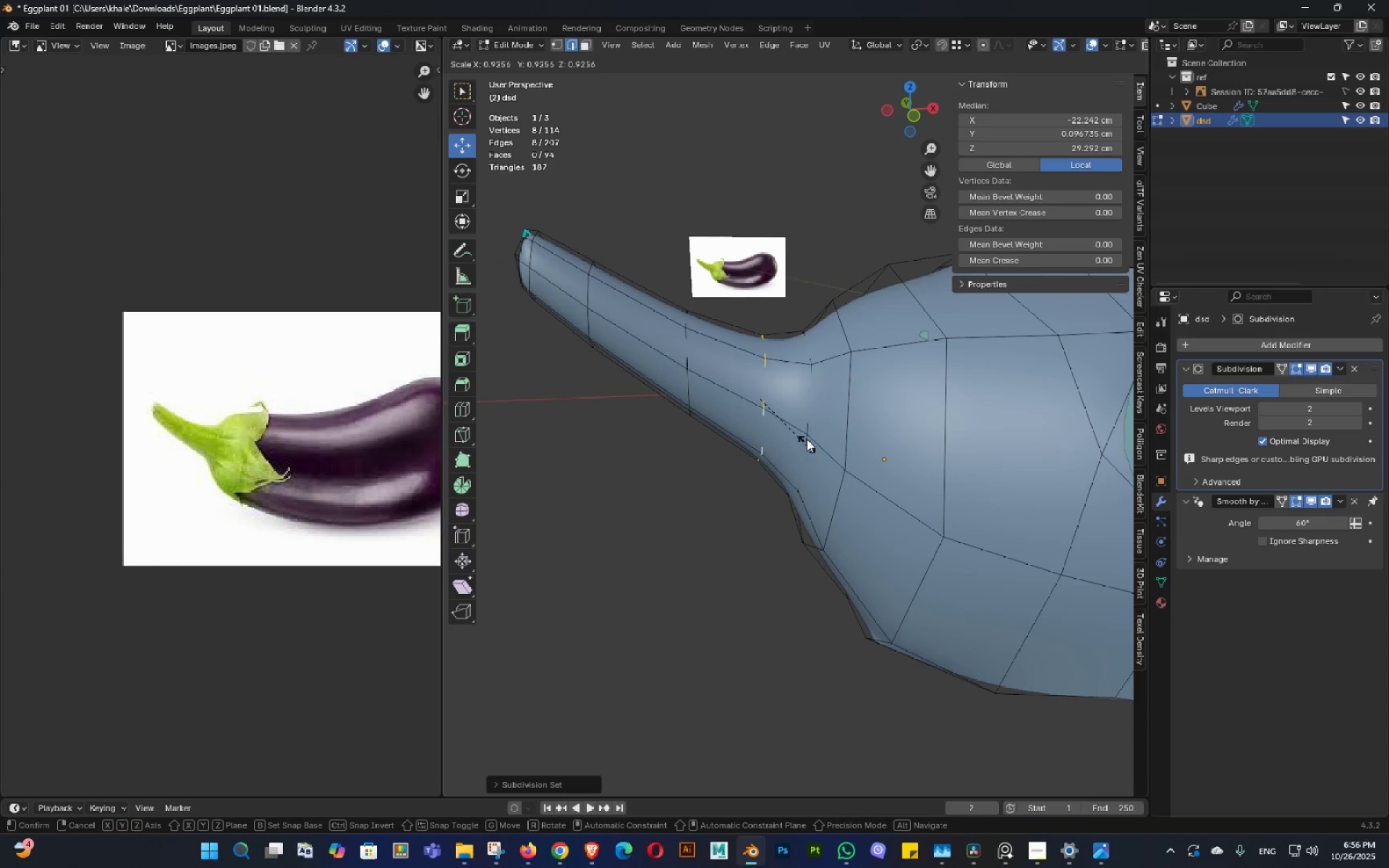 
hold_key(key=ShiftLeft, duration=0.55)
left_click([802, 427])
 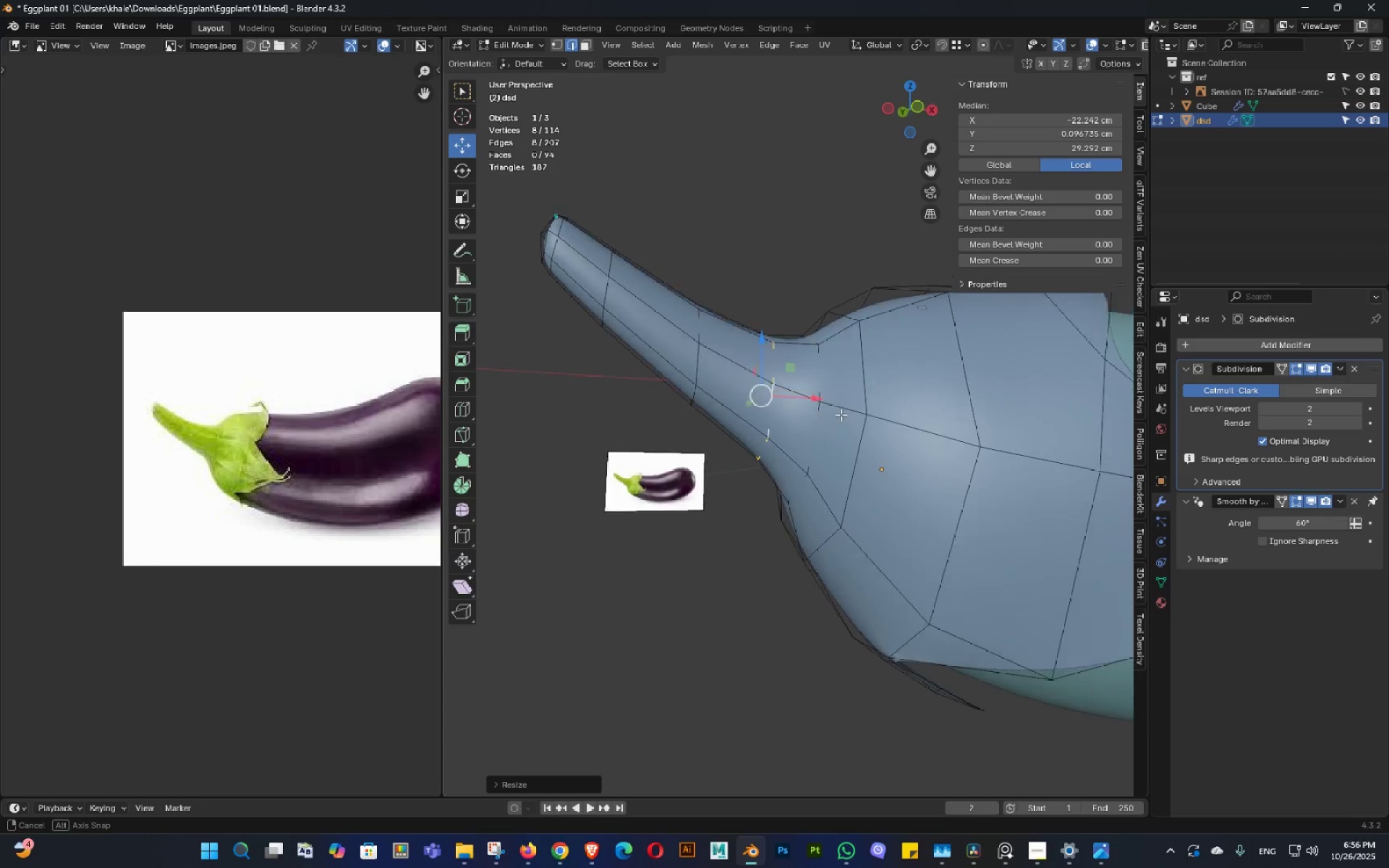 
key(Tab)
 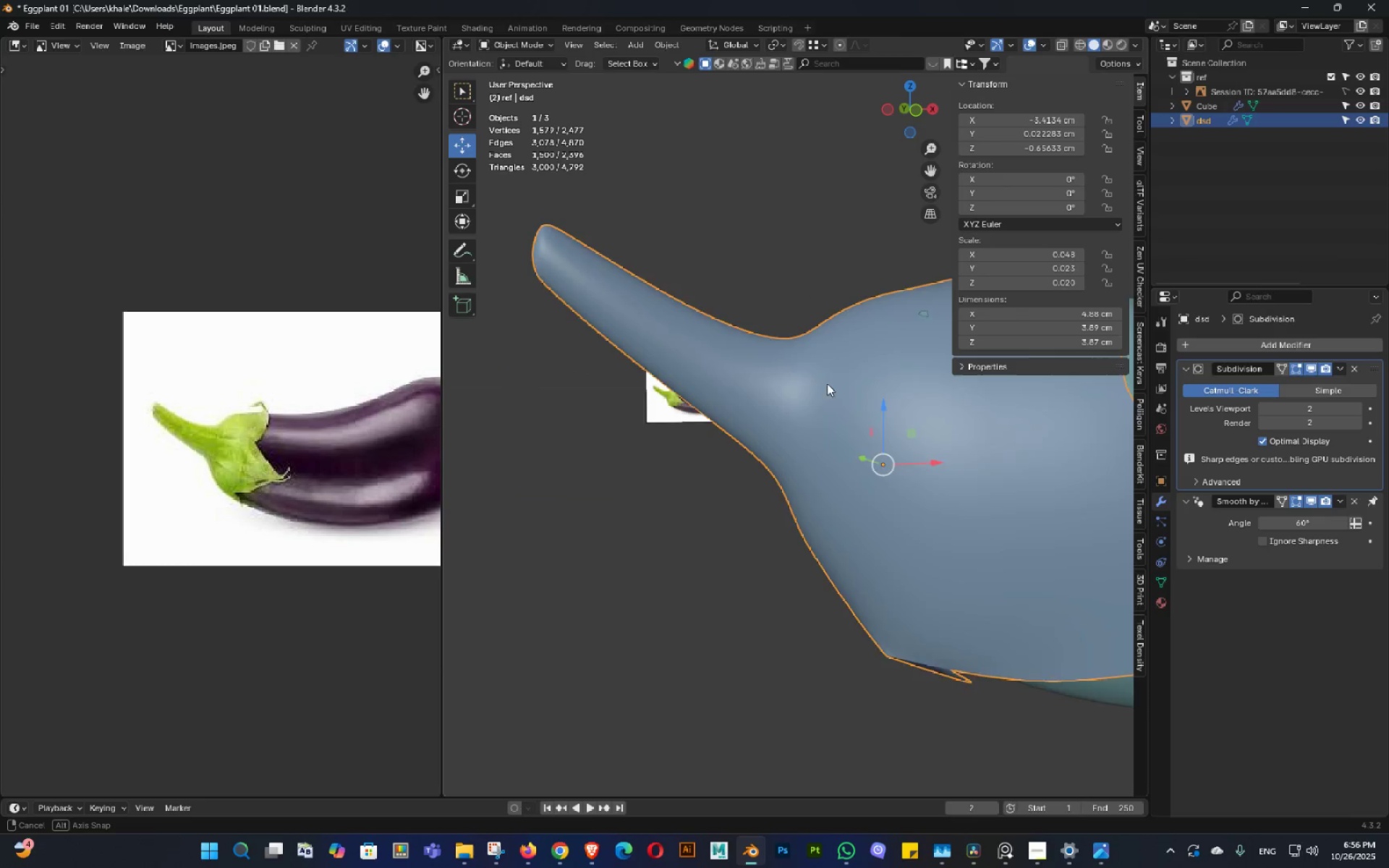 
key(Control+ControlLeft)
 